 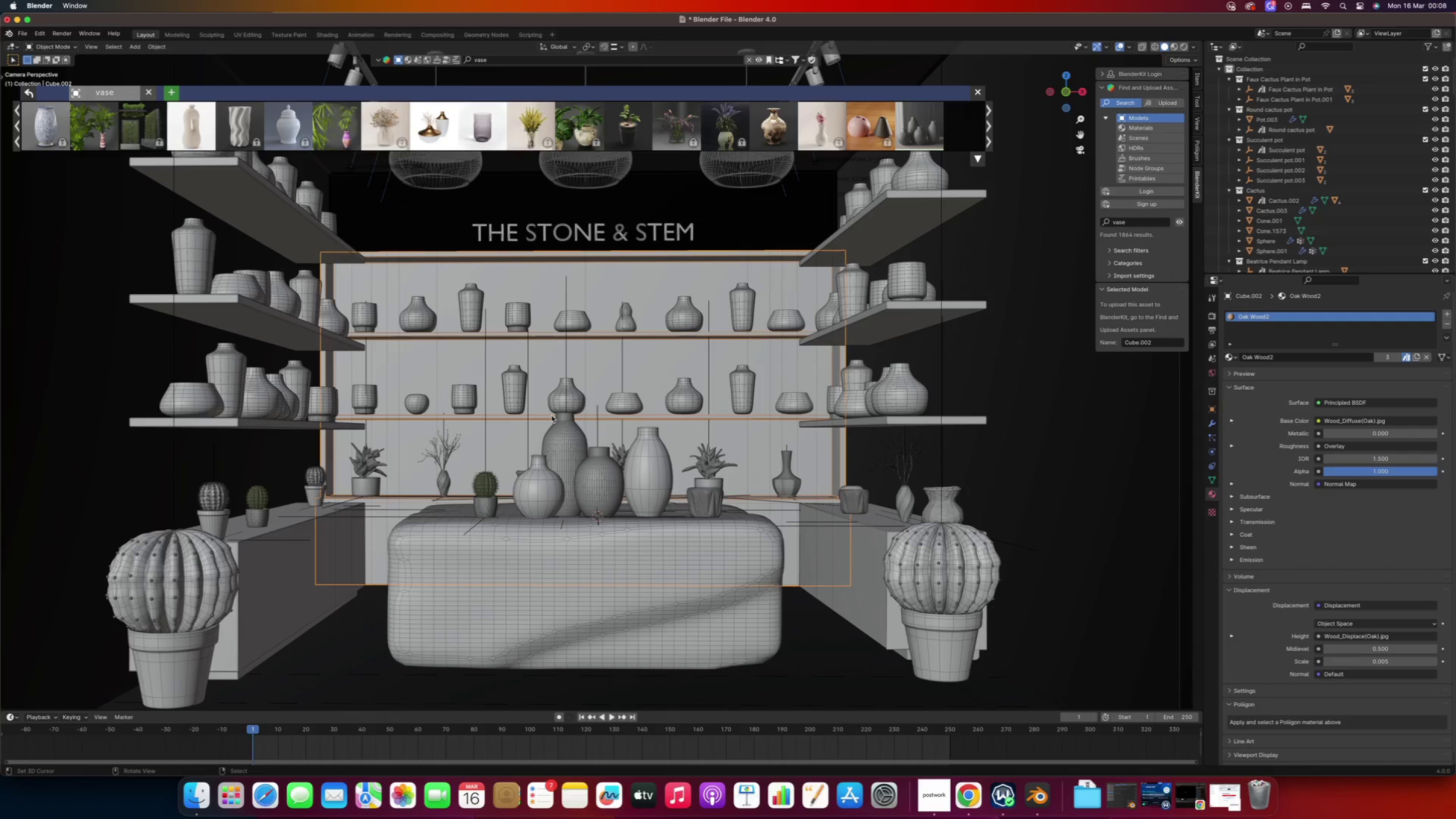 
left_click([1181, 48])
 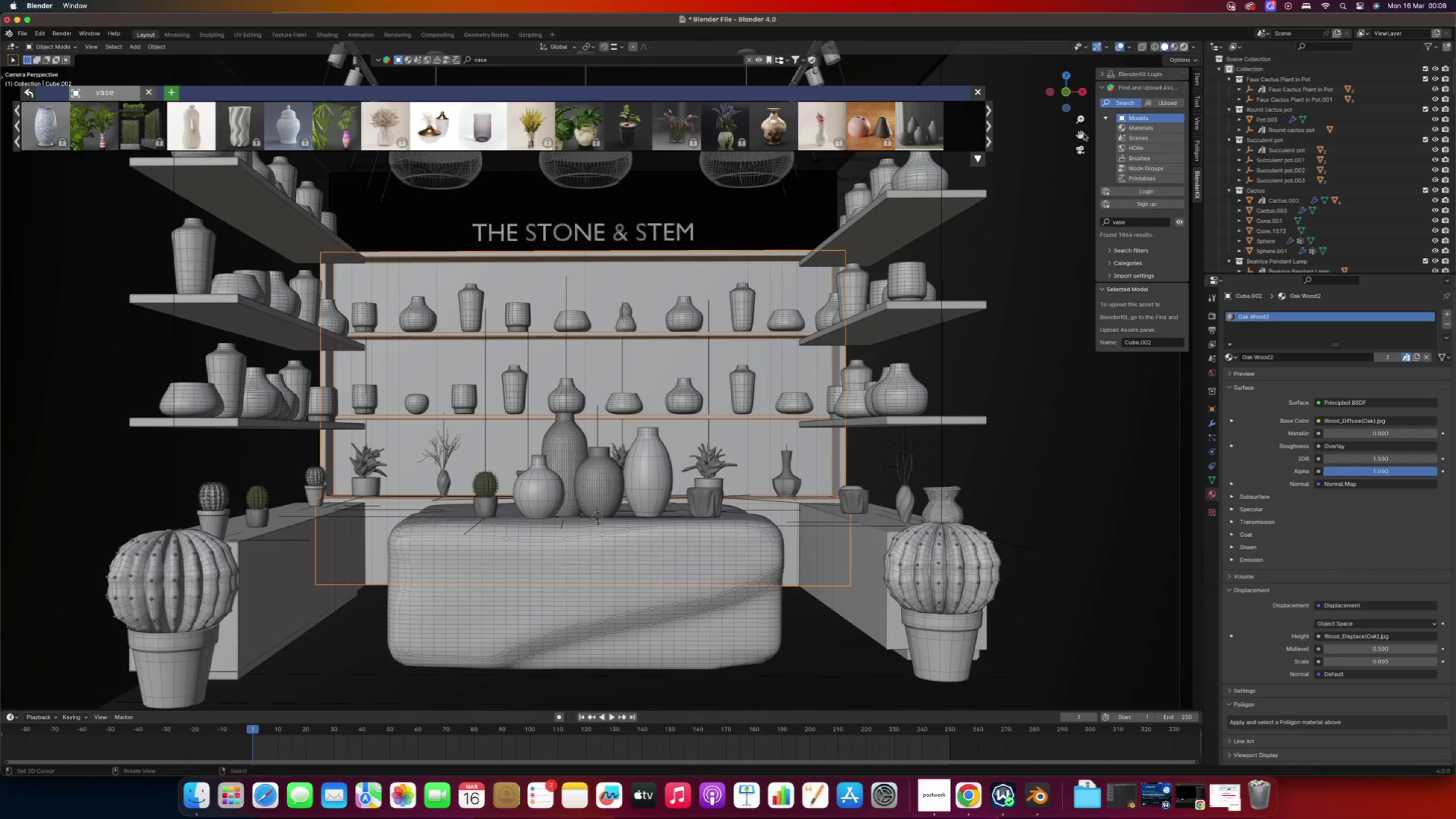 
mouse_move([1103, 134])
 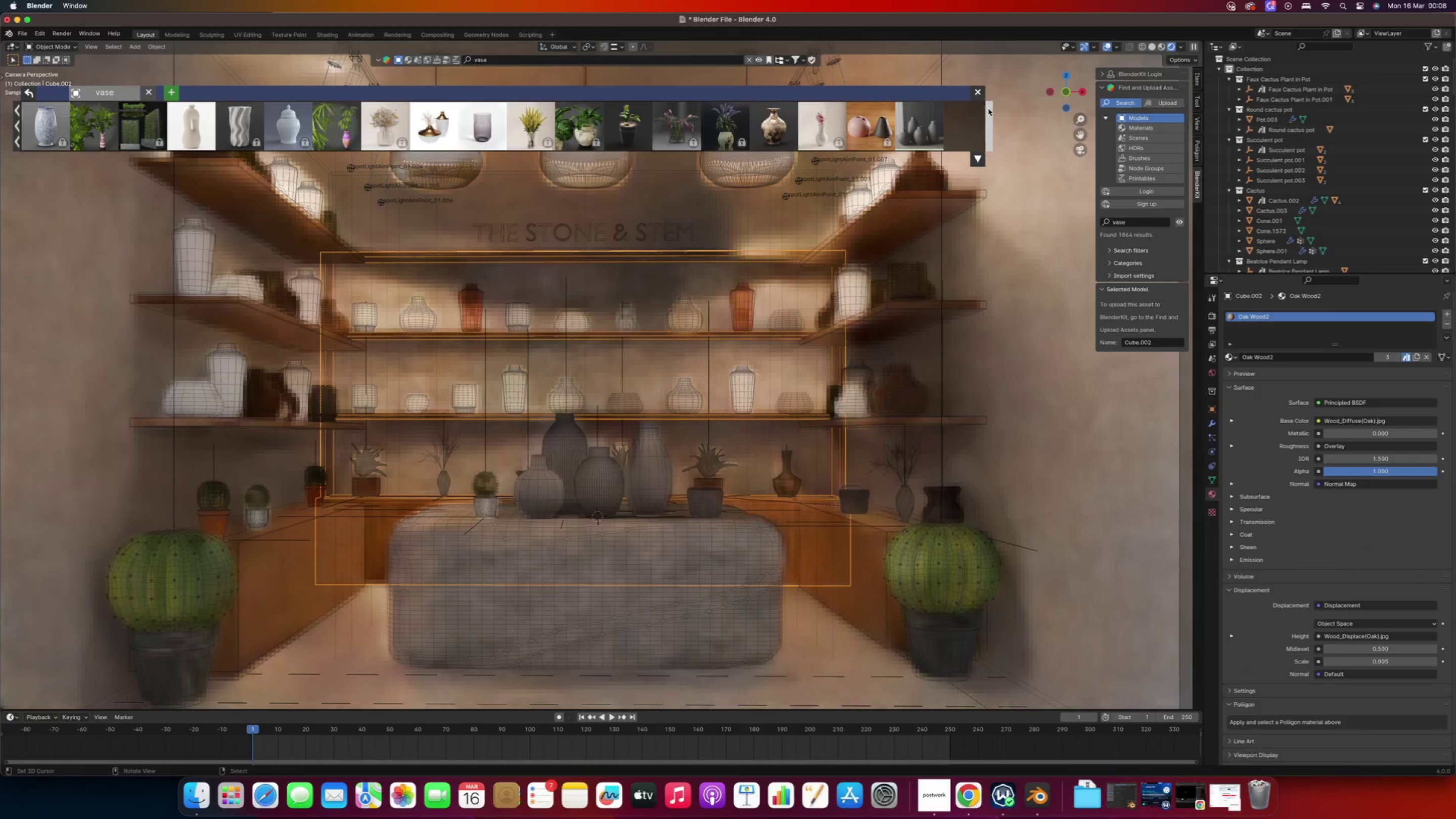 
left_click([987, 111])
 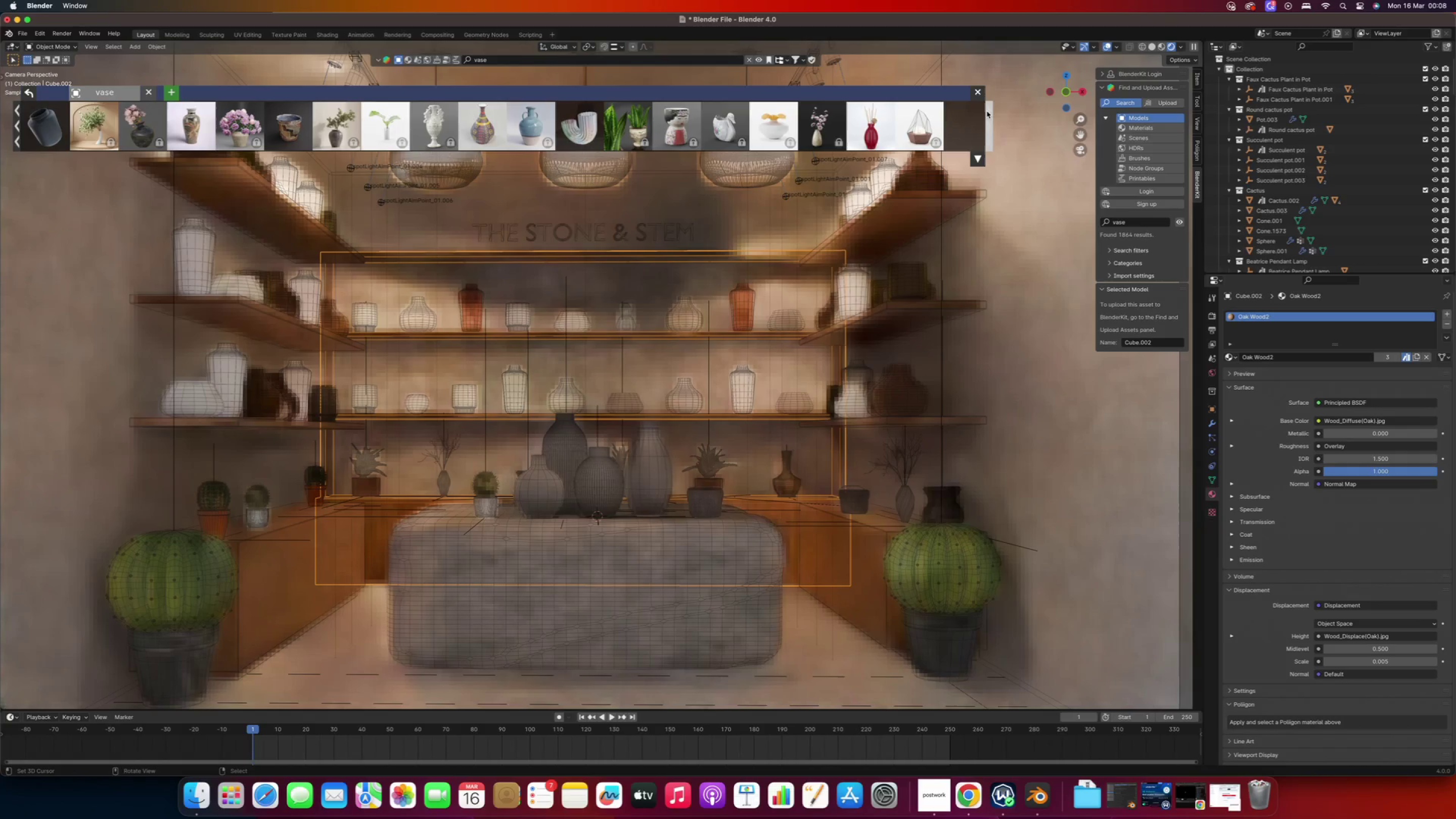 
wait(8.37)
 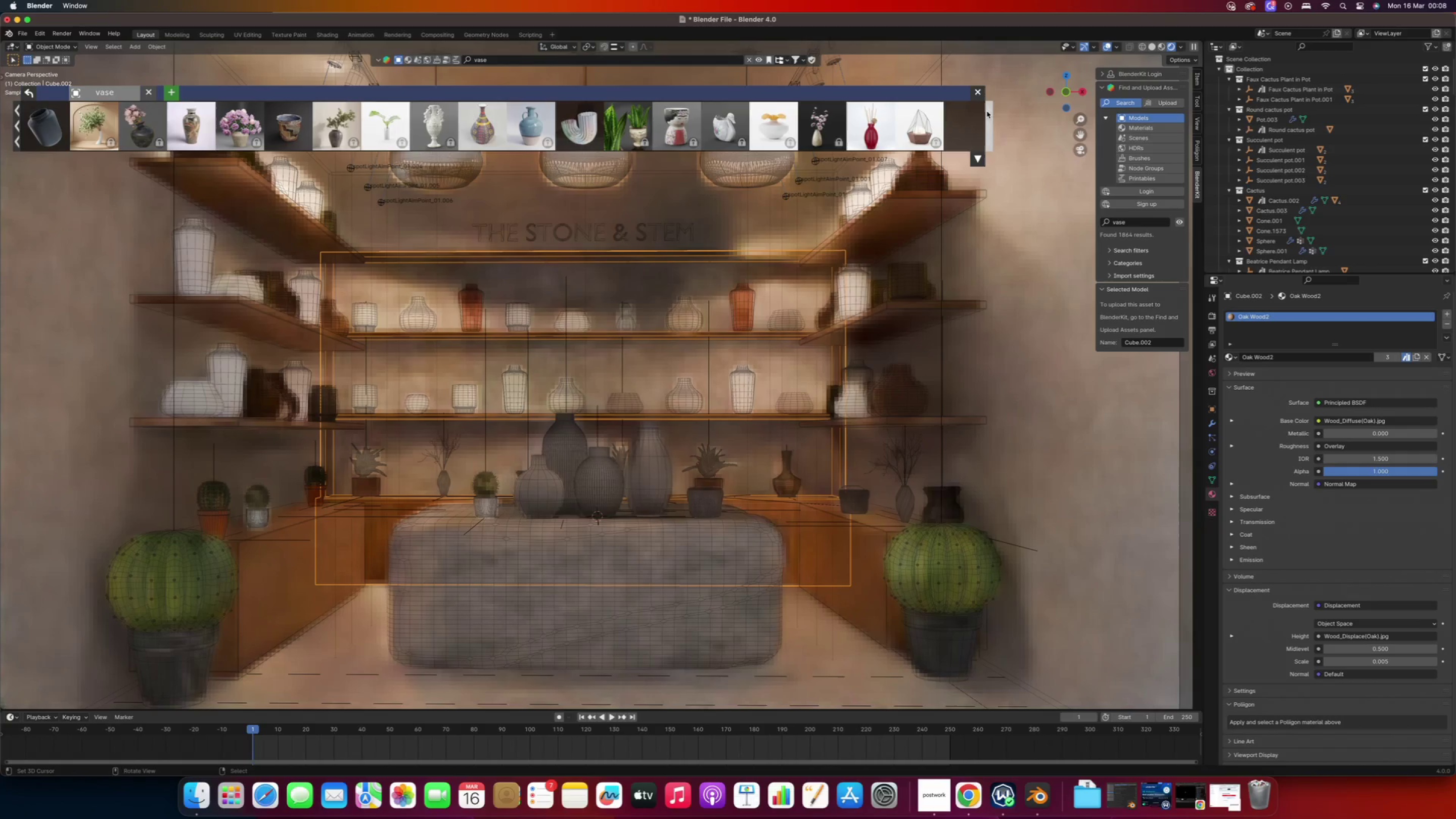 
left_click([1120, 48])
 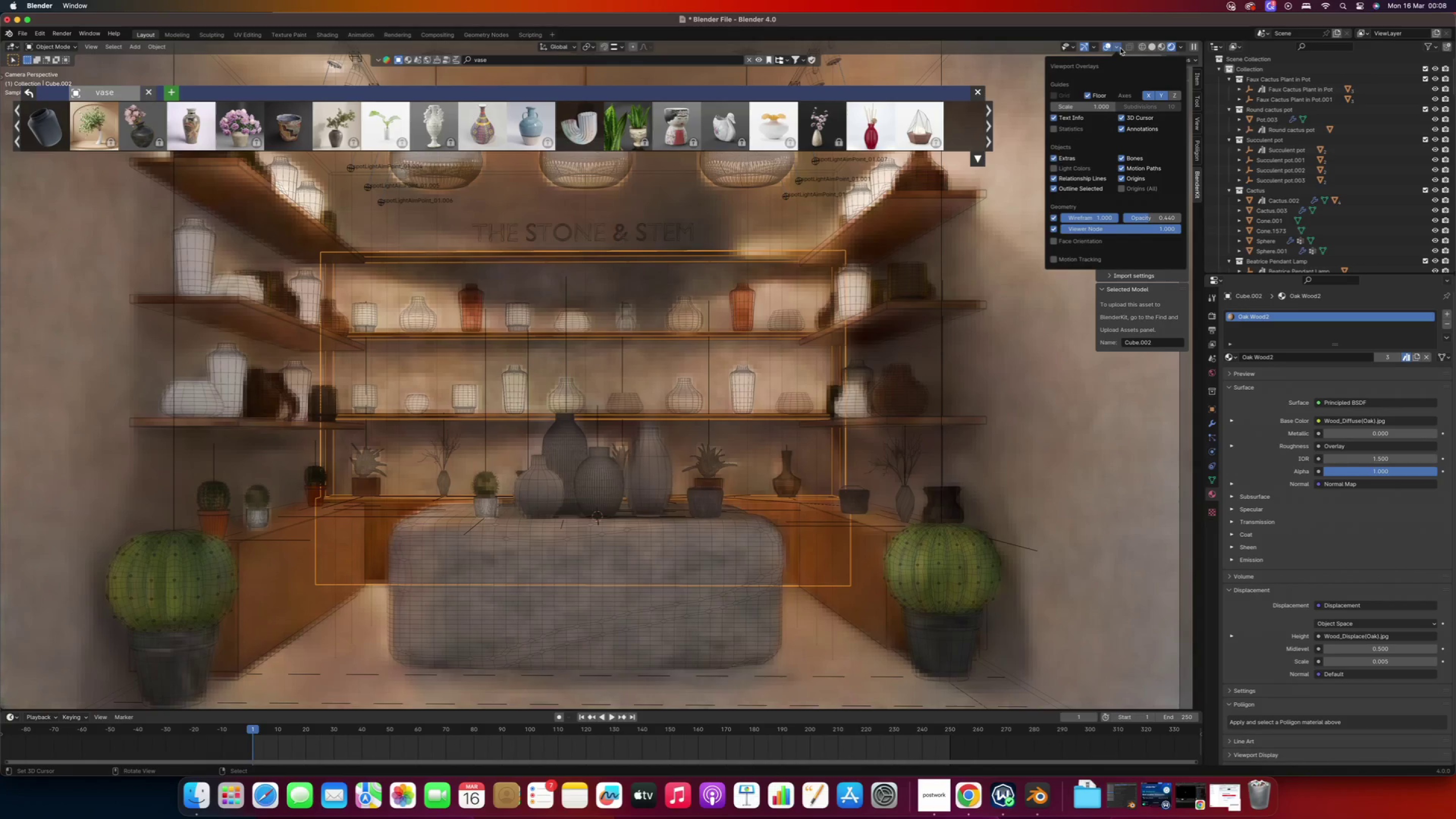 
left_click([1120, 48])
 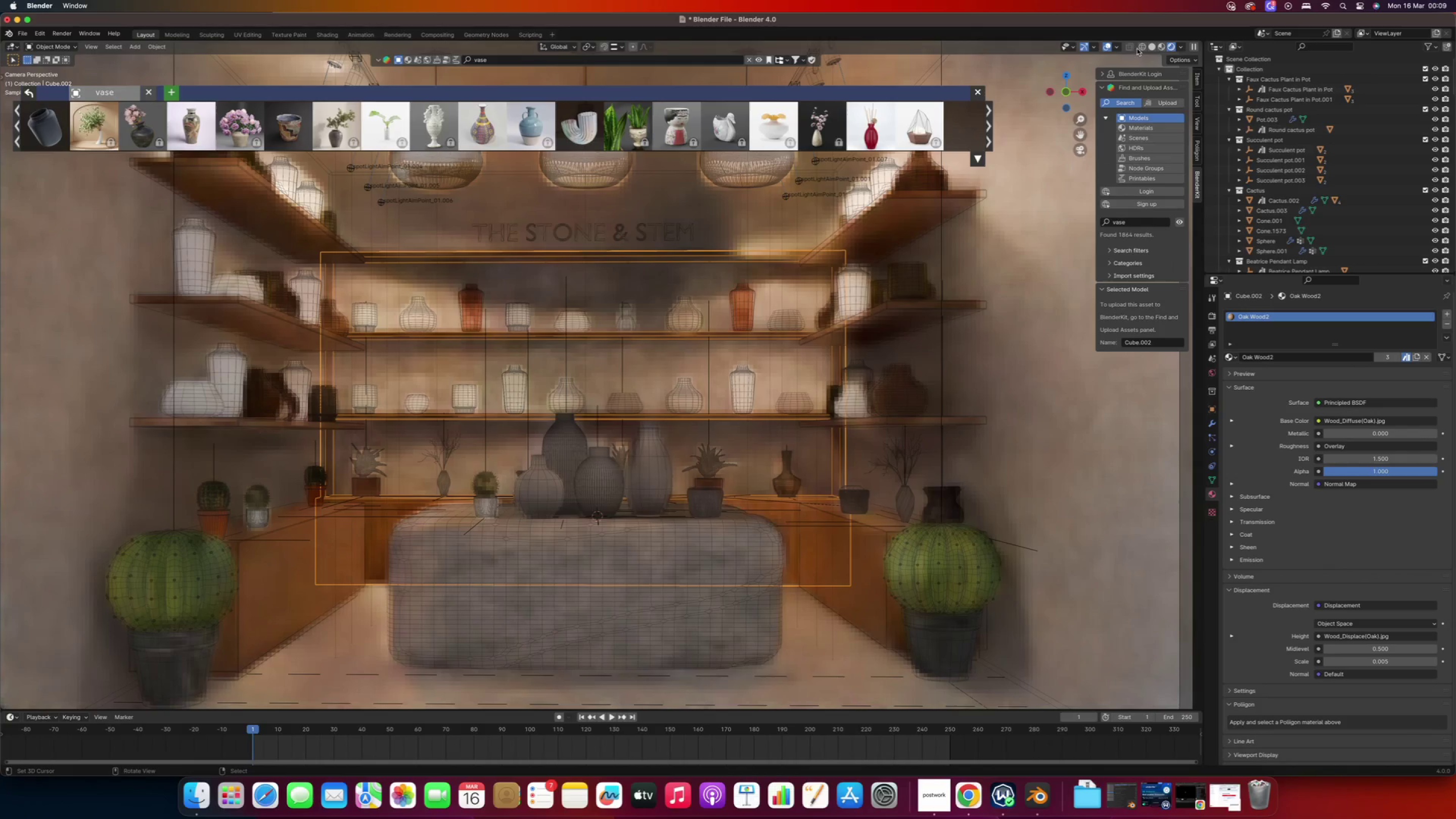 
left_click([1141, 50])
 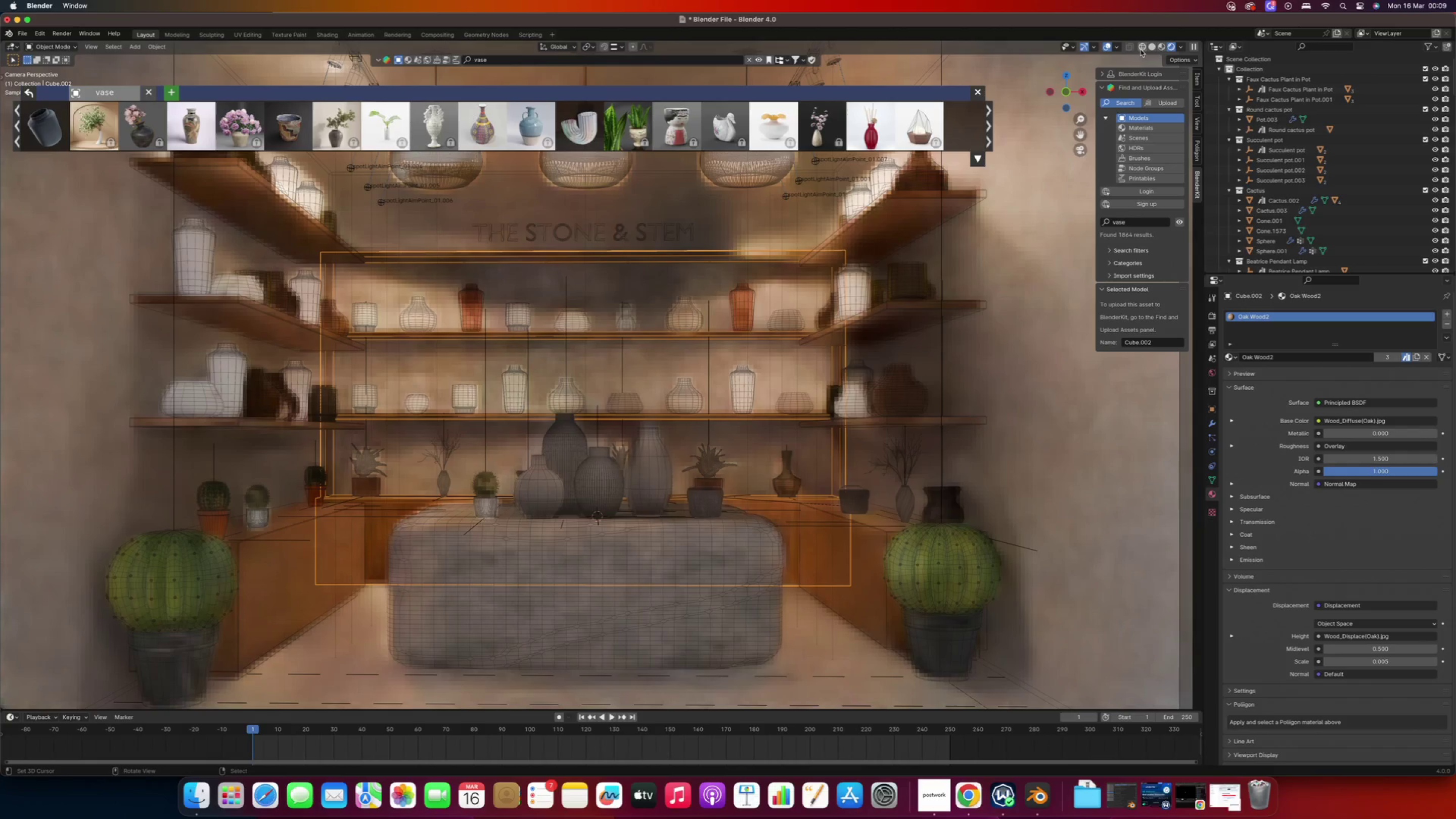 
left_click([1141, 50])
 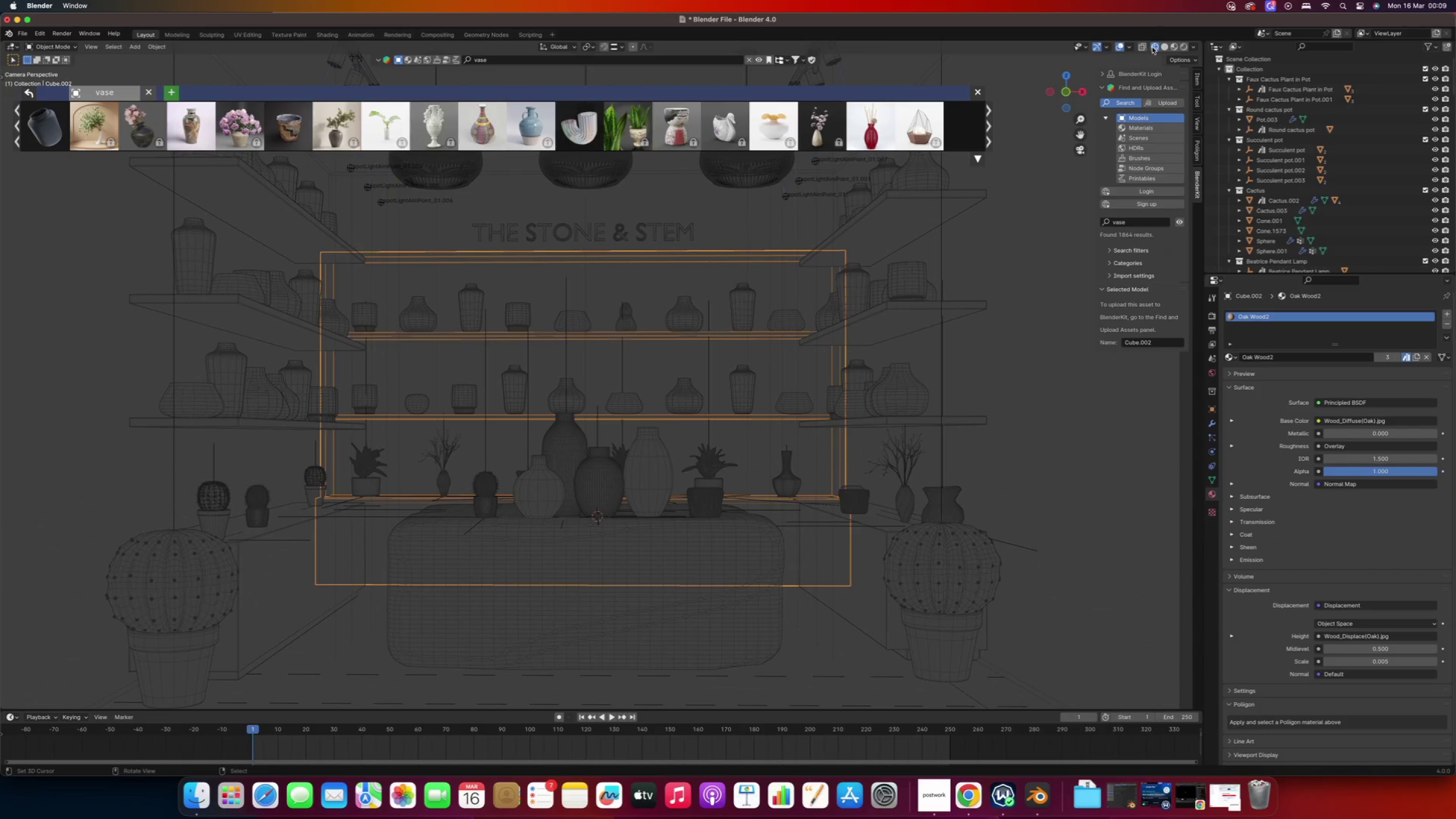 
left_click([1164, 47])
 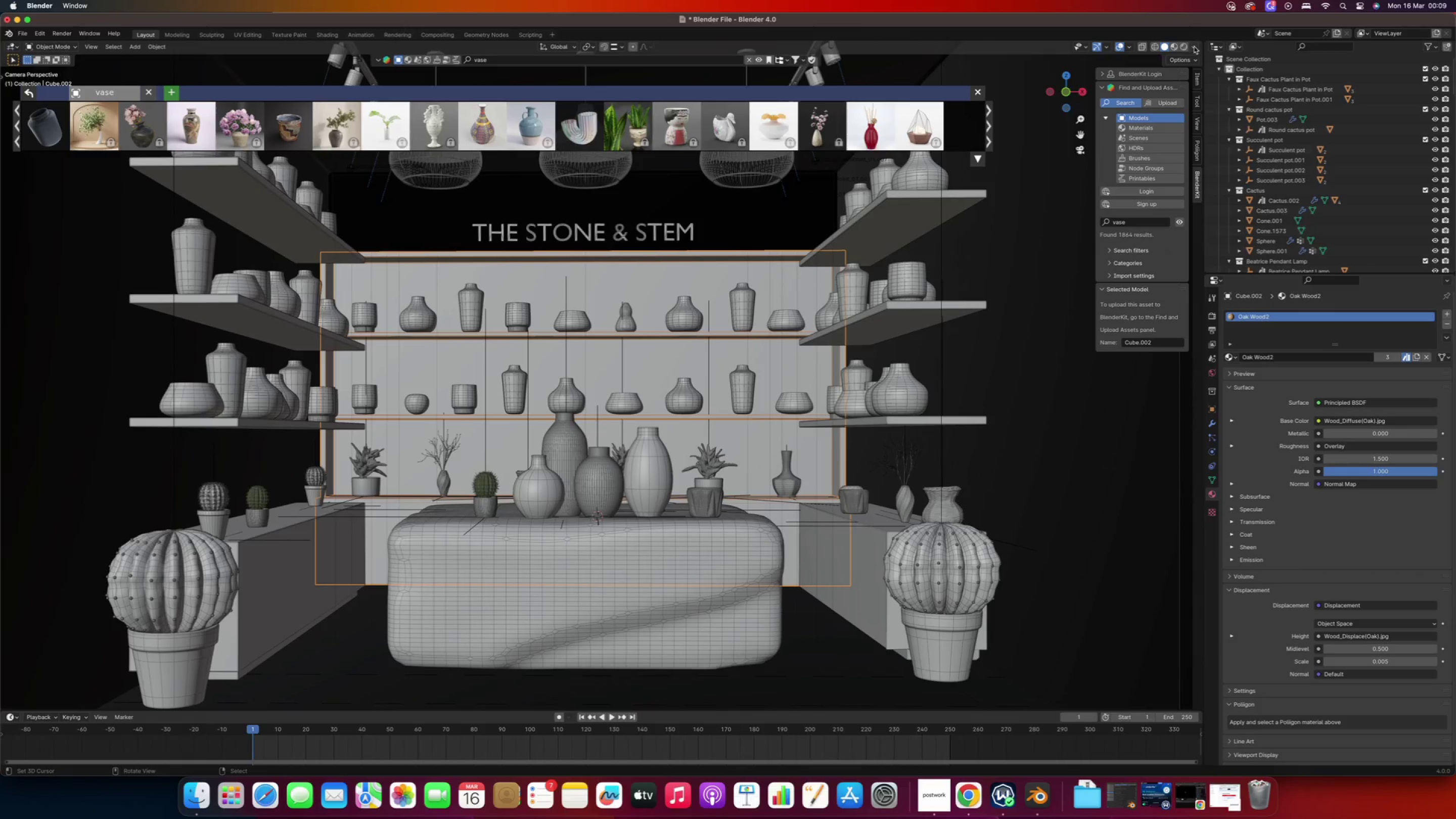 
left_click([1185, 44])
 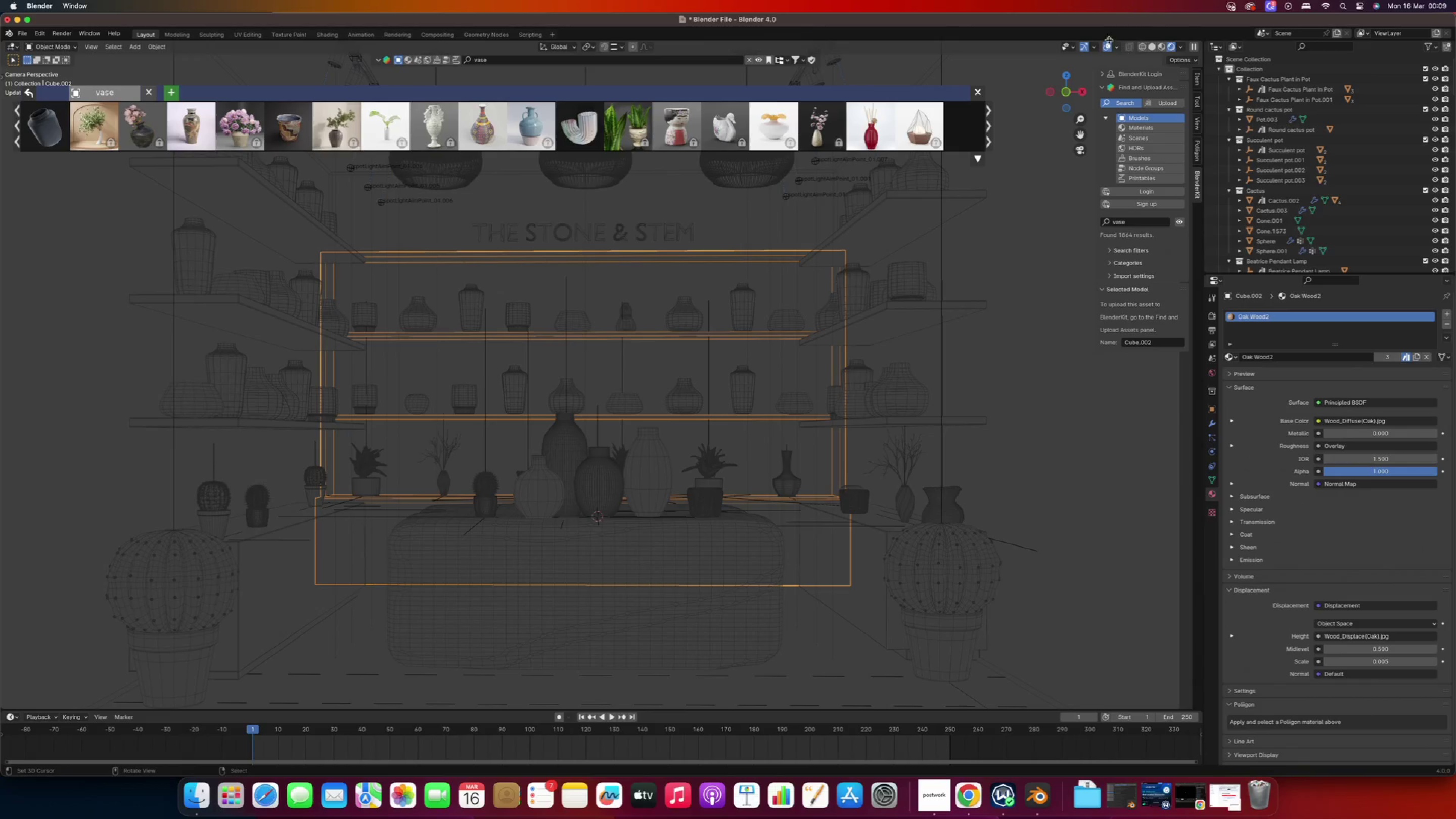 
left_click([1110, 46])
 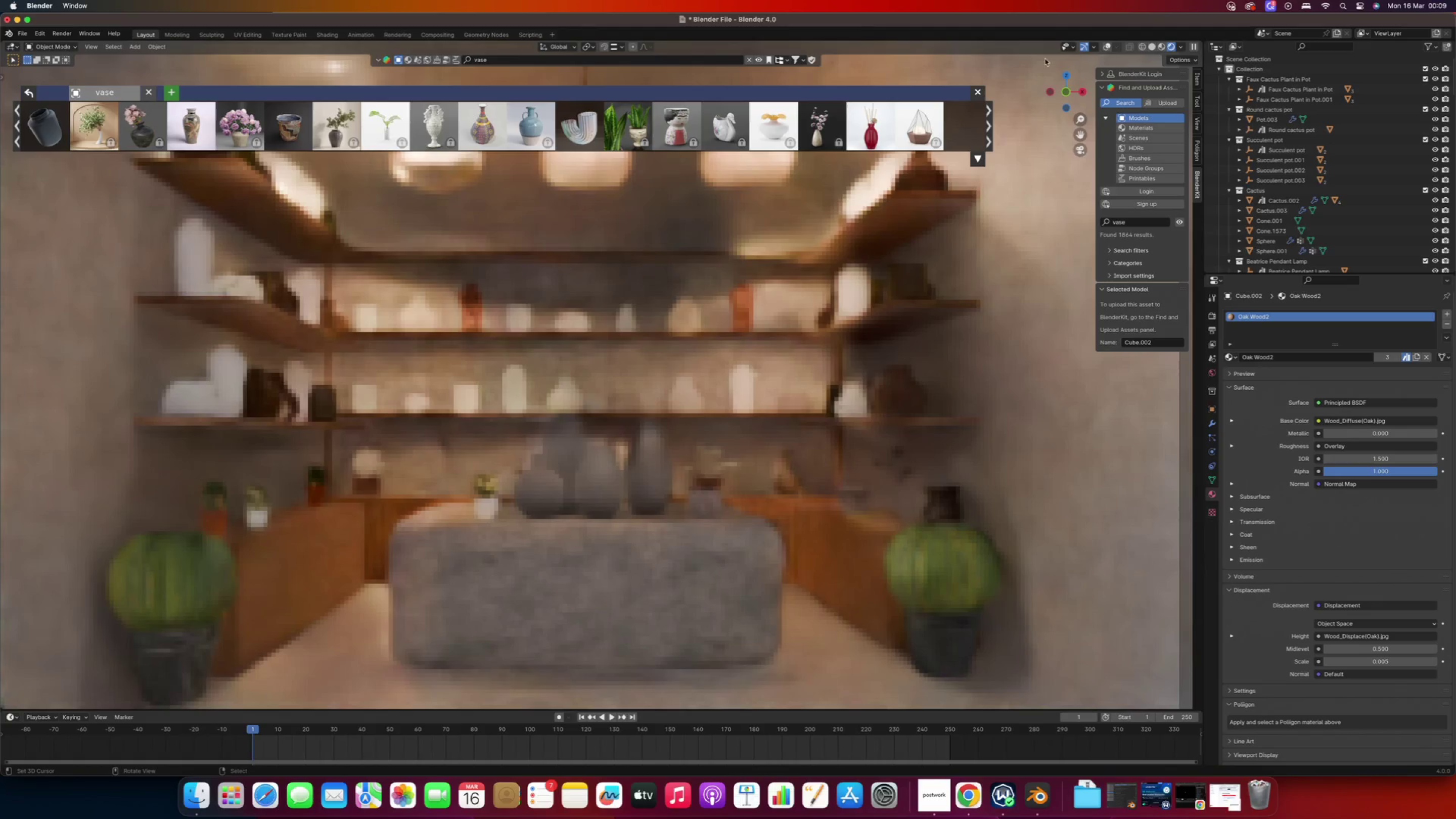 
wait(6.71)
 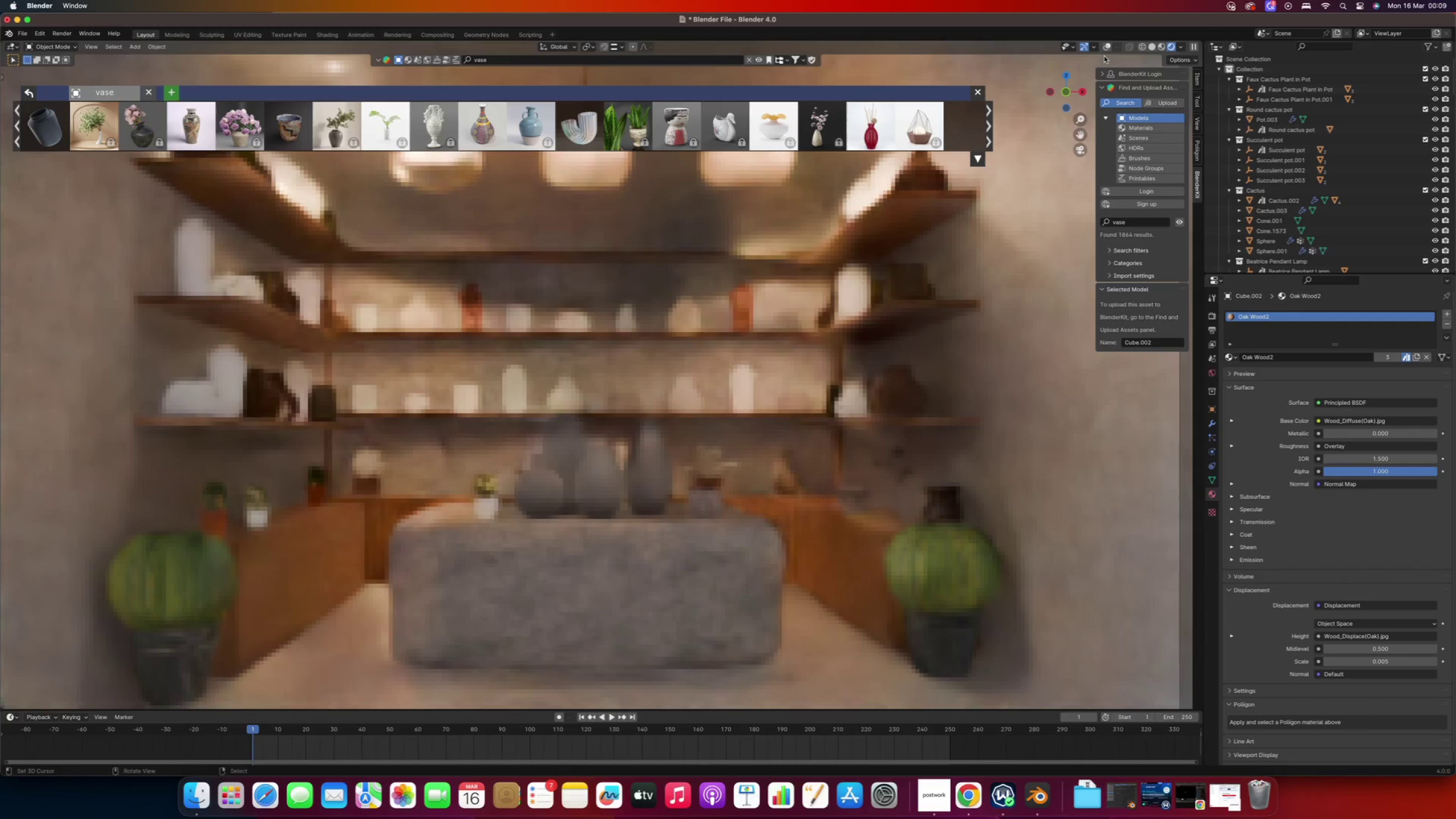 
right_click([646, 461])
 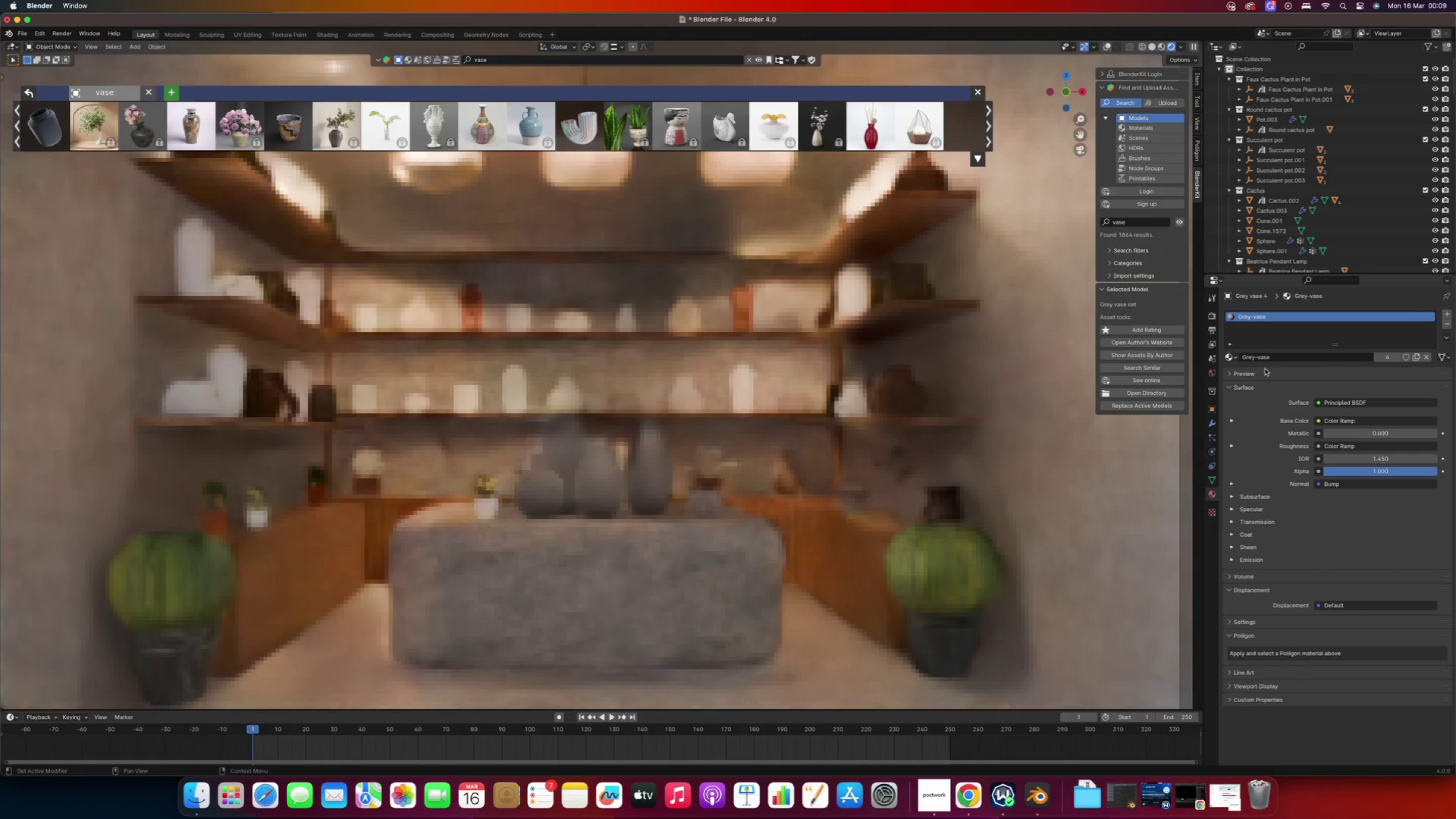 
mouse_move([1324, 425])
 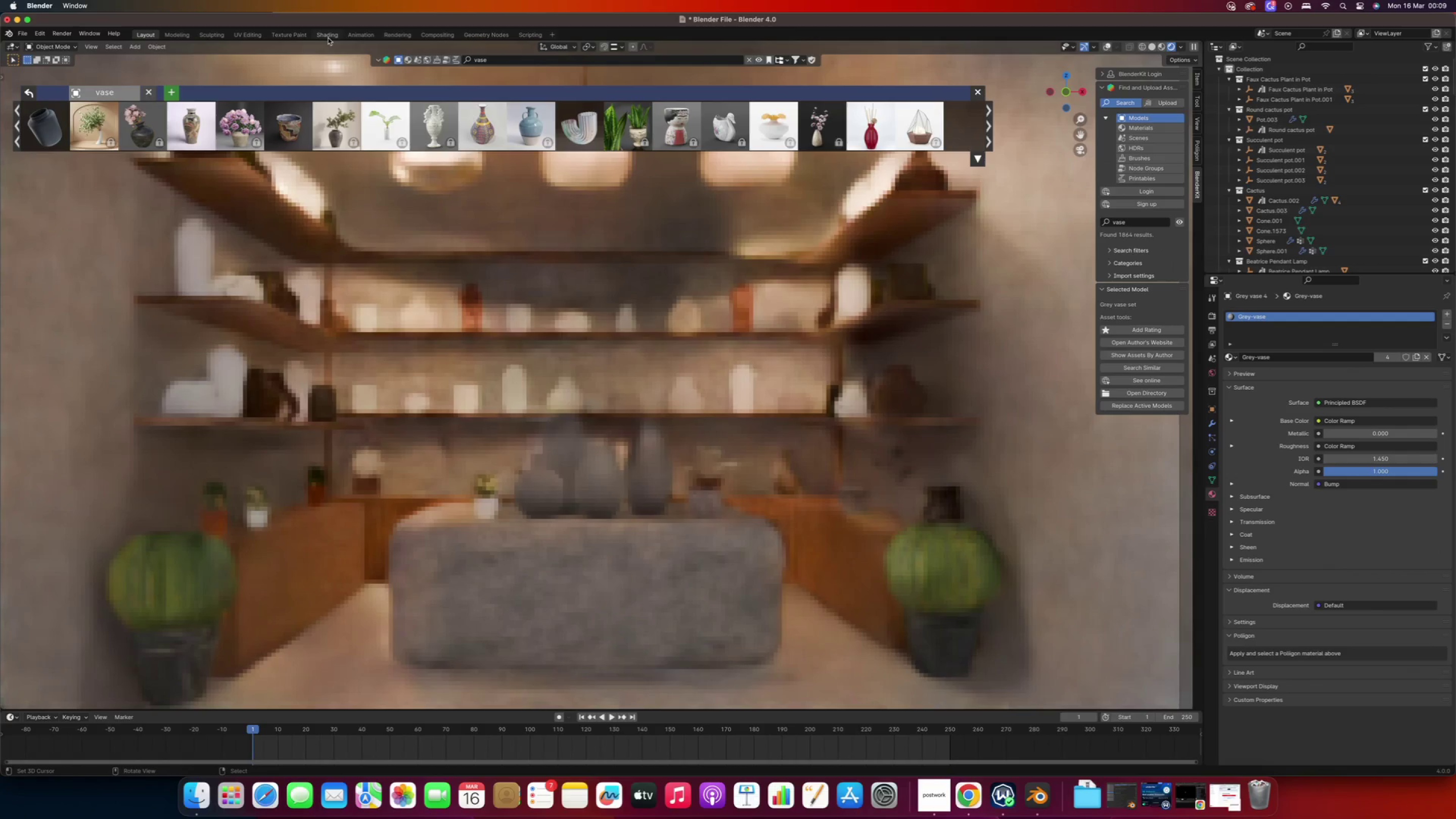 
left_click([327, 36])
 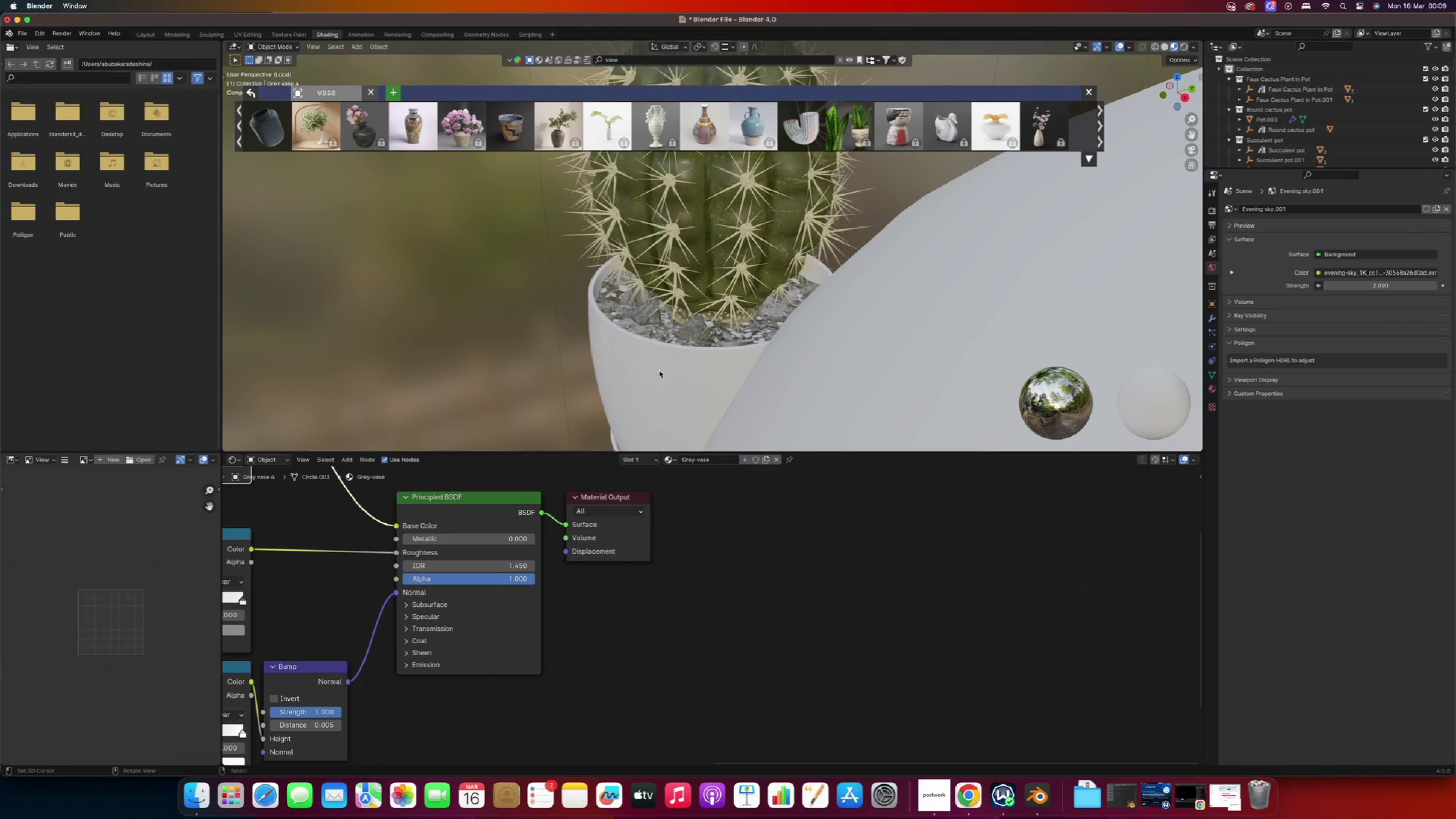 
key(Slash)
 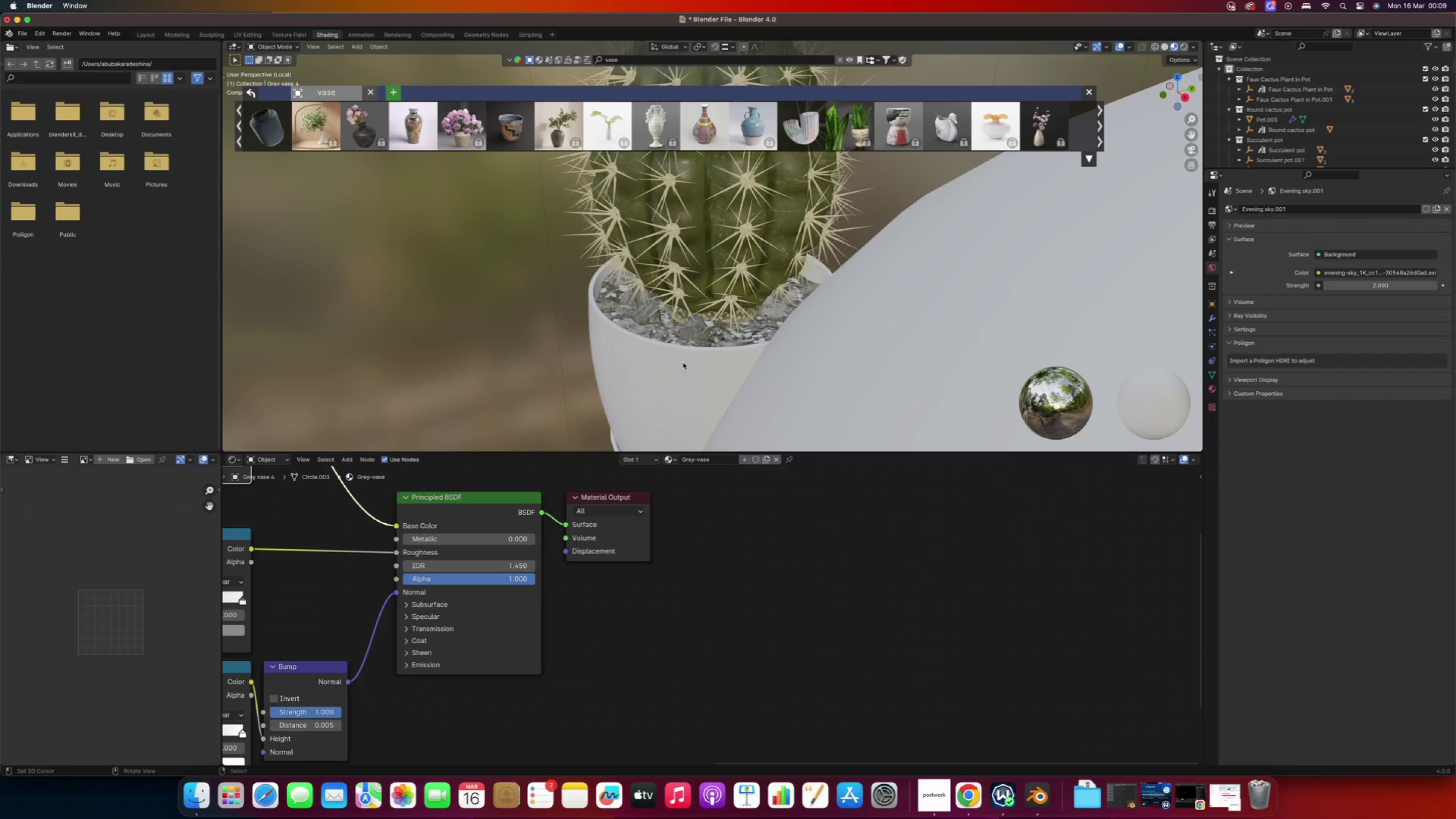 
right_click([550, 351])
 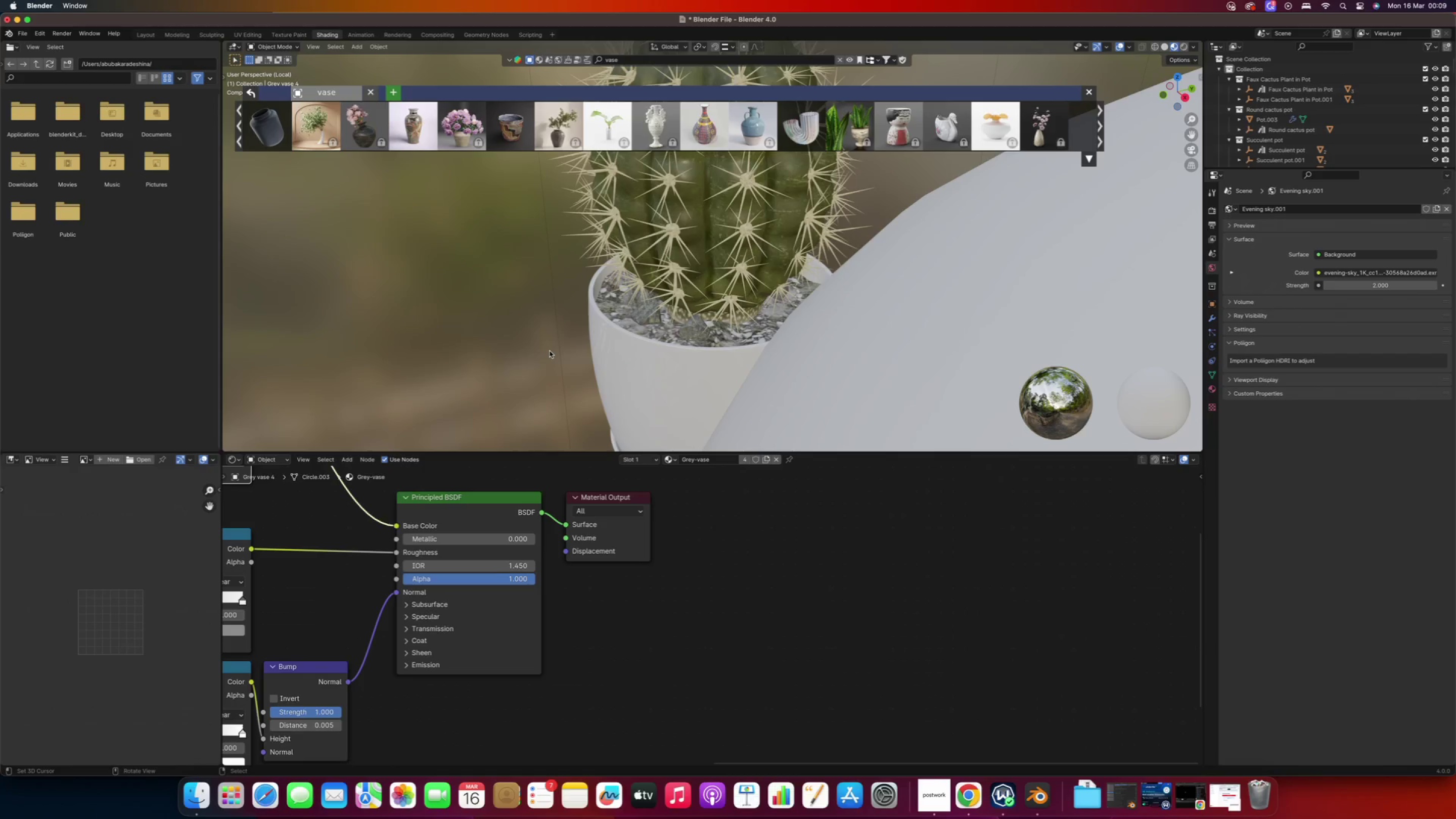 
key(Slash)
 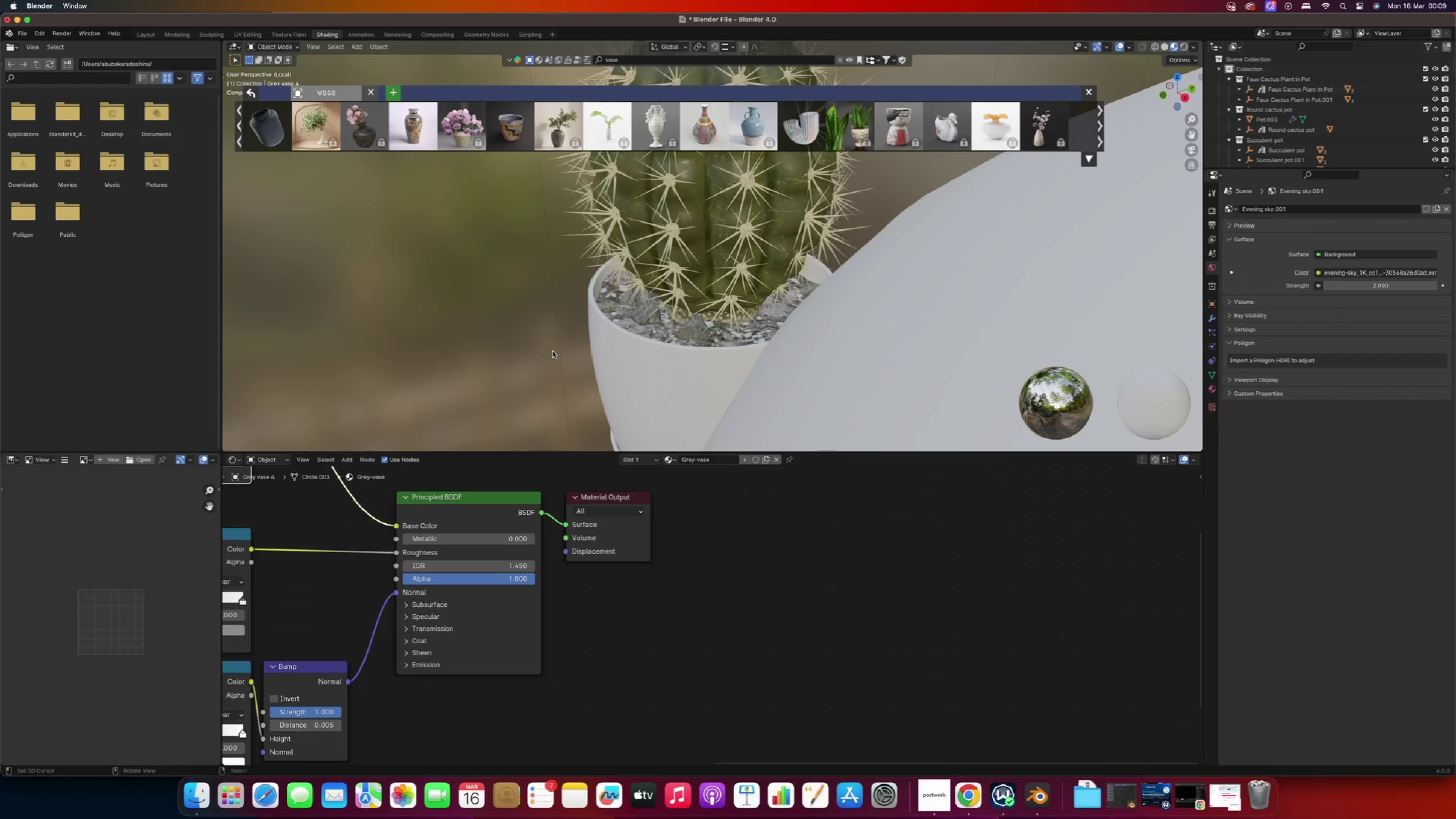 
key(Slash)
 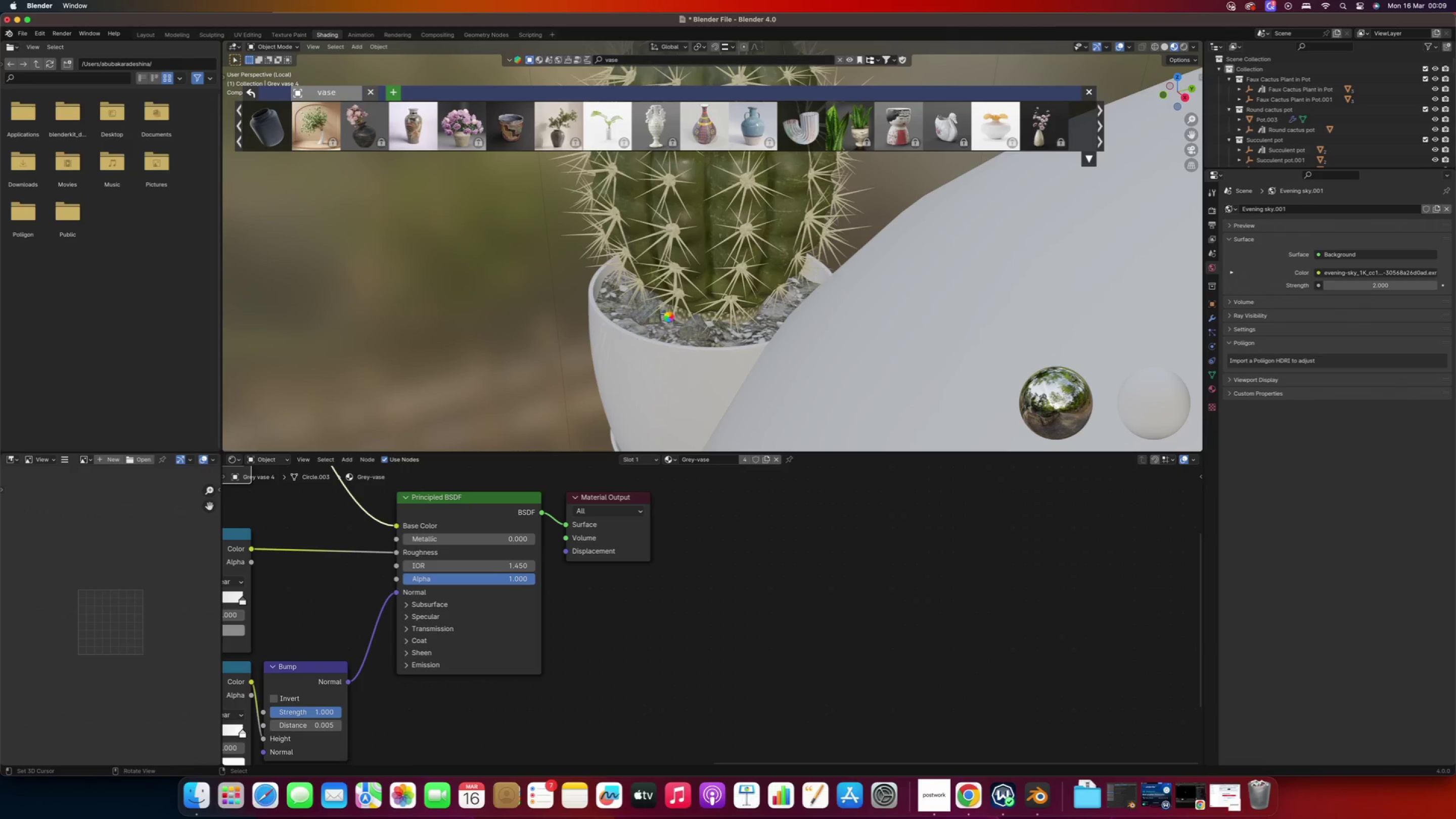 
scroll: coordinate [670, 314], scroll_direction: up, amount: 2.0
 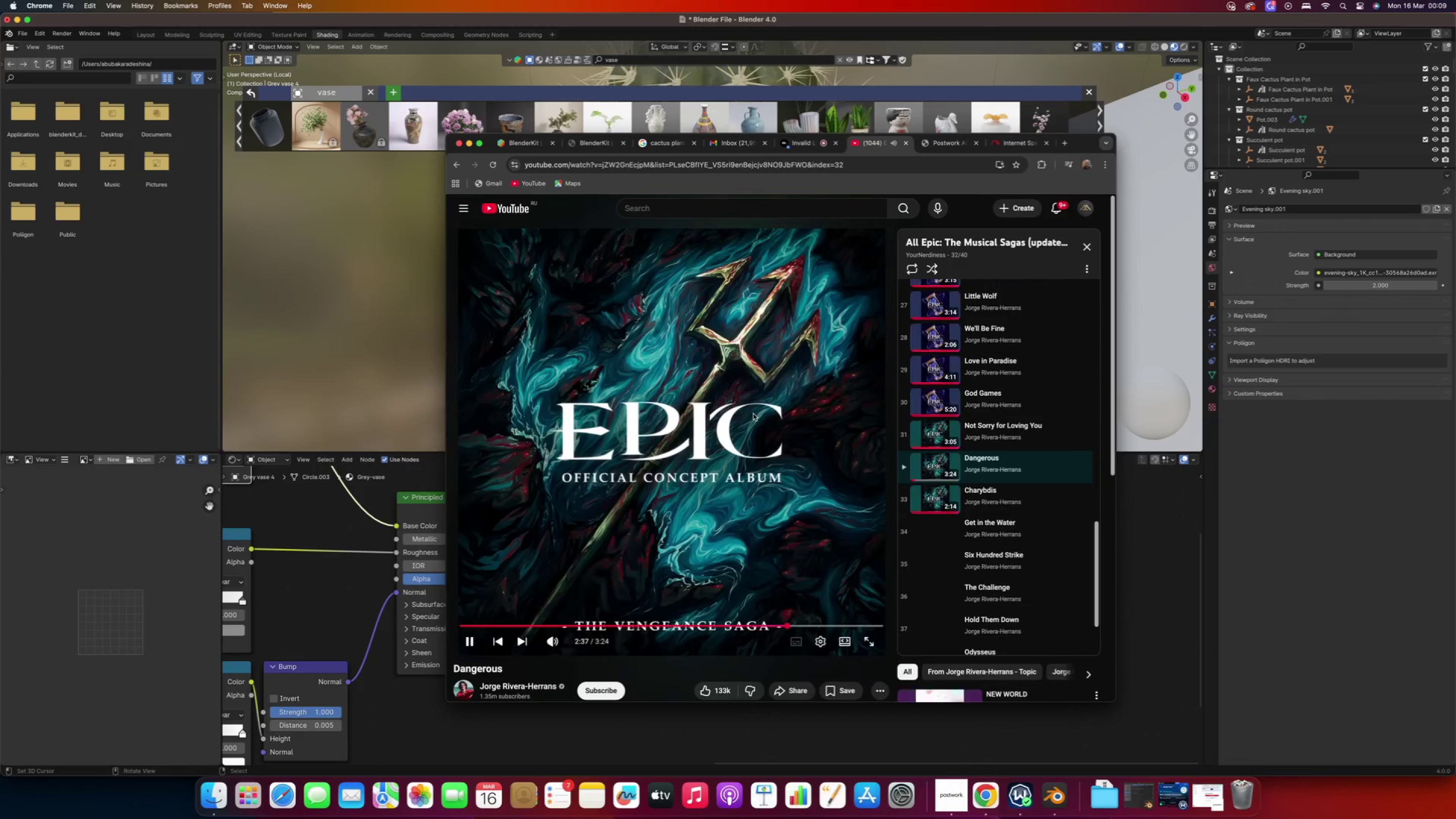 
scroll: coordinate [946, 608], scroll_direction: down, amount: 9.0
 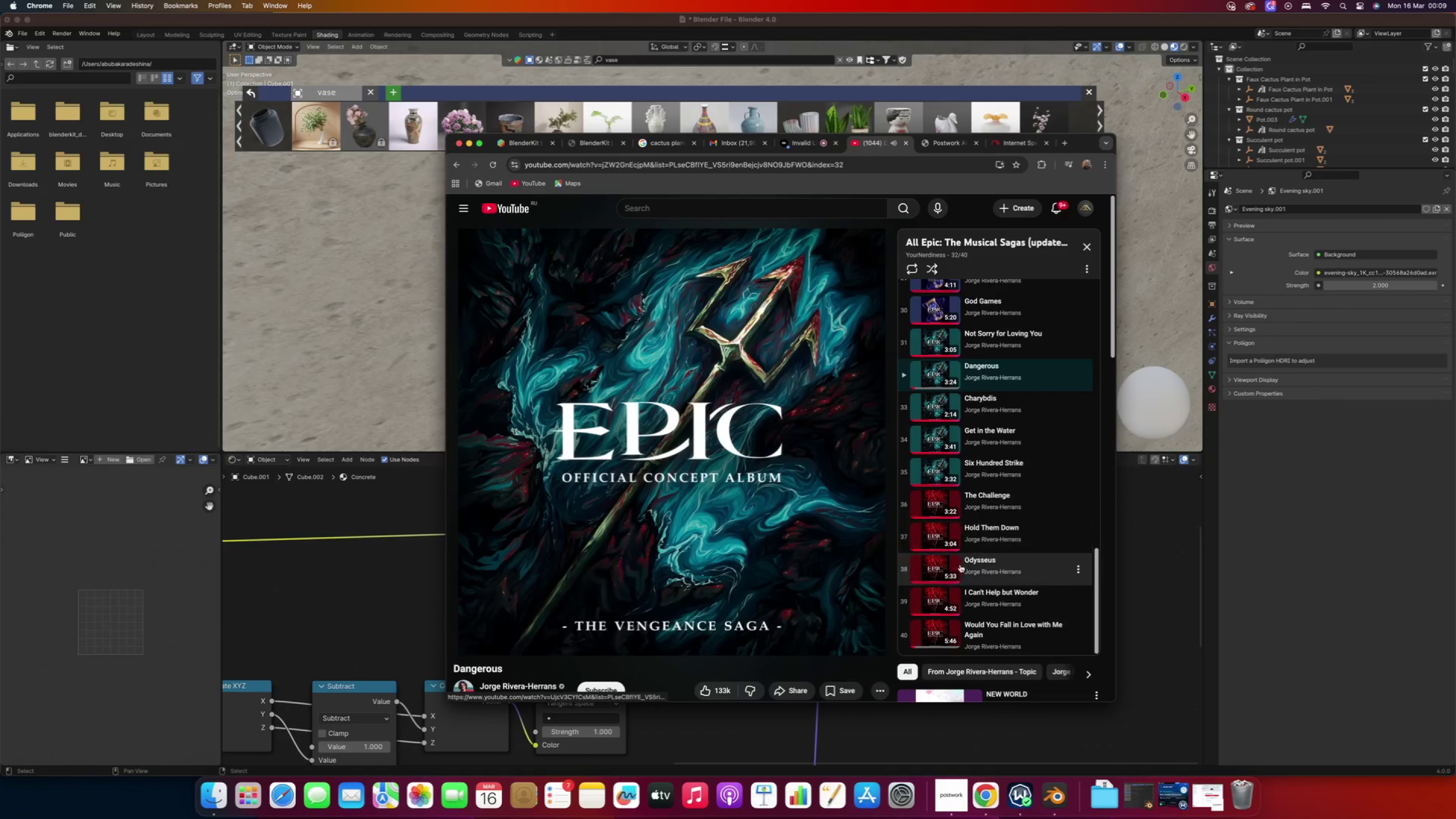 
scroll: coordinate [958, 498], scroll_direction: up, amount: 30.0
 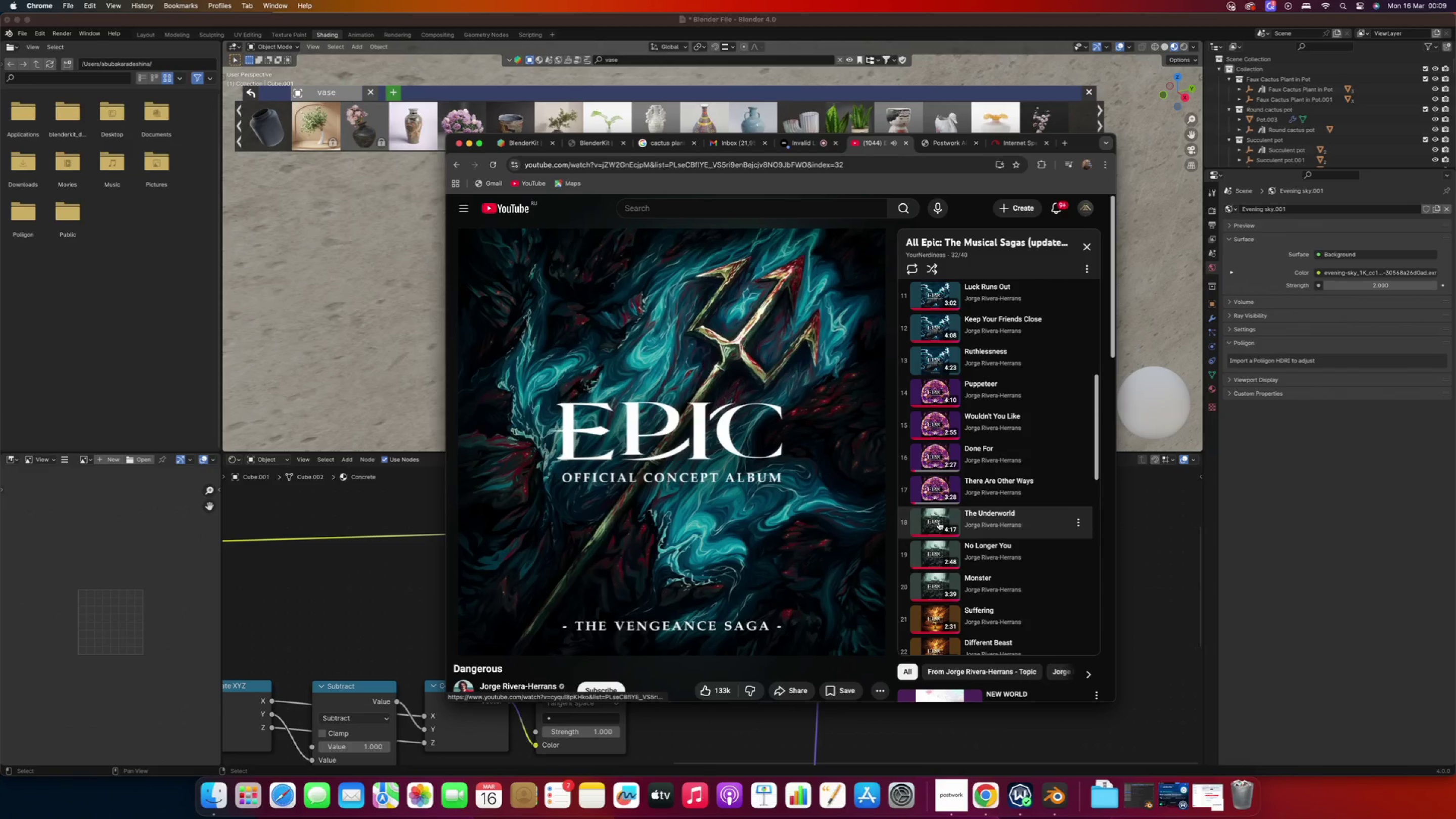 
left_click([939, 524])
 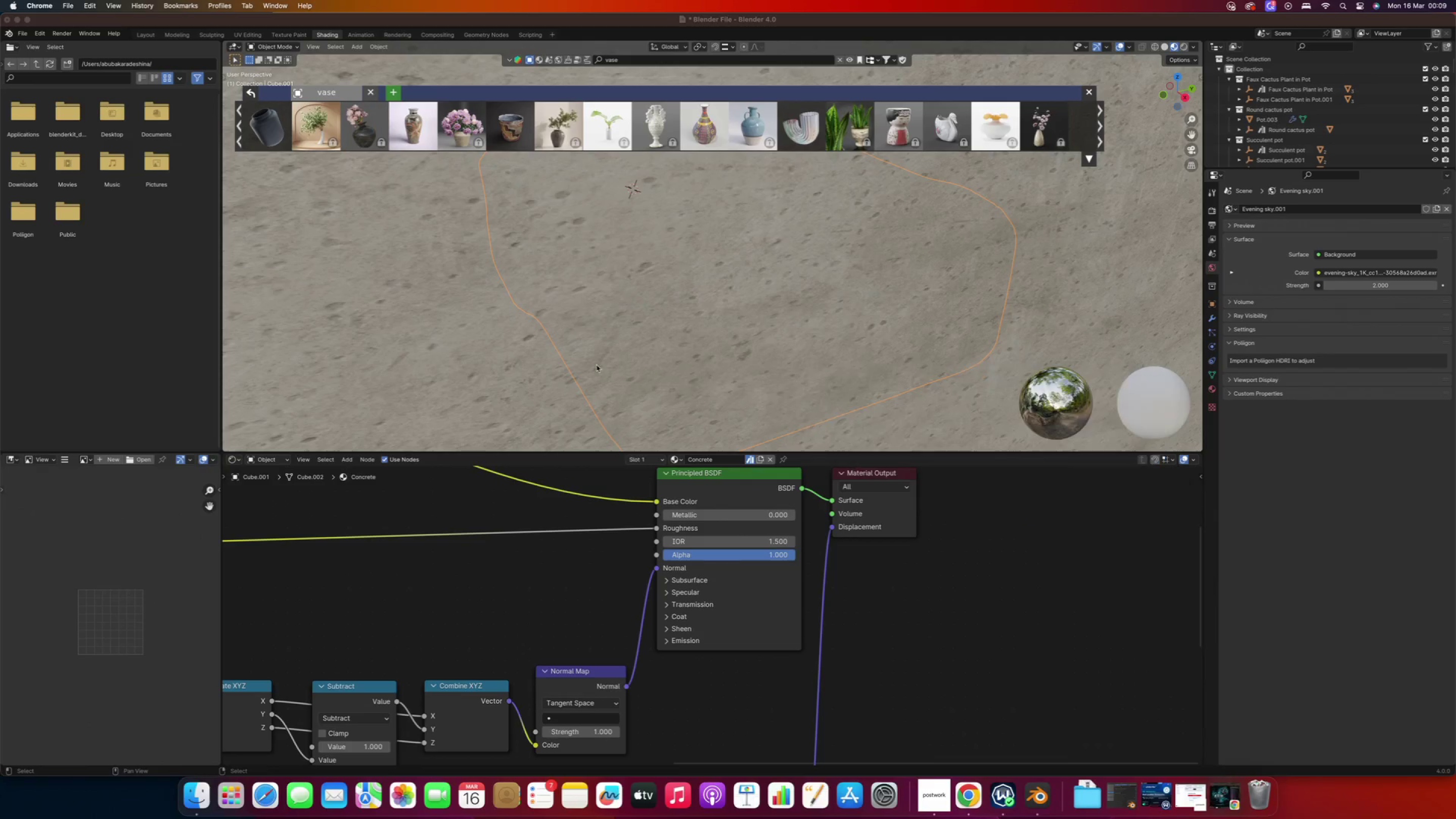 
scroll: coordinate [729, 404], scroll_direction: down, amount: 7.0
 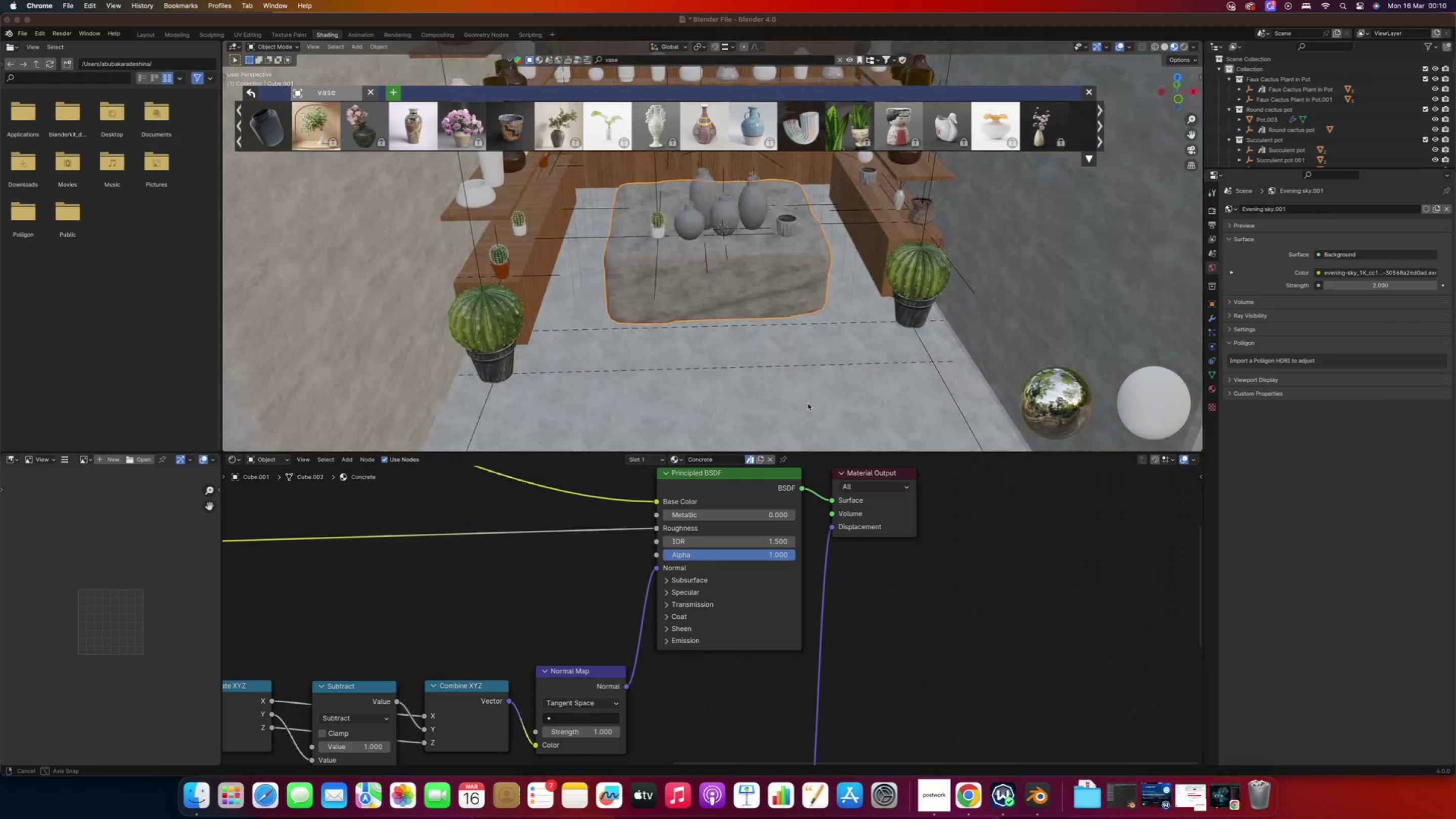 
right_click([731, 192])
 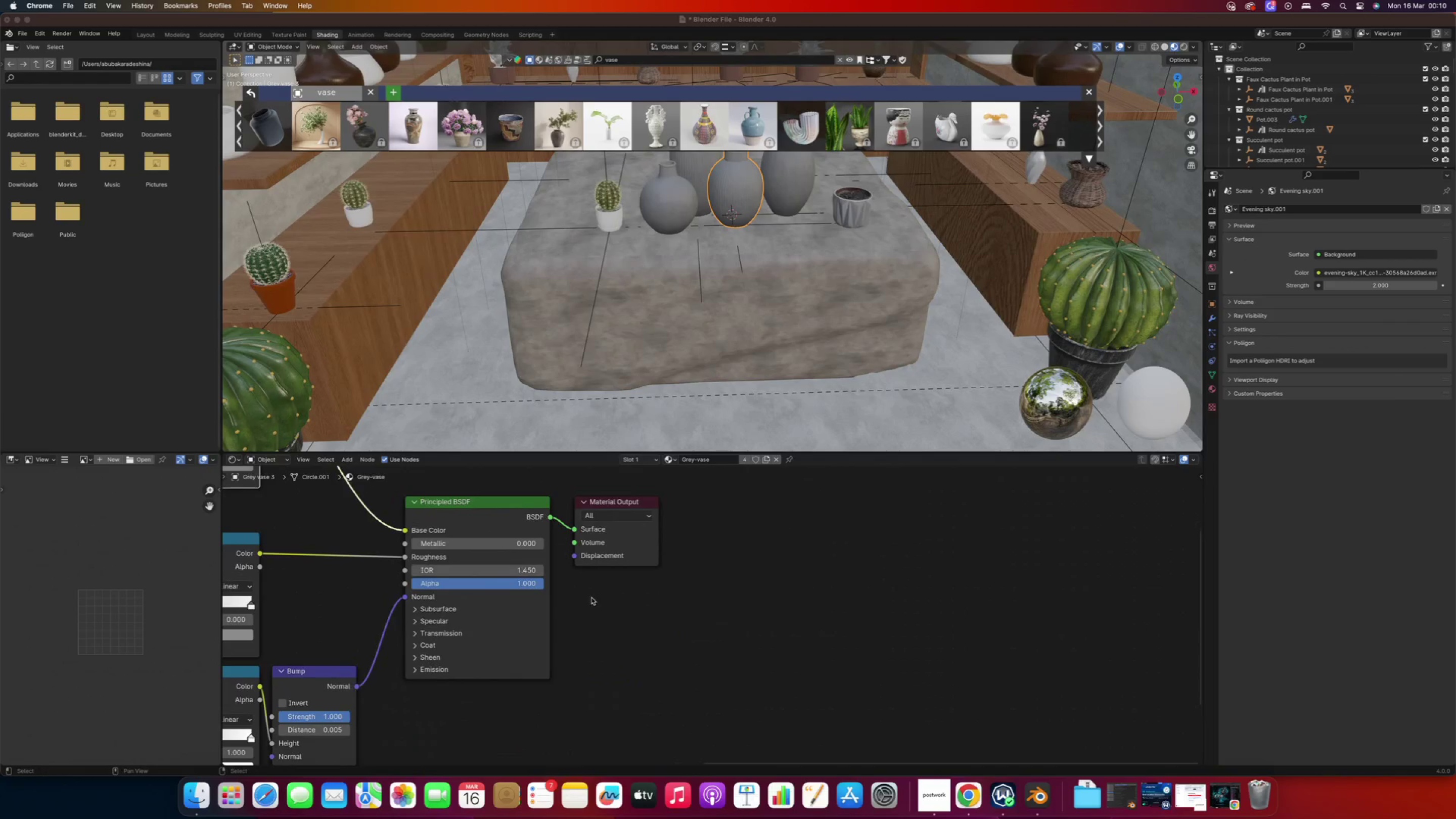 
scroll: coordinate [696, 202], scroll_direction: up, amount: 4.0
 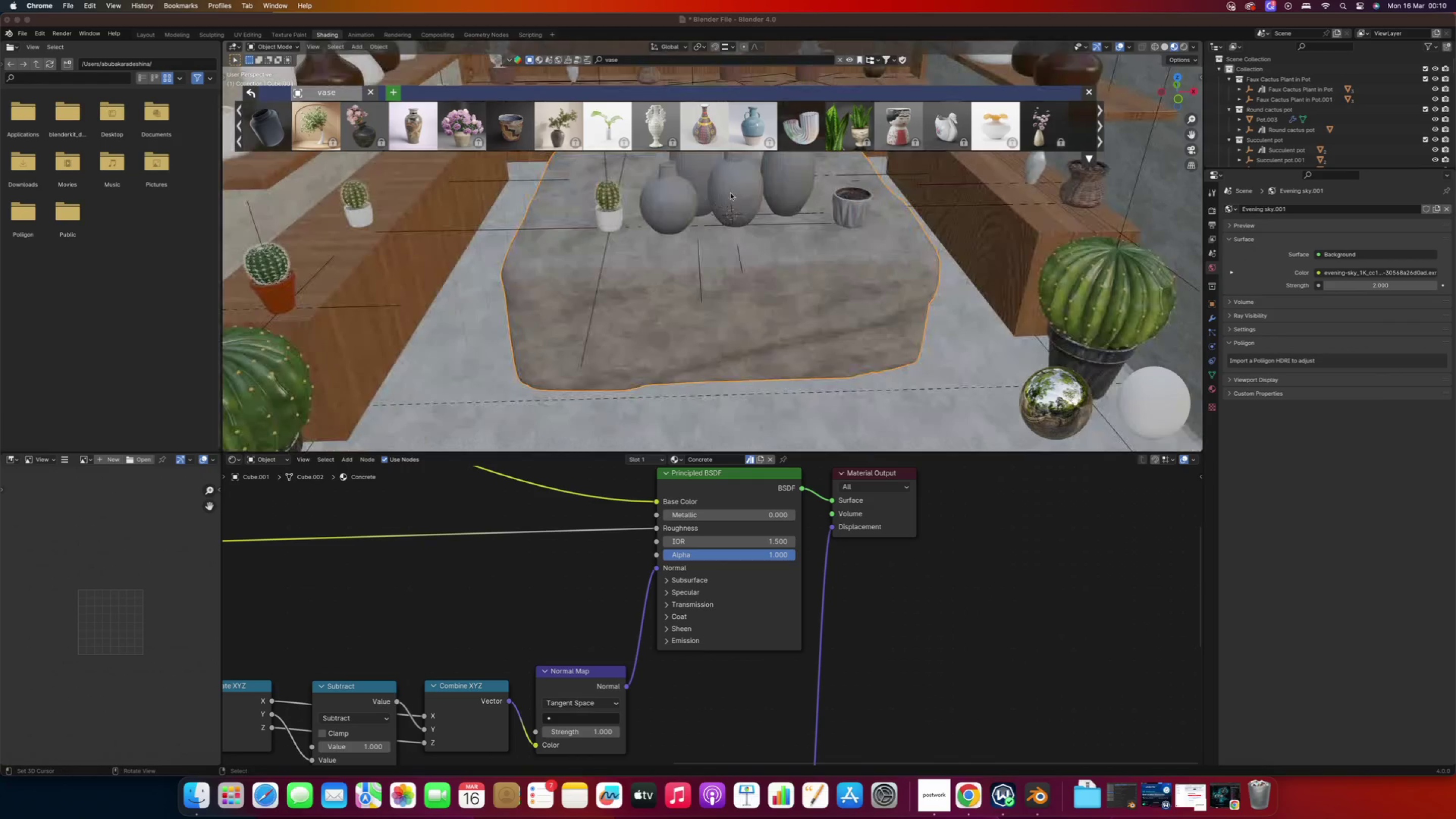 
scroll: coordinate [723, 589], scroll_direction: down, amount: 10.0
 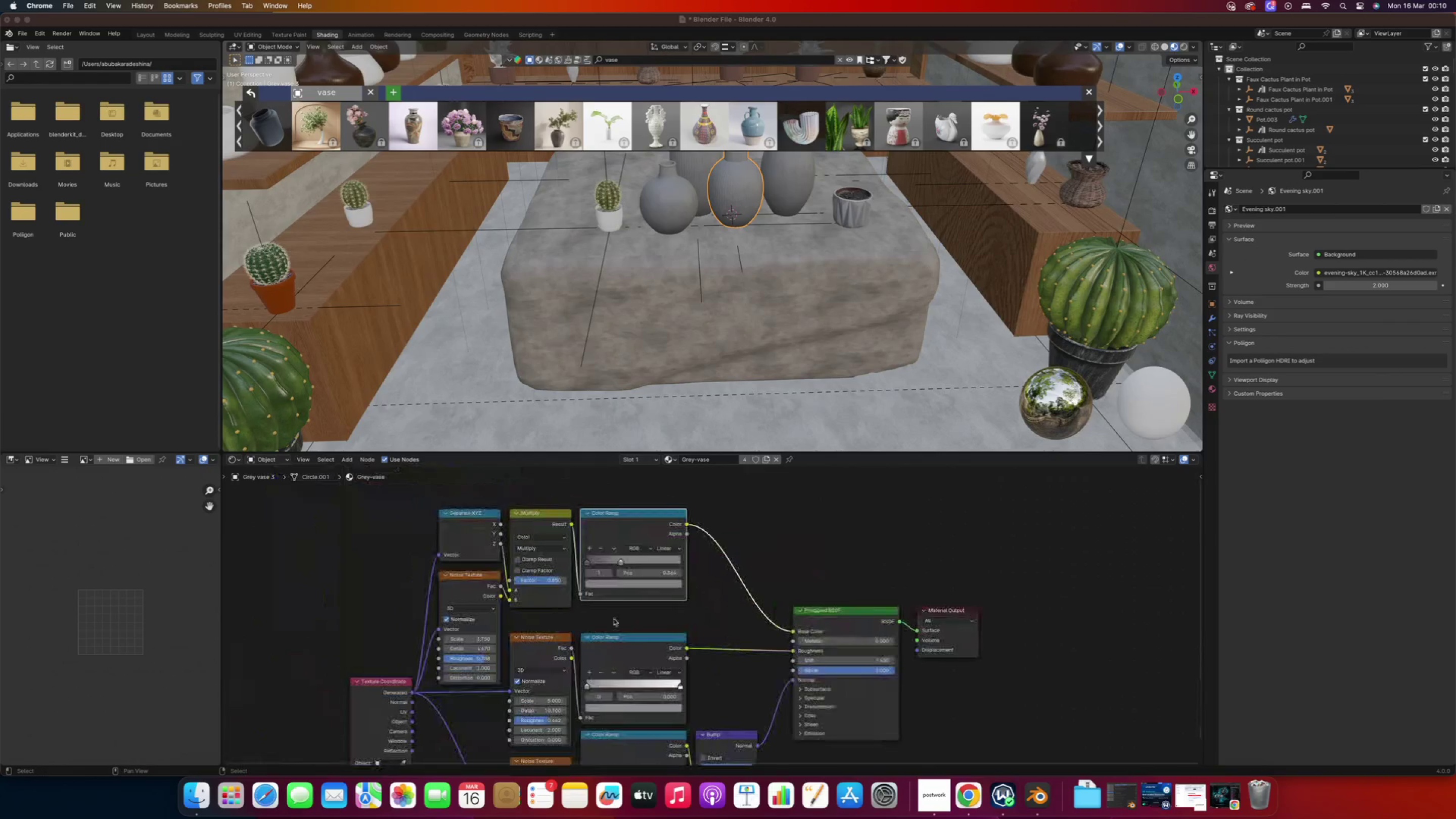 
scroll: coordinate [641, 555], scroll_direction: up, amount: 8.0
 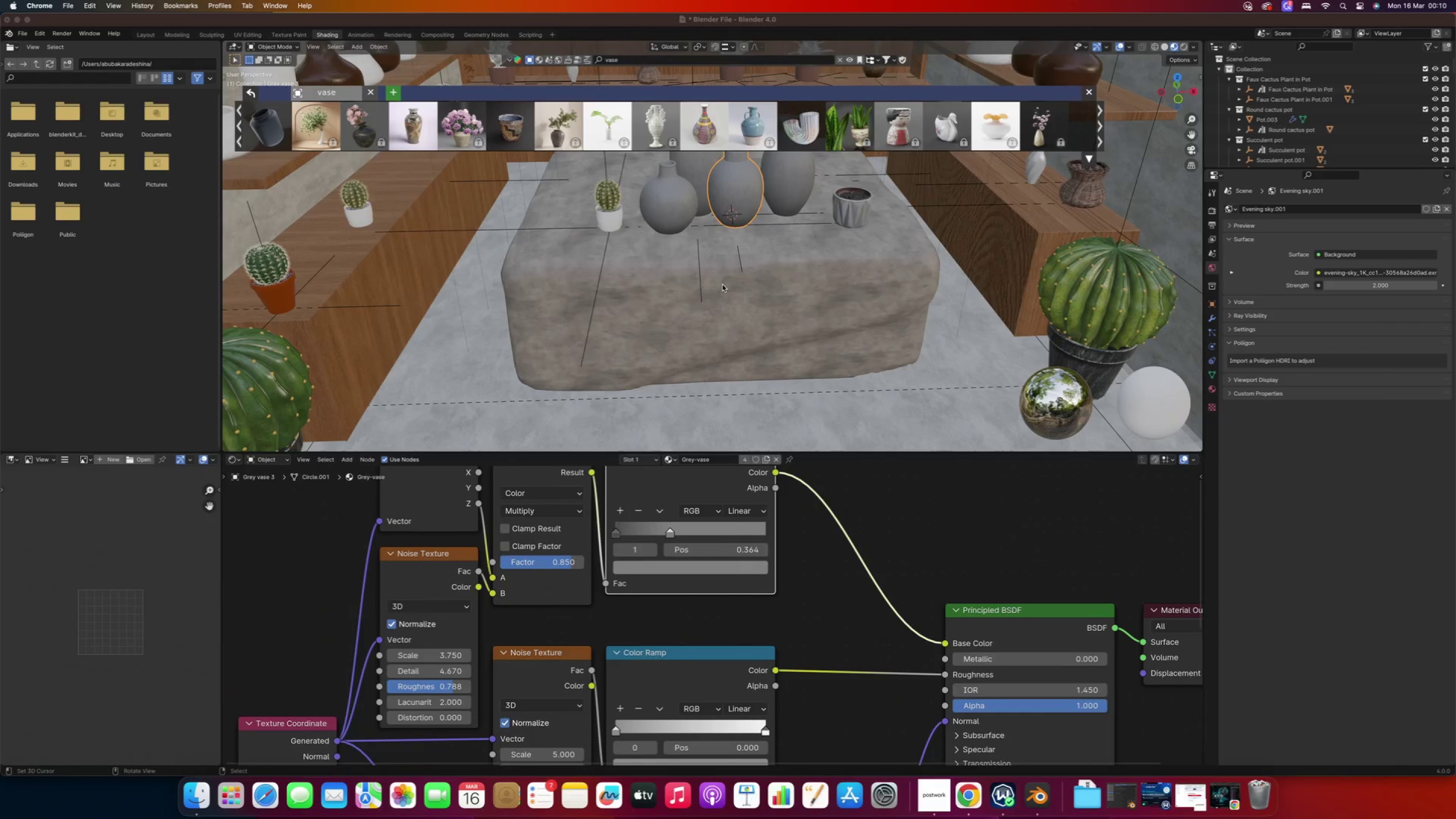 
hold_key(key=ShiftRight, duration=0.66)
 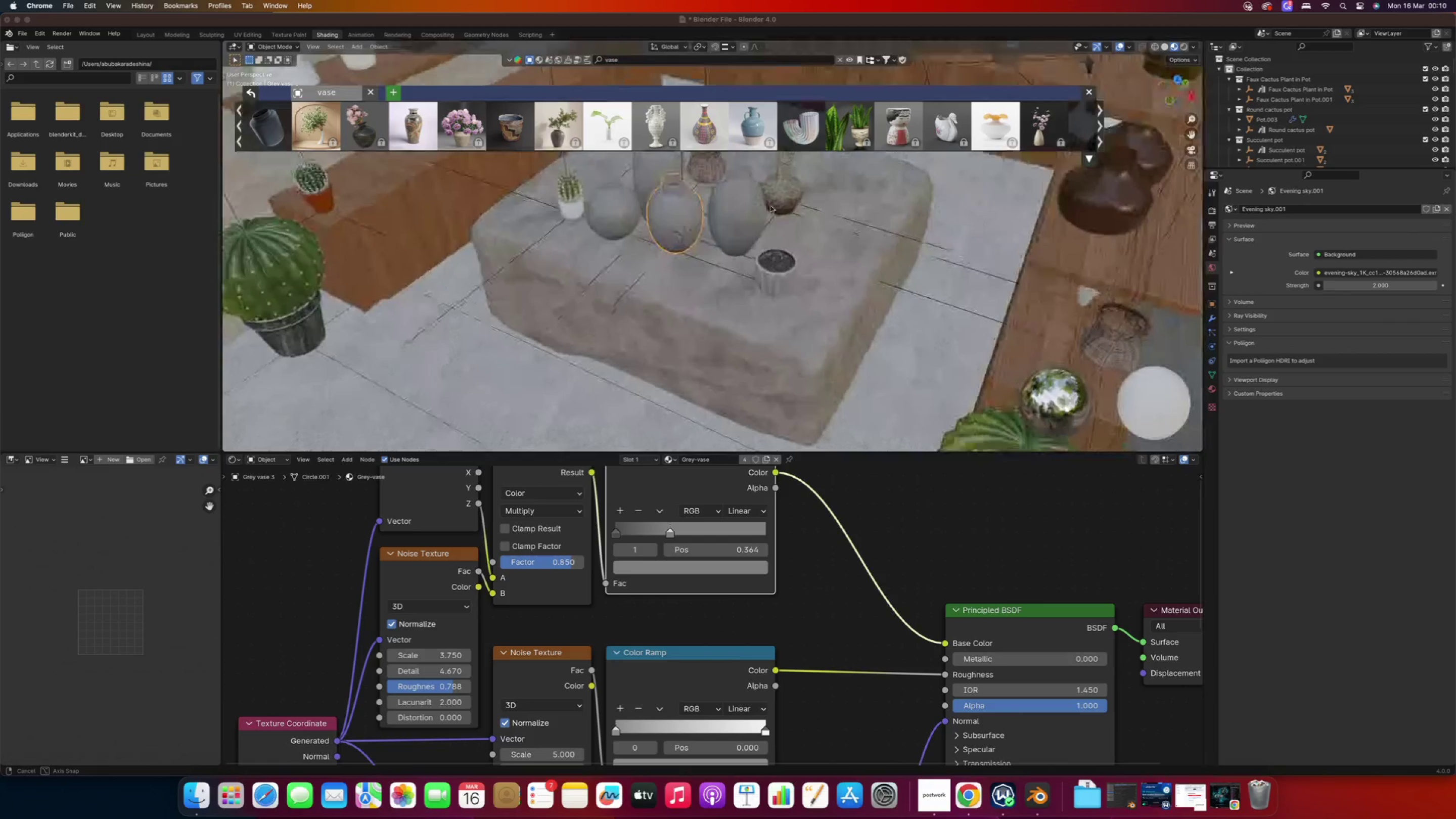 
scroll: coordinate [693, 235], scroll_direction: up, amount: 4.0
 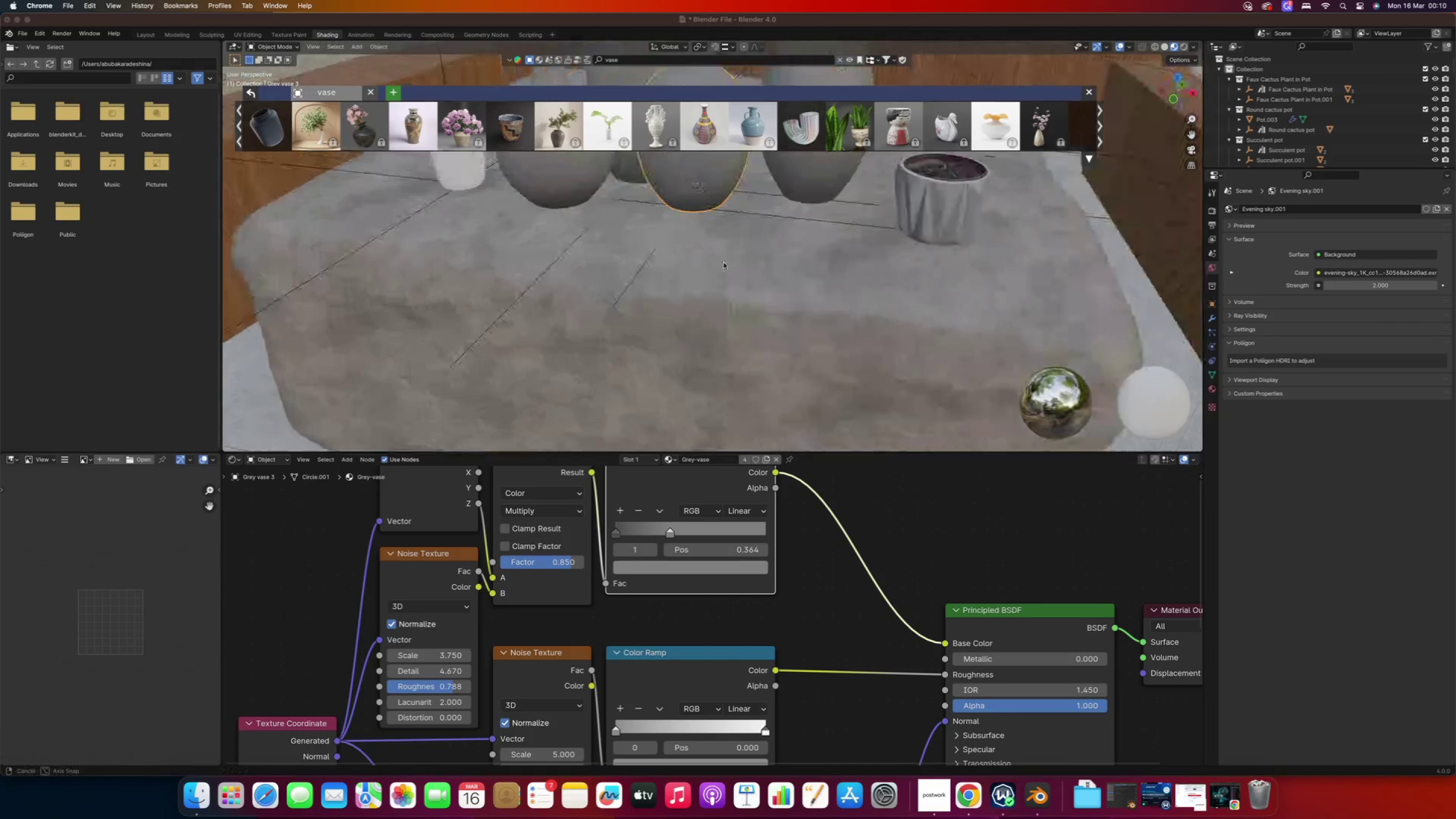 
hold_key(key=ShiftRight, duration=1.63)
 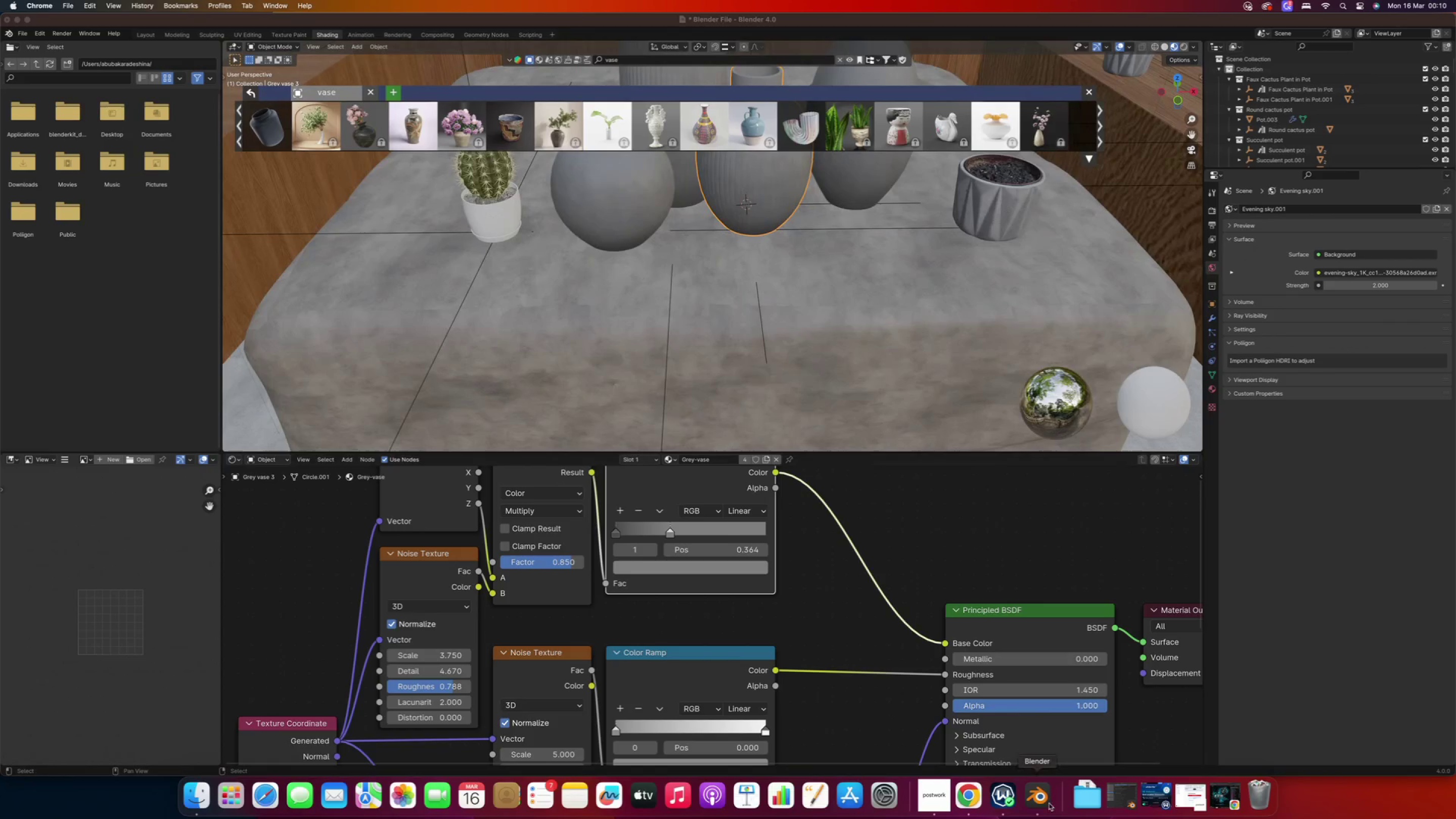 
left_click([1042, 797])
 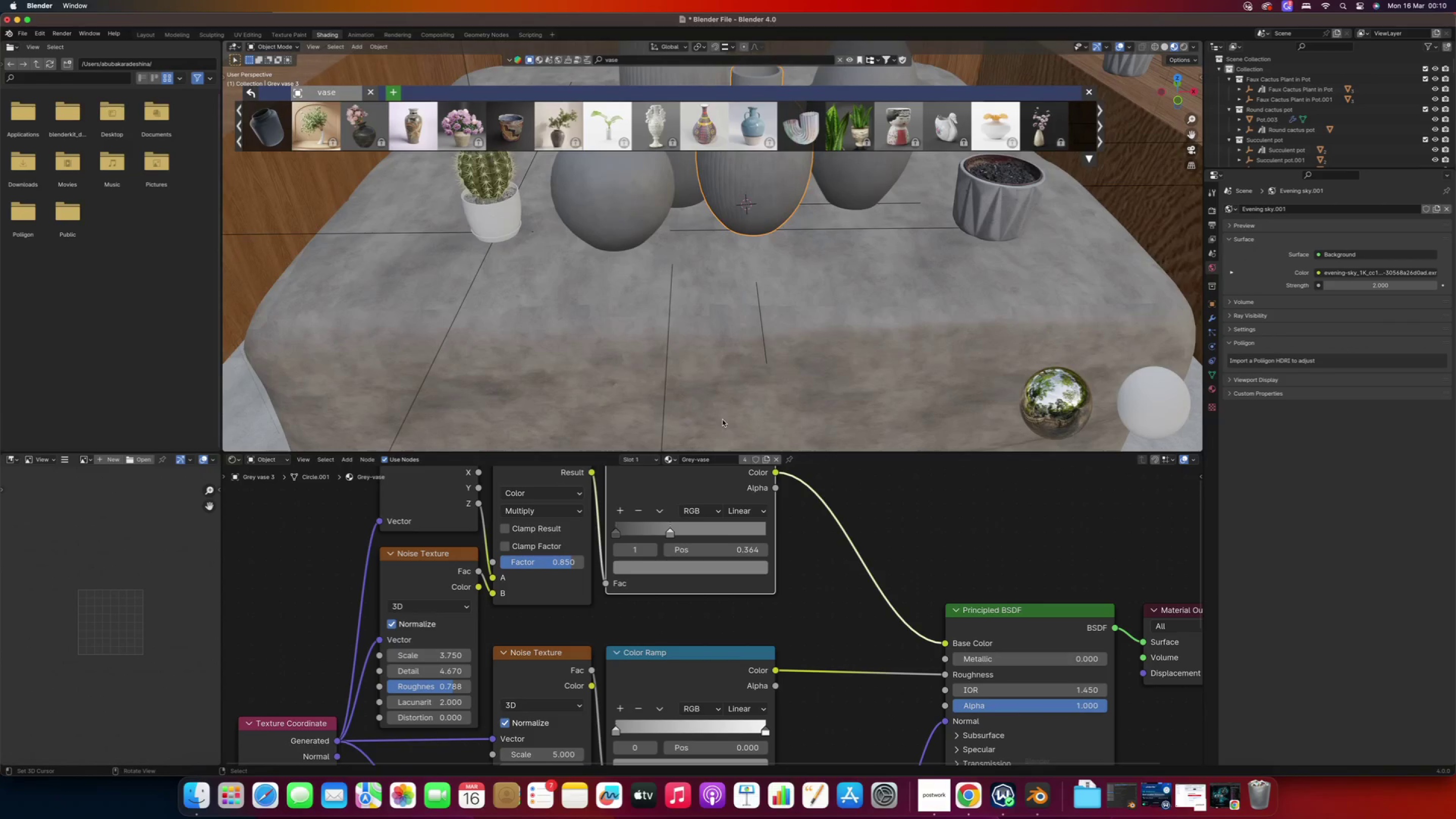 
hold_key(key=ShiftRight, duration=0.9)
 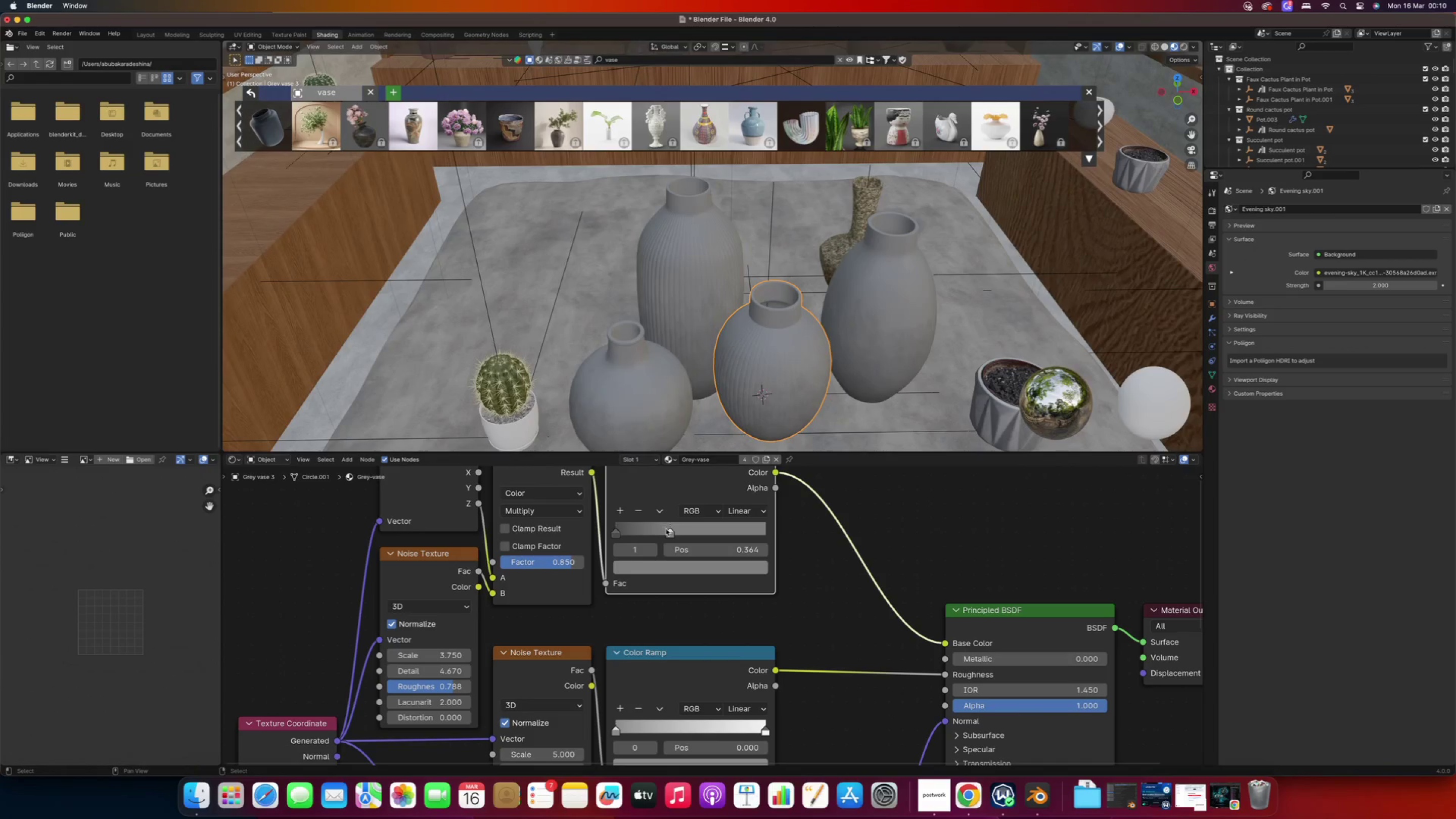 
left_click_drag(start_coordinate=[669, 535], to_coordinate=[797, 528])
 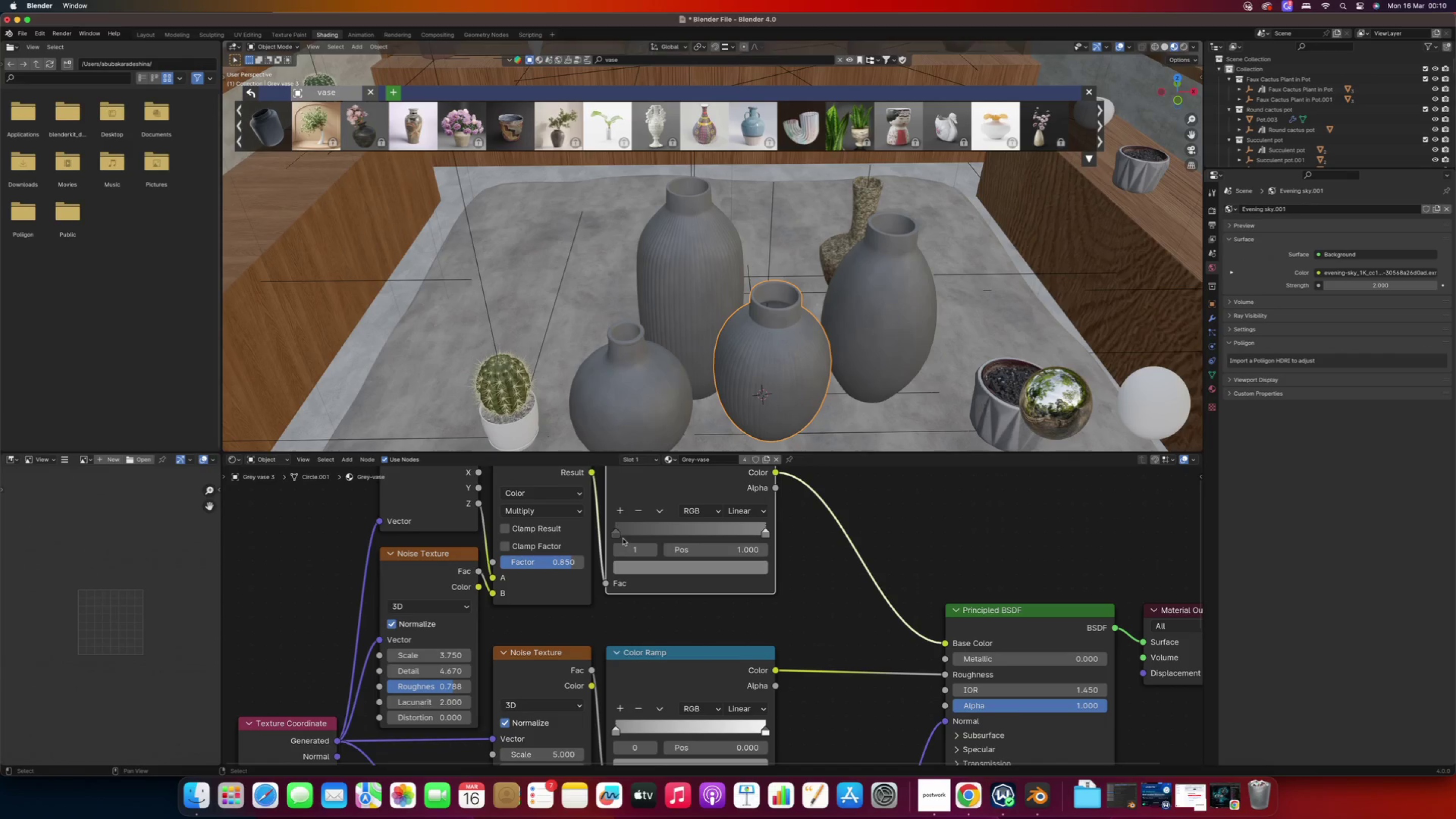 
left_click_drag(start_coordinate=[618, 537], to_coordinate=[696, 538])
 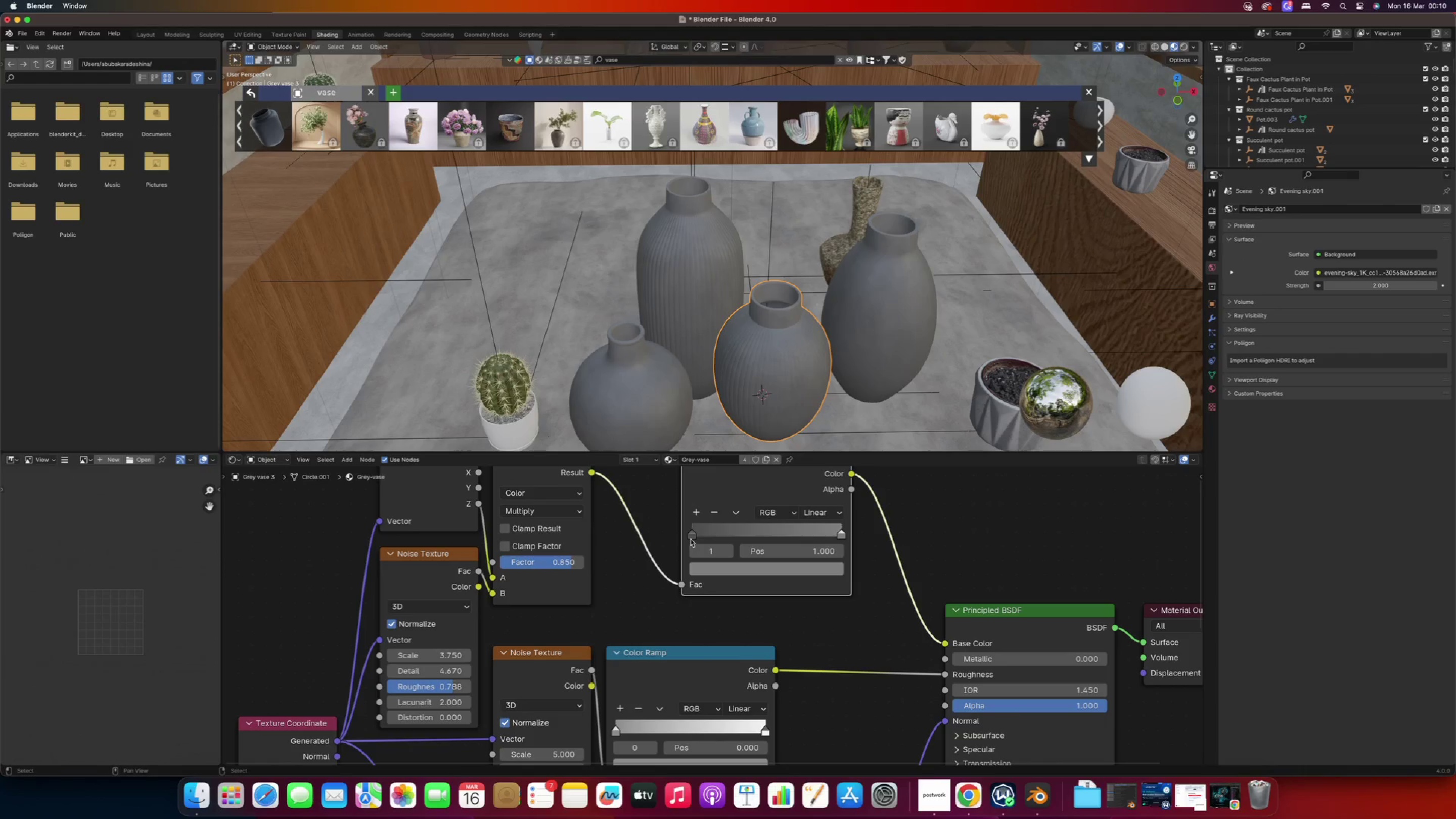 
left_click_drag(start_coordinate=[692, 539], to_coordinate=[718, 541])
 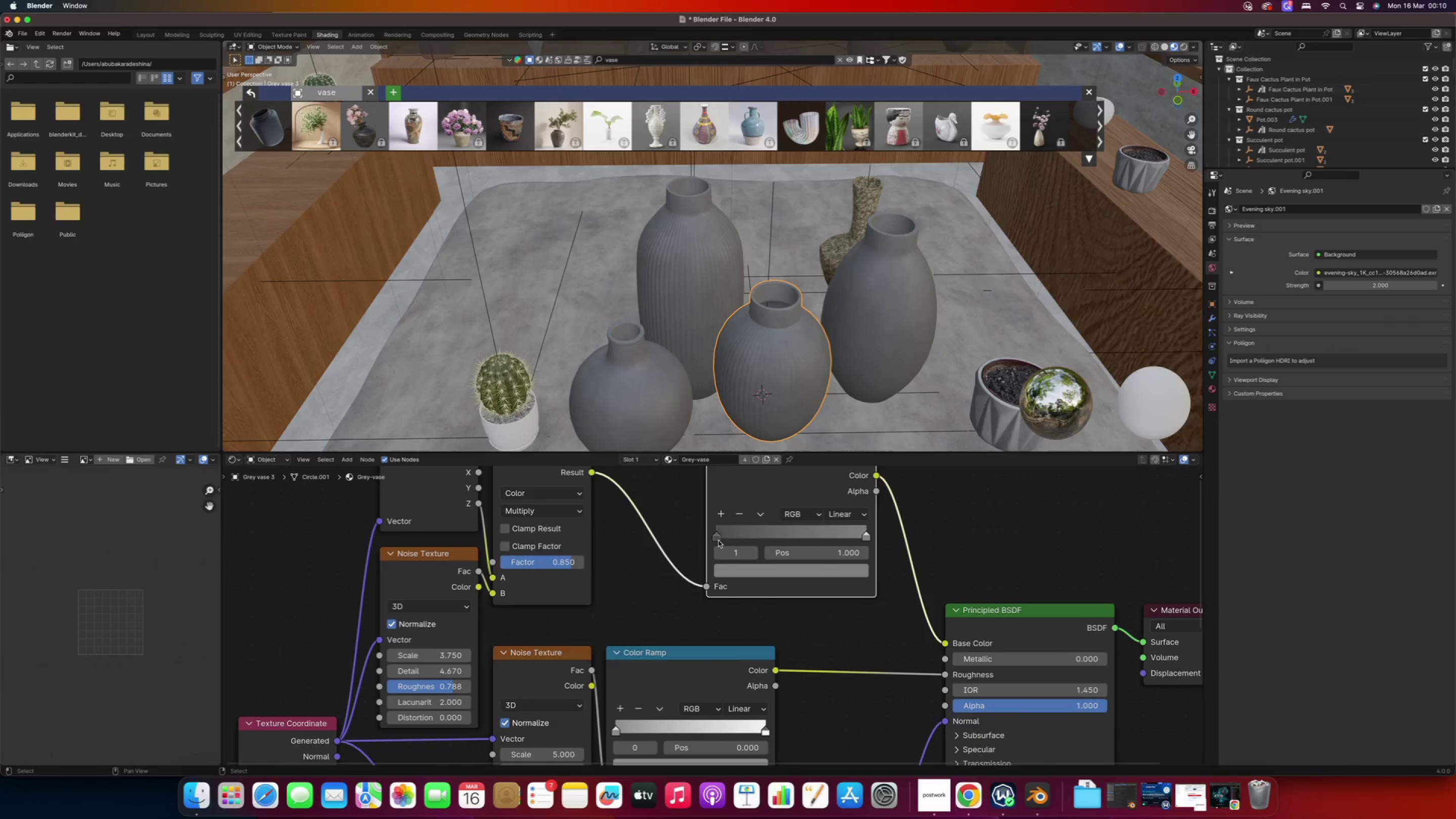 
left_click_drag(start_coordinate=[717, 539], to_coordinate=[740, 543])
 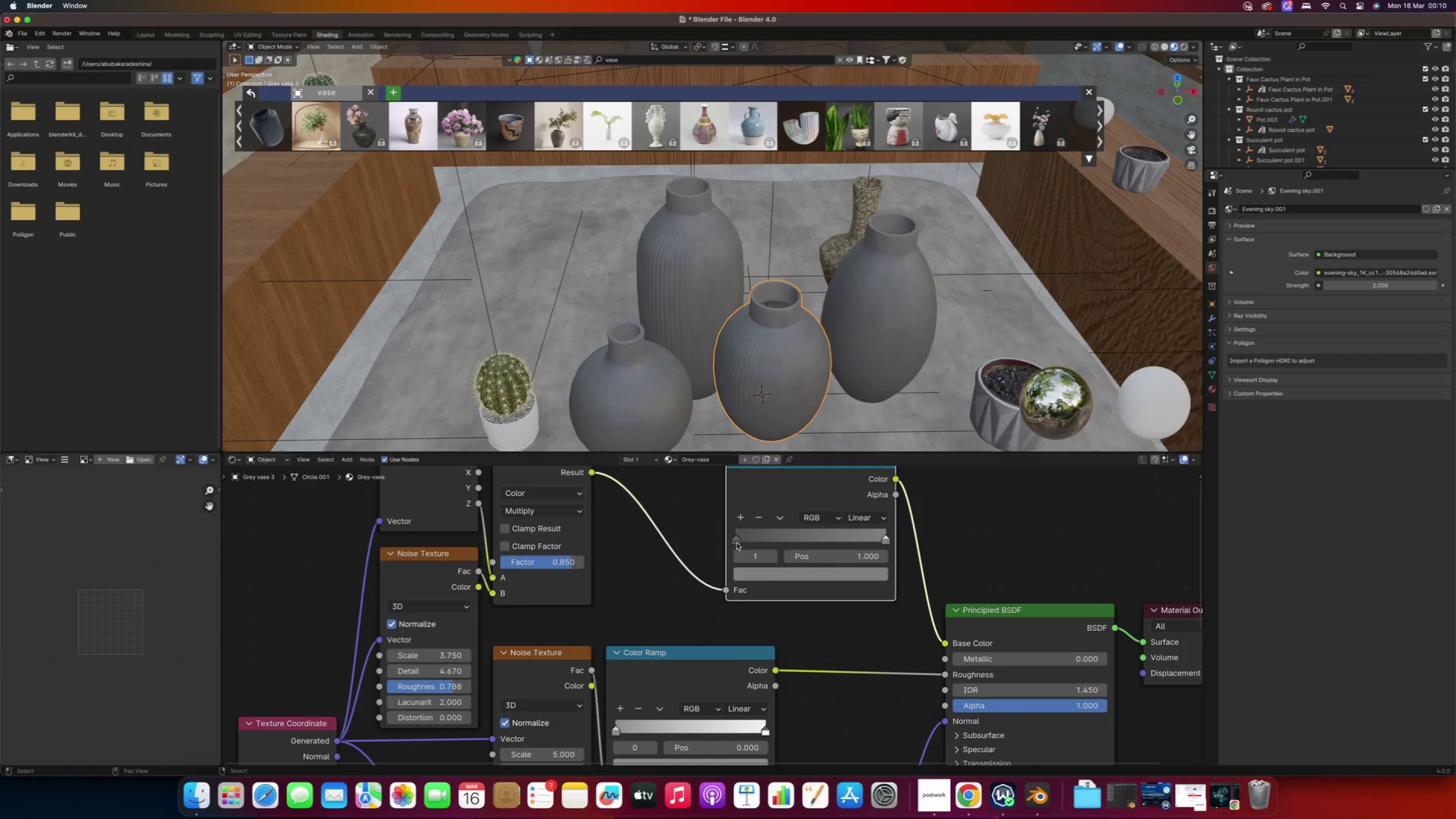 
left_click([737, 543])
 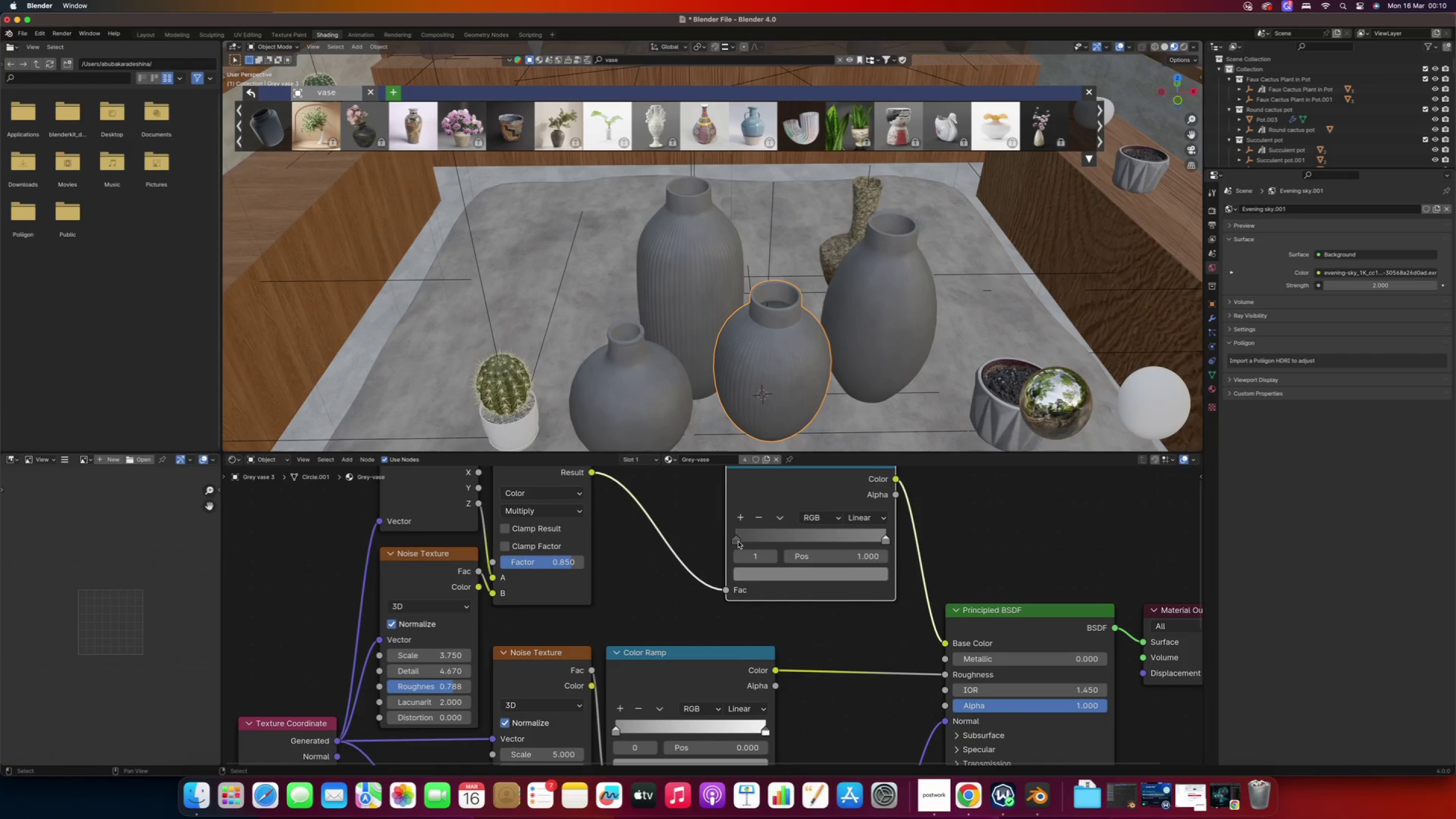 
left_click([738, 541])
 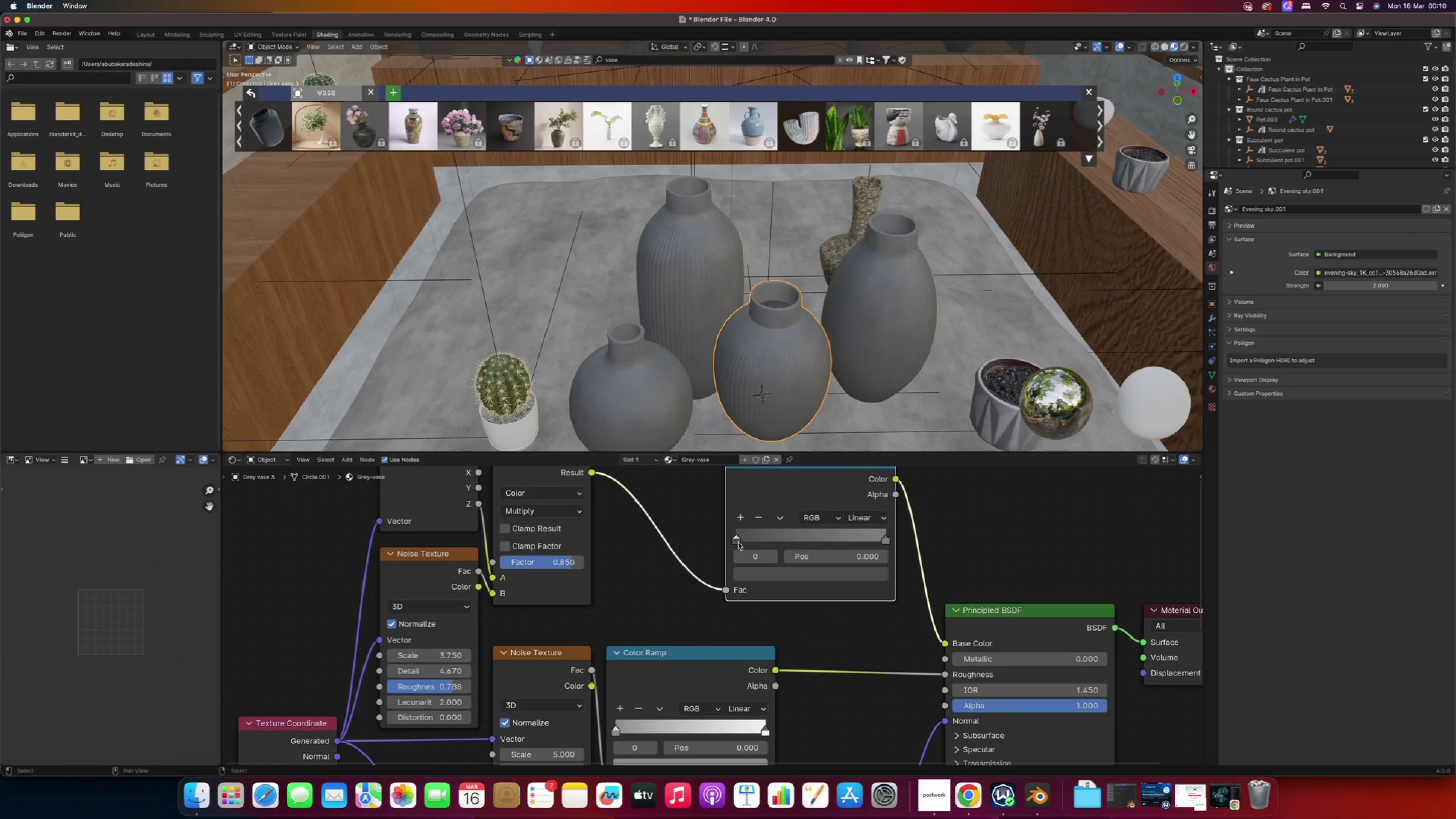 
left_click_drag(start_coordinate=[738, 542], to_coordinate=[769, 543])
 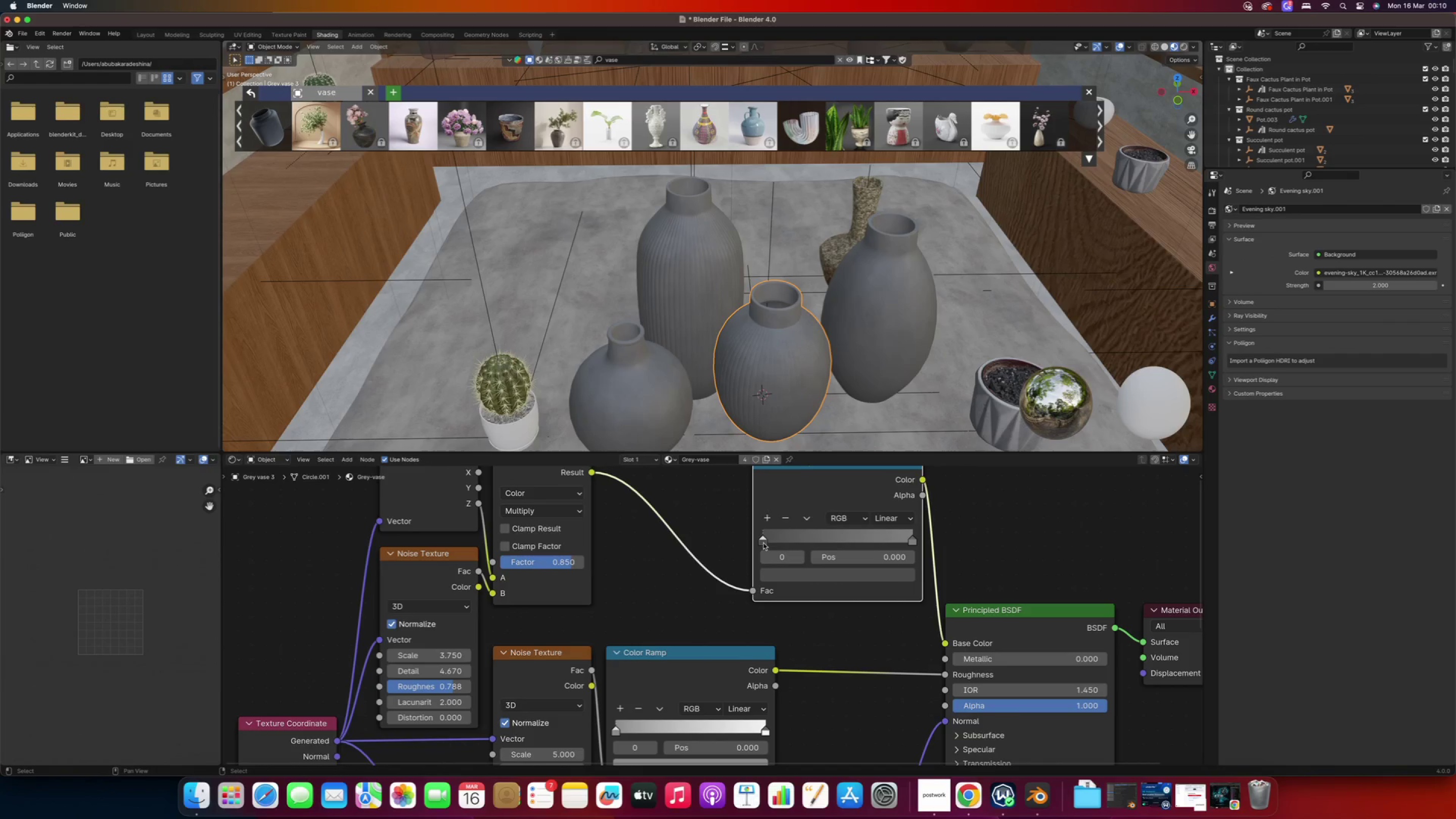 
left_click_drag(start_coordinate=[763, 543], to_coordinate=[786, 544])
 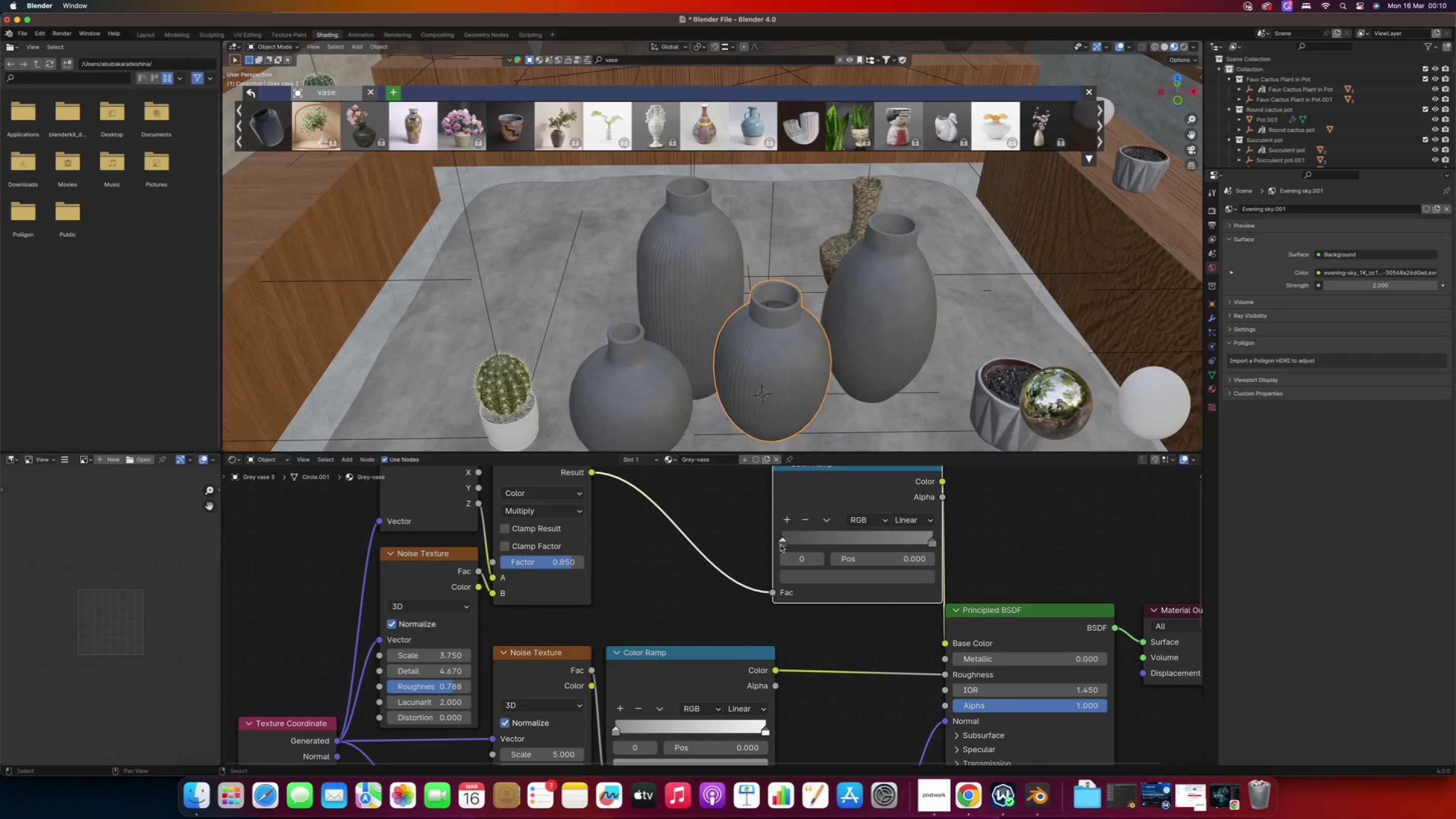 
left_click([781, 545])
 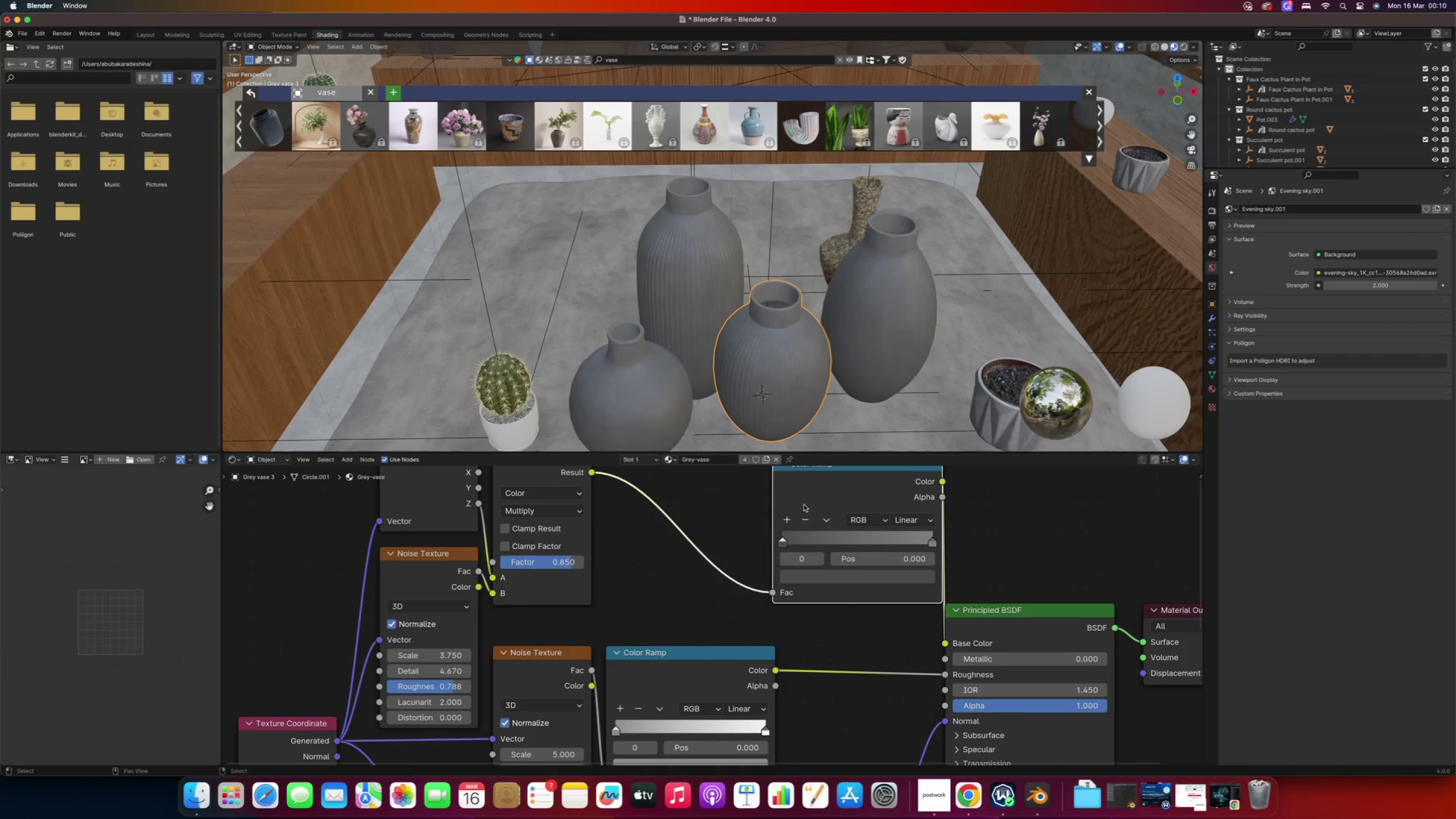 
left_click_drag(start_coordinate=[804, 505], to_coordinate=[663, 504])
 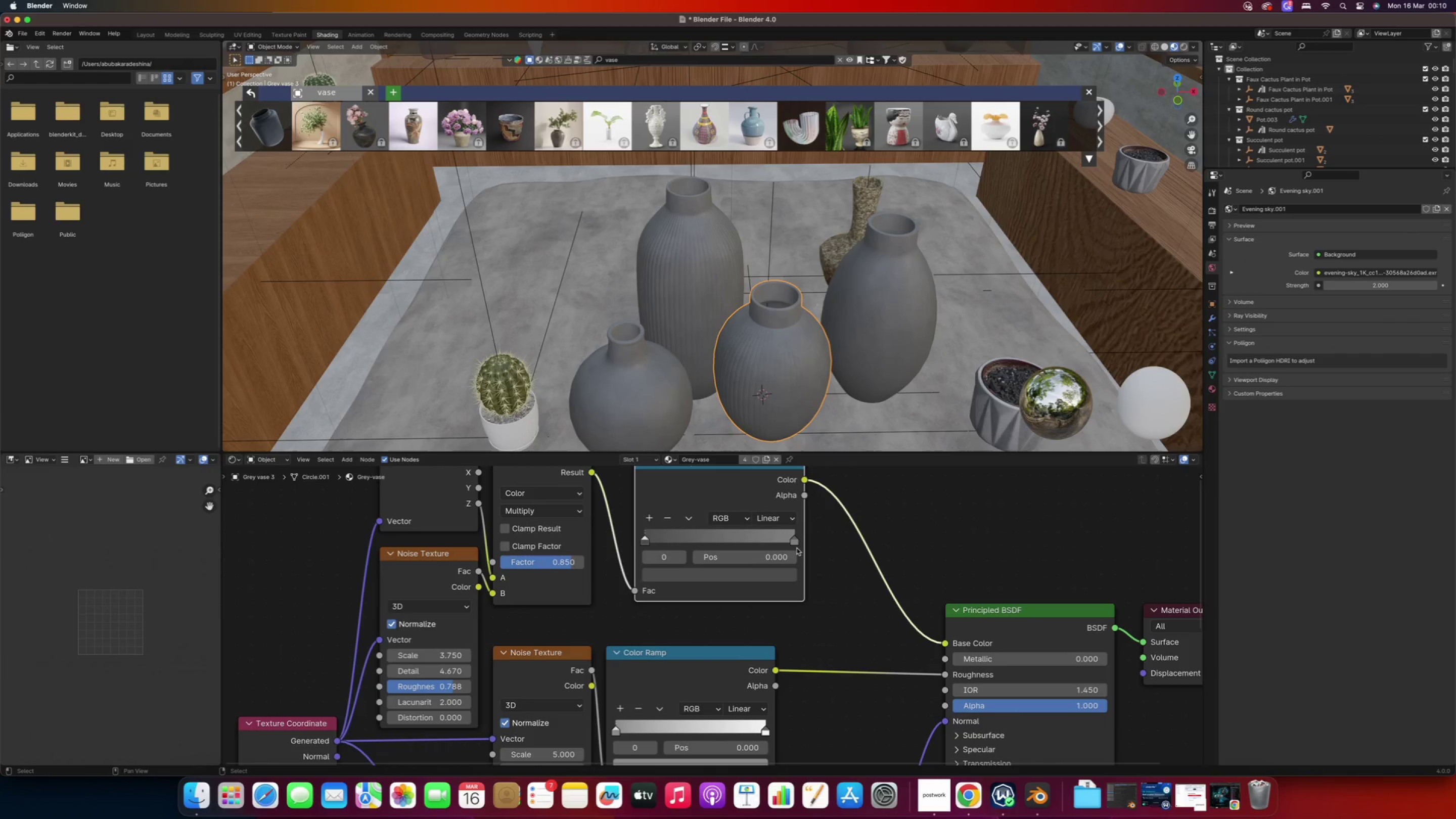 
left_click([795, 545])
 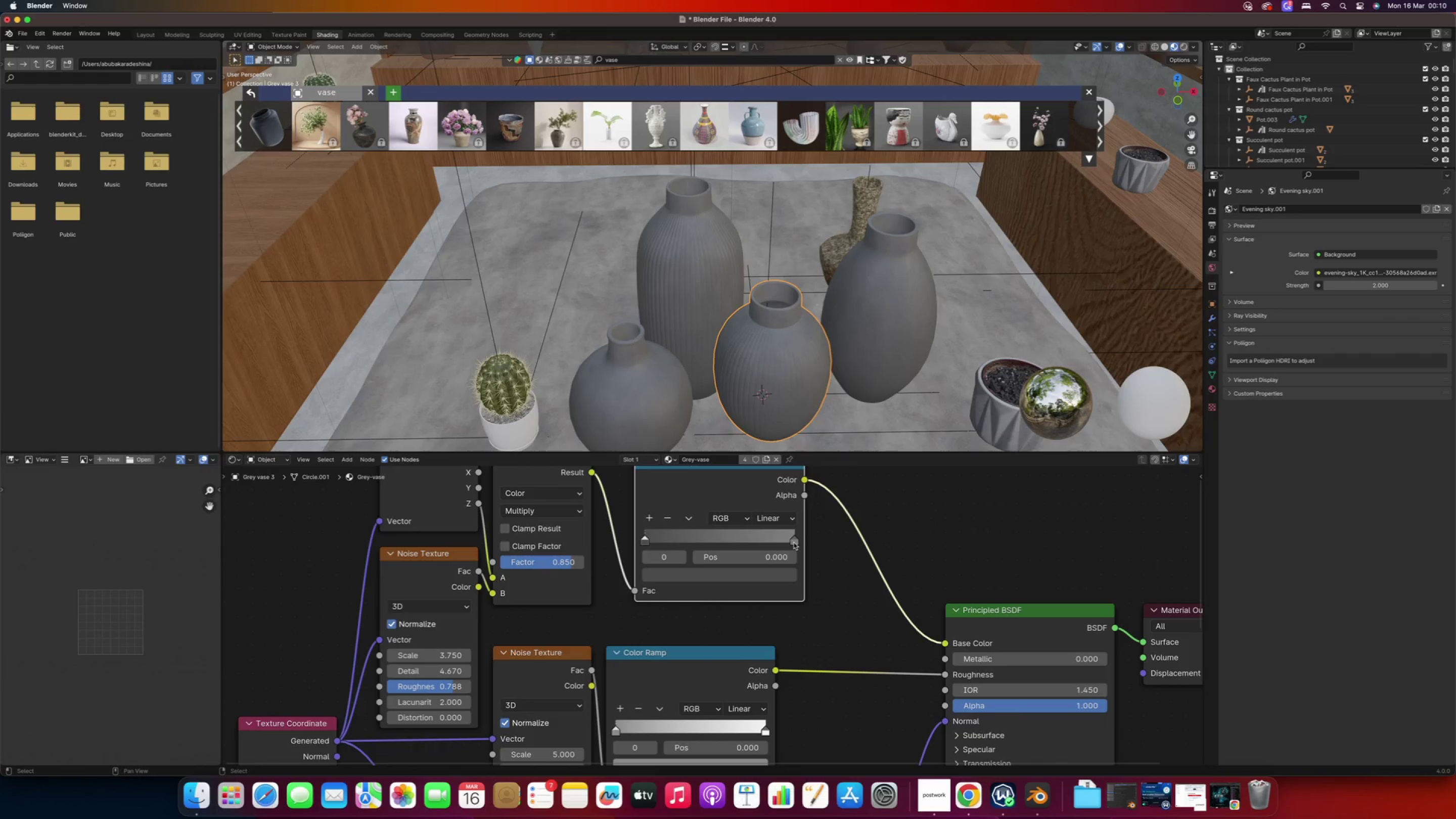 
left_click([794, 542])
 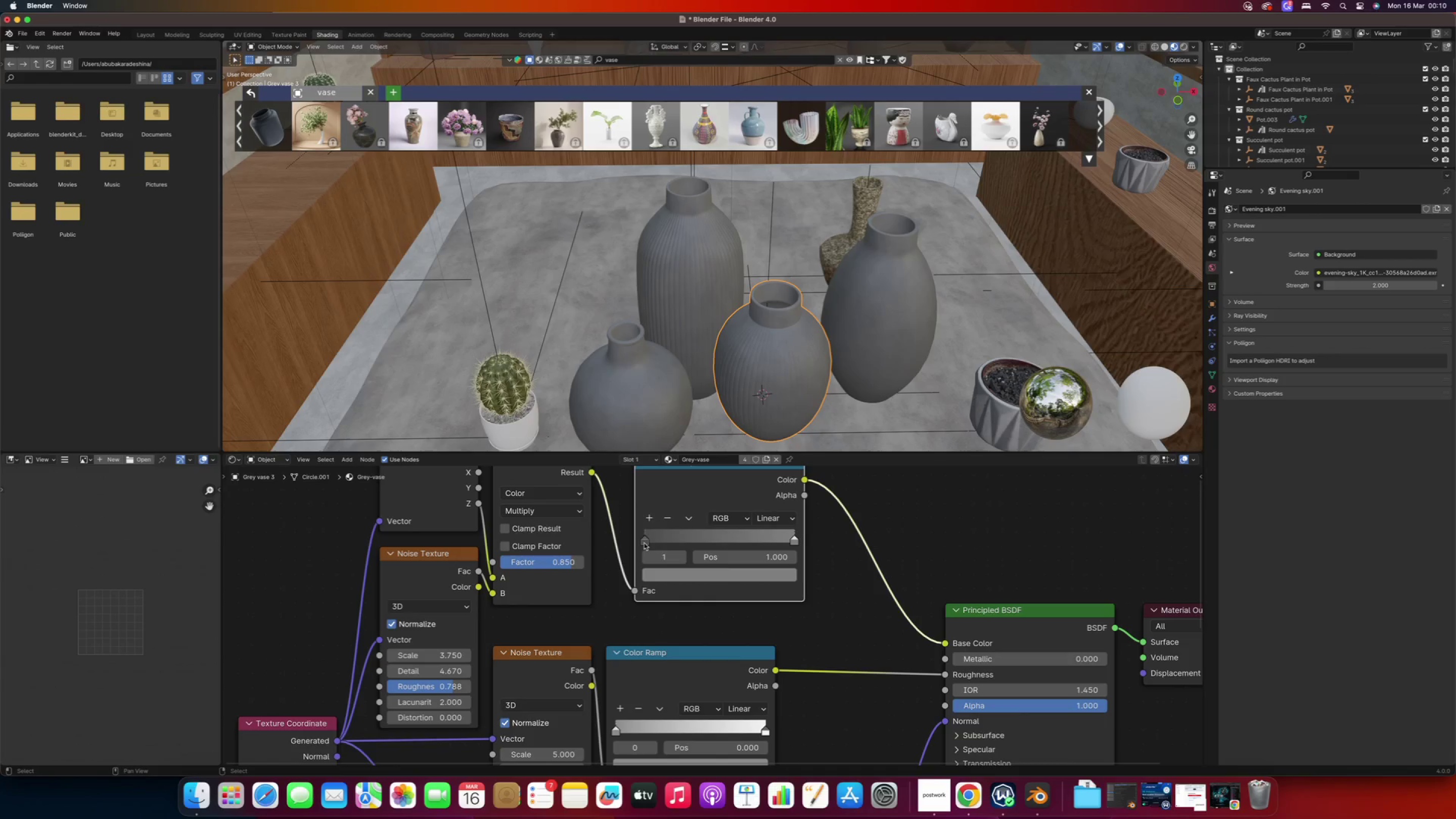 
left_click([646, 539])
 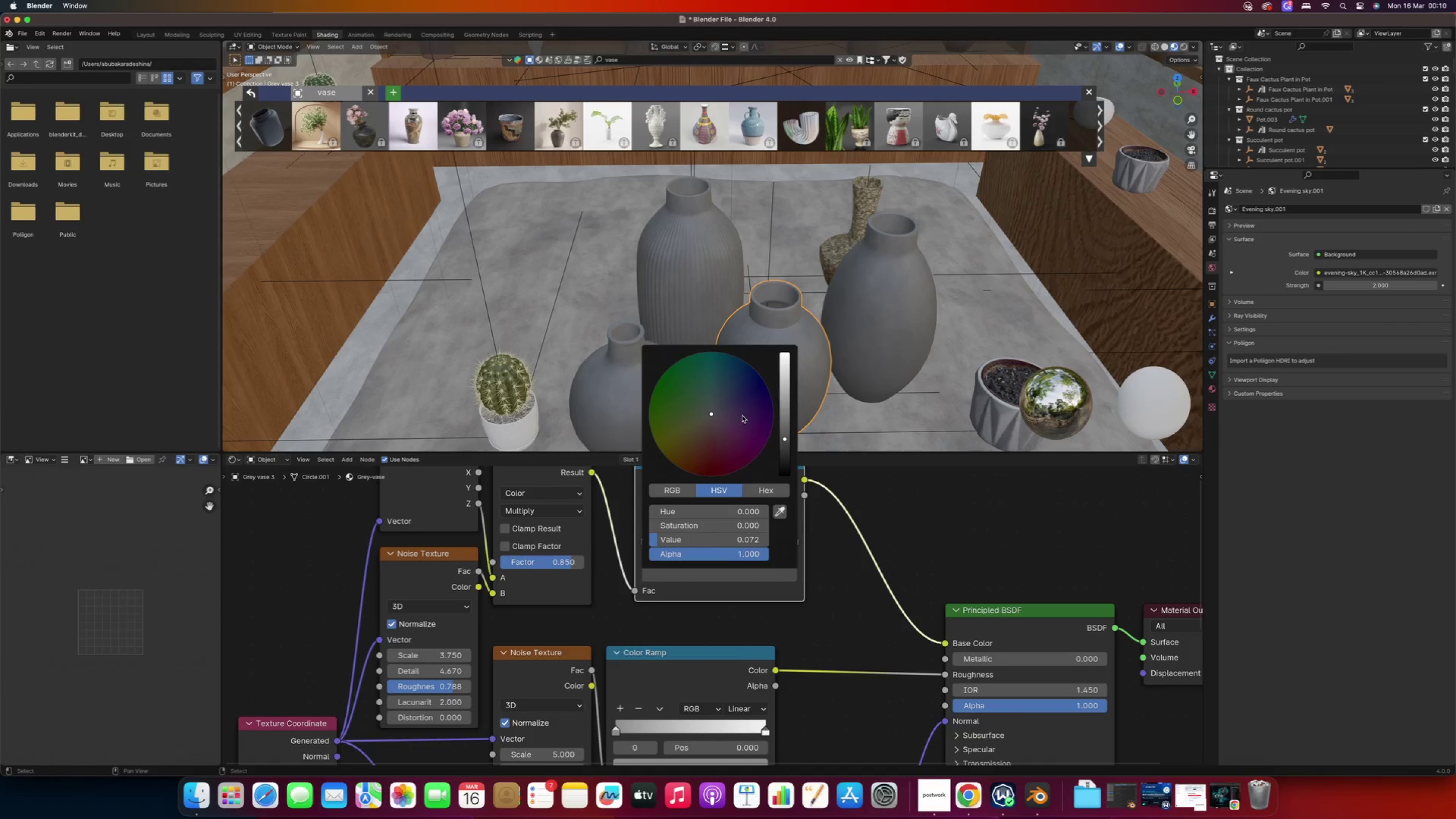 
left_click_drag(start_coordinate=[784, 440], to_coordinate=[797, 504])
 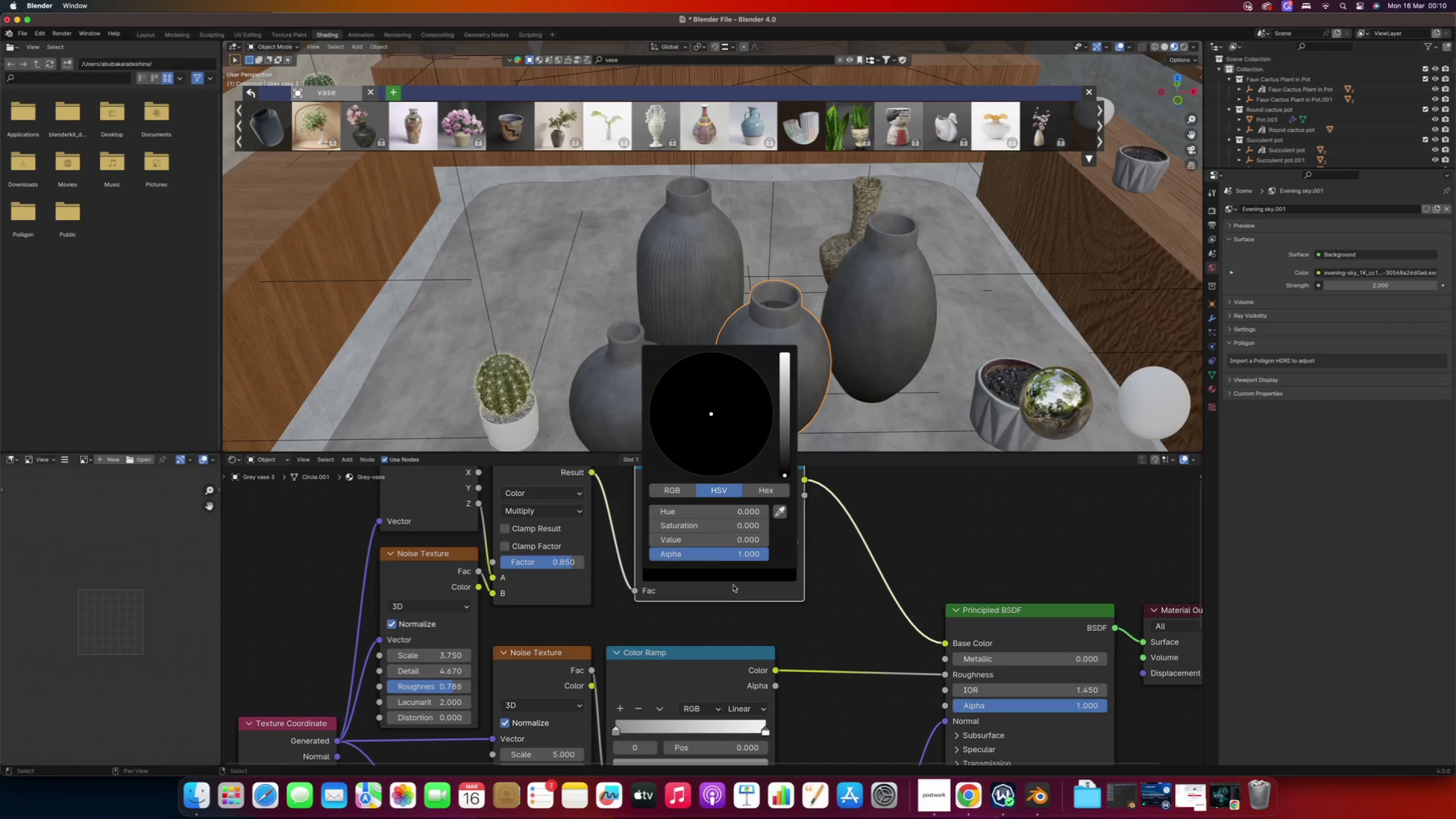 
left_click([734, 583])
 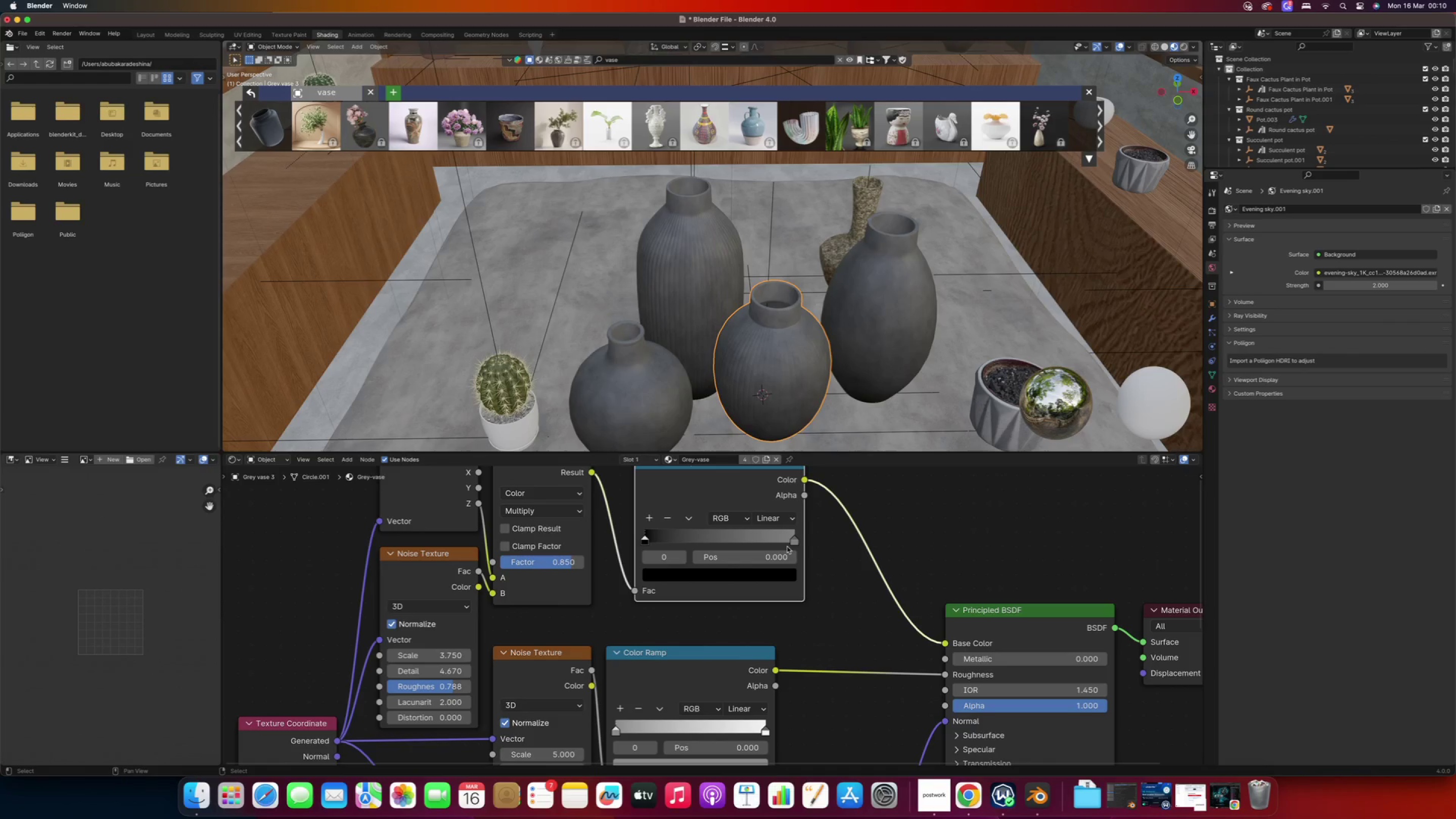 
left_click([792, 545])
 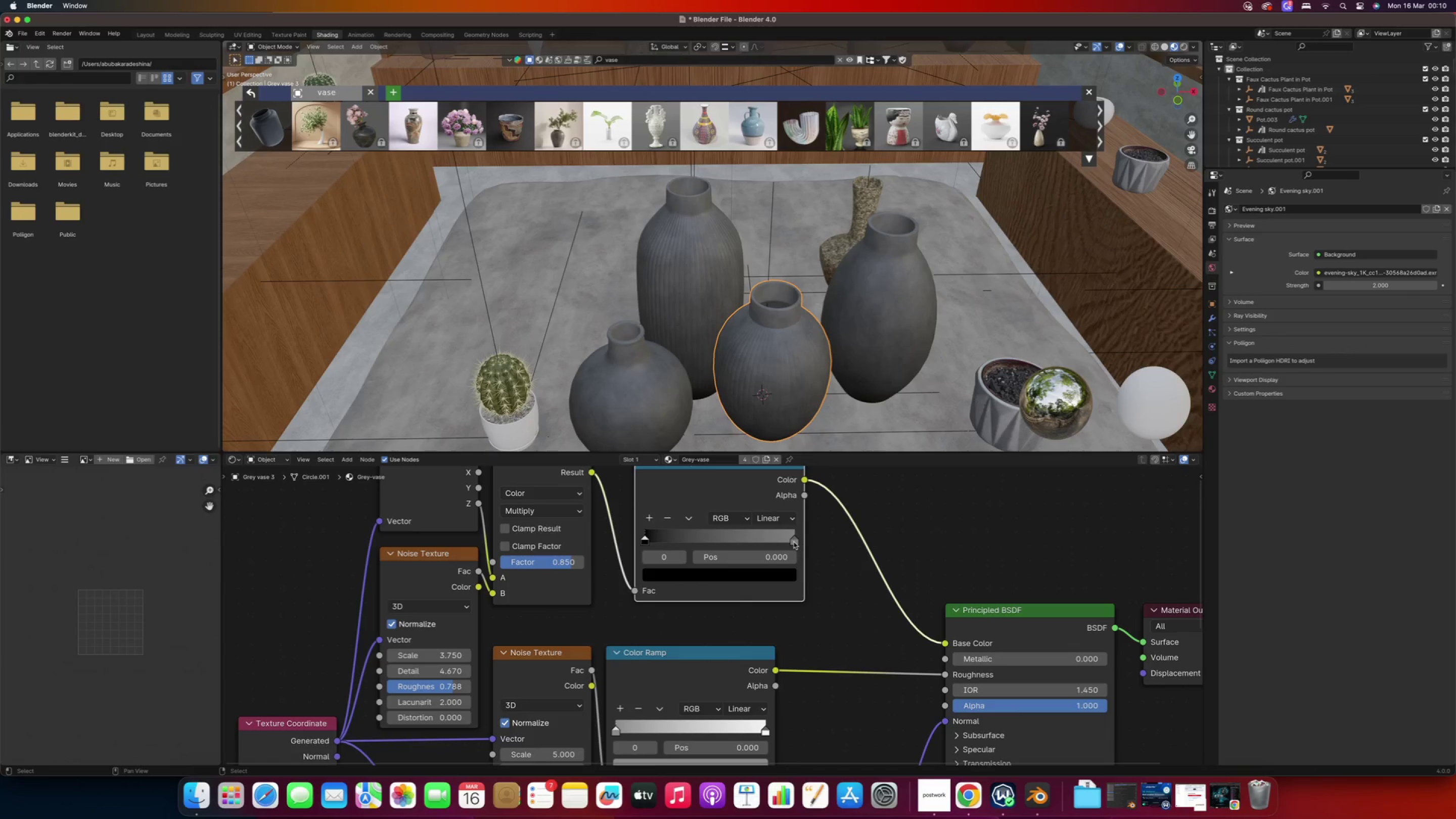 
left_click([794, 542])
 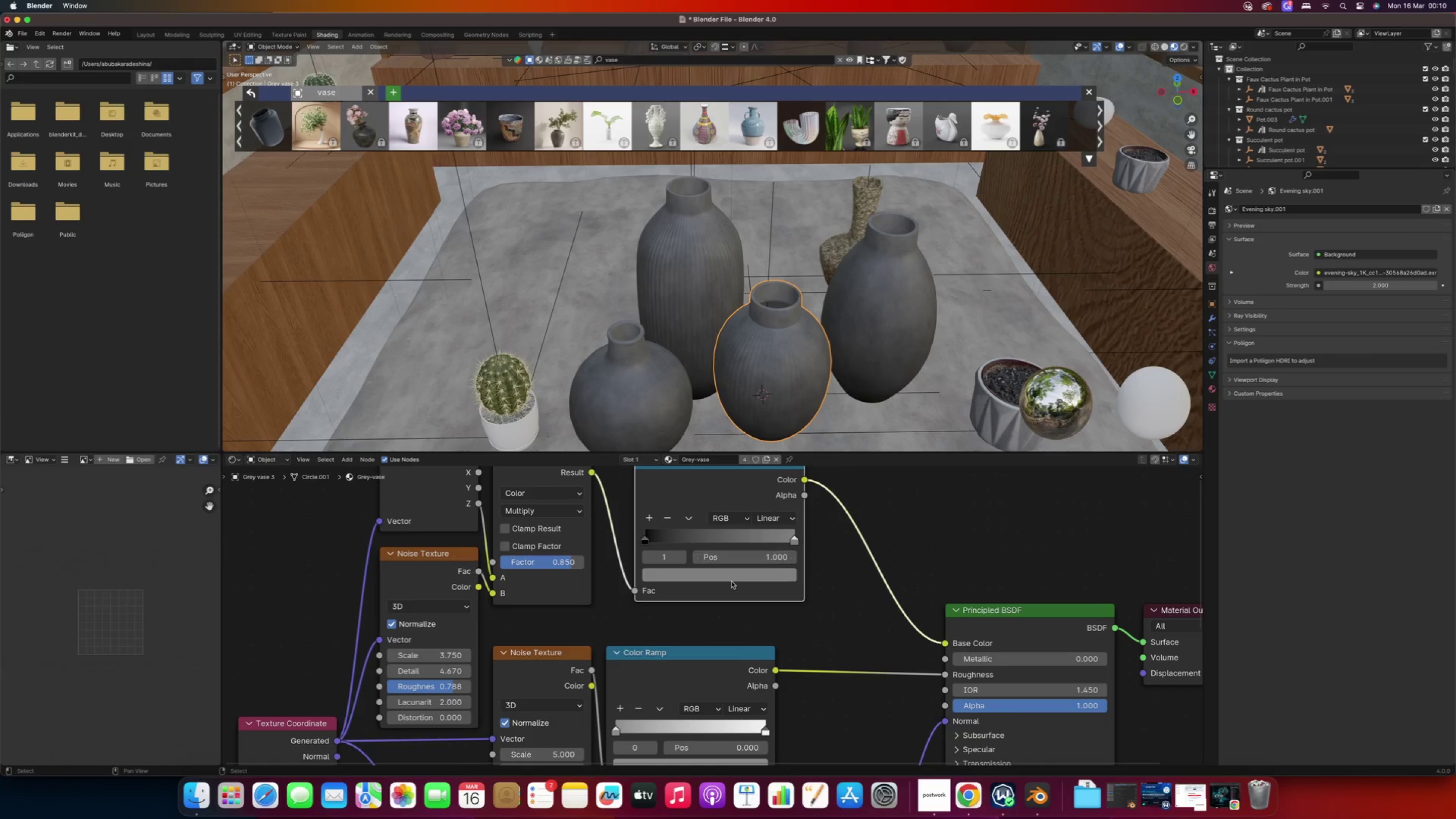 
left_click([731, 582])
 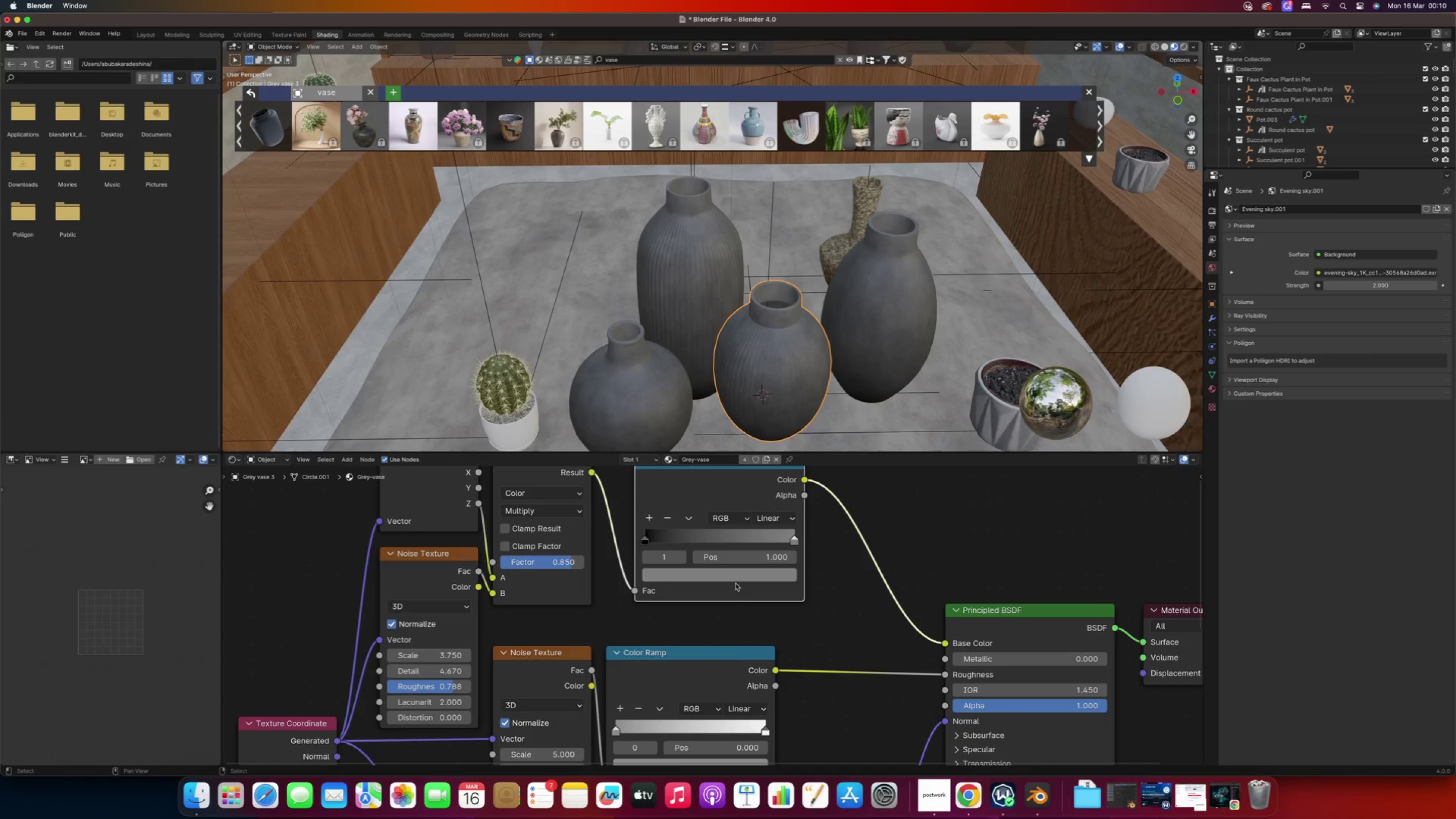 
left_click([732, 577])
 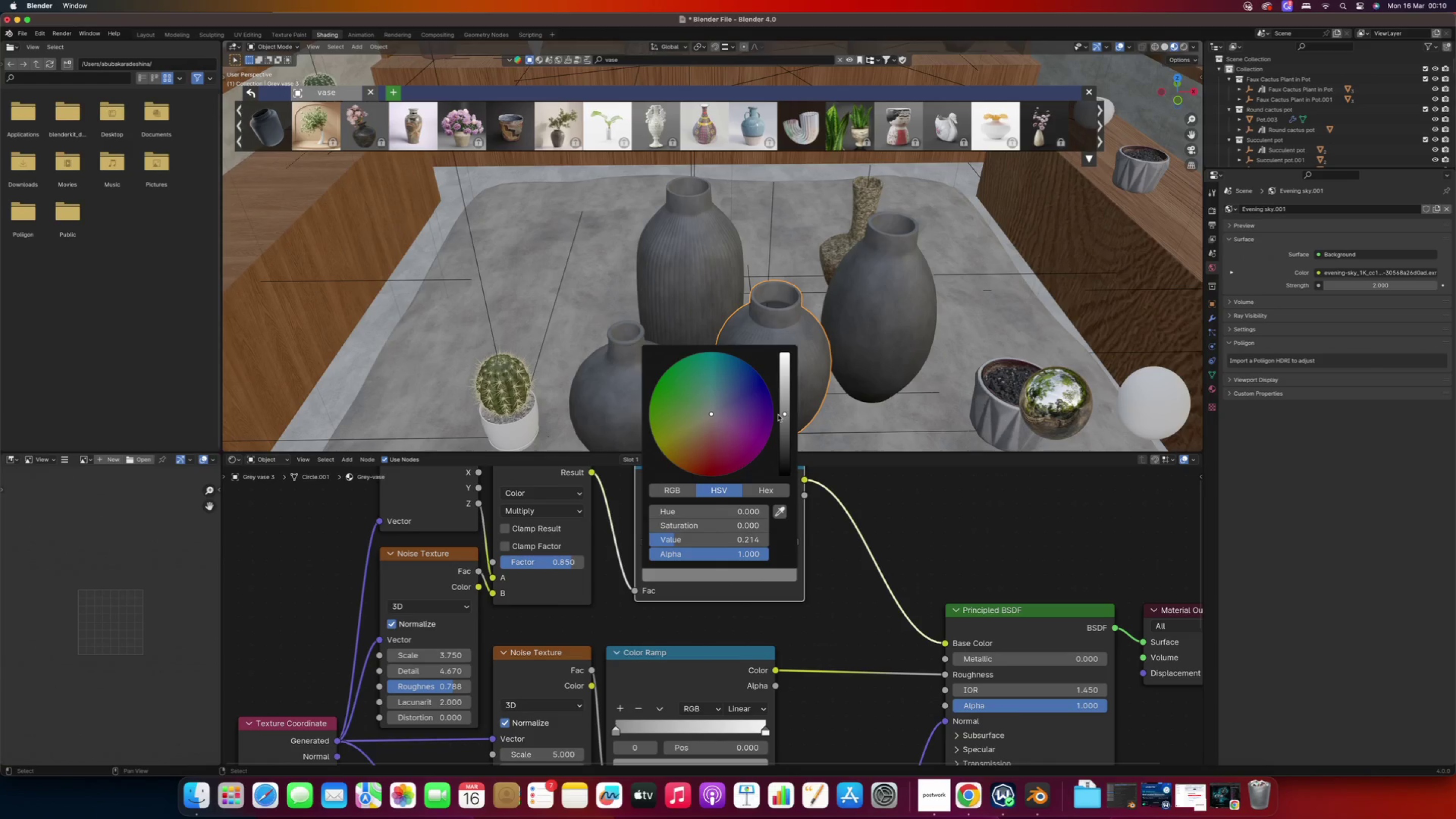 
left_click_drag(start_coordinate=[780, 416], to_coordinate=[780, 394])
 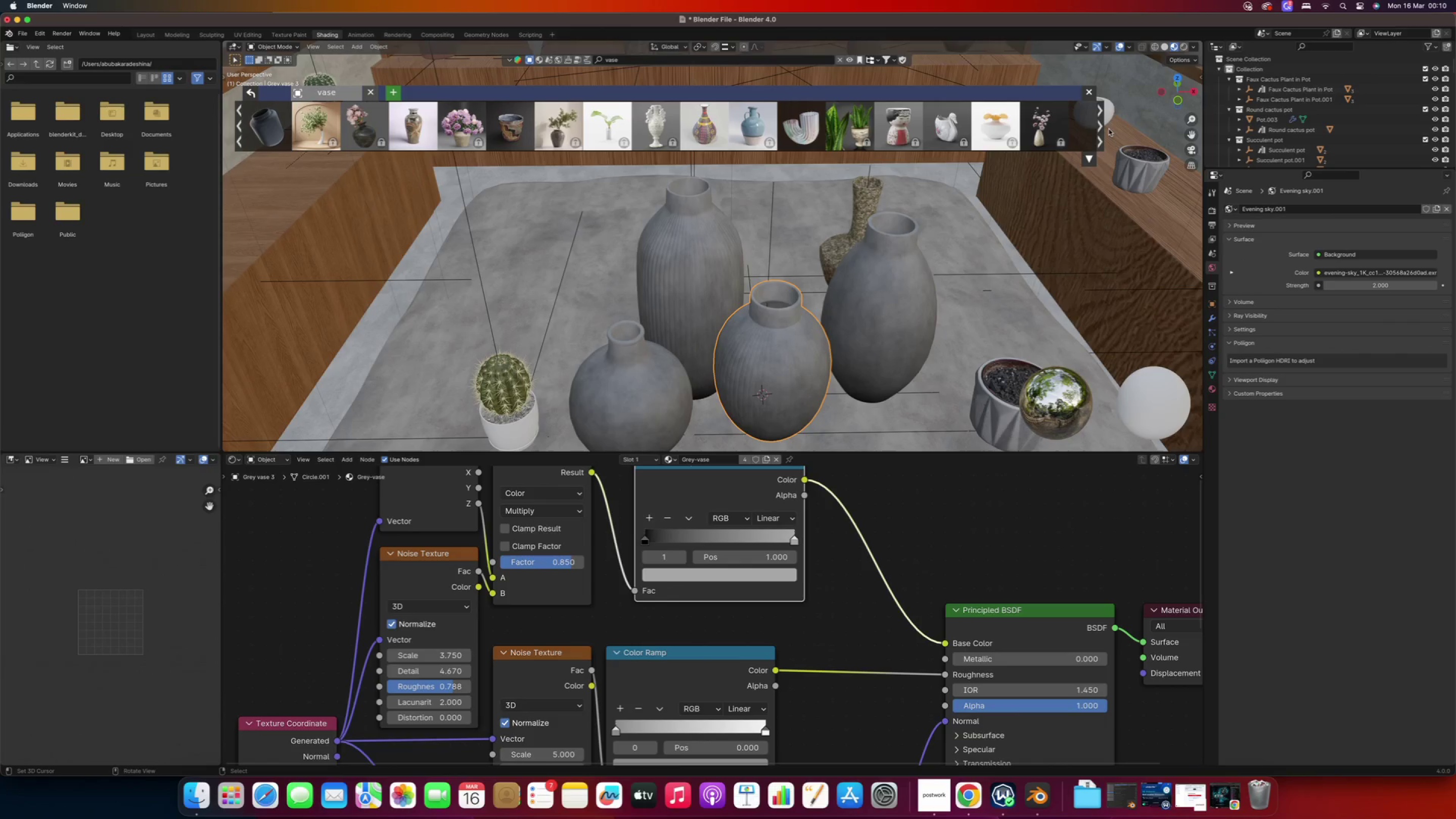 
left_click([1102, 119])
 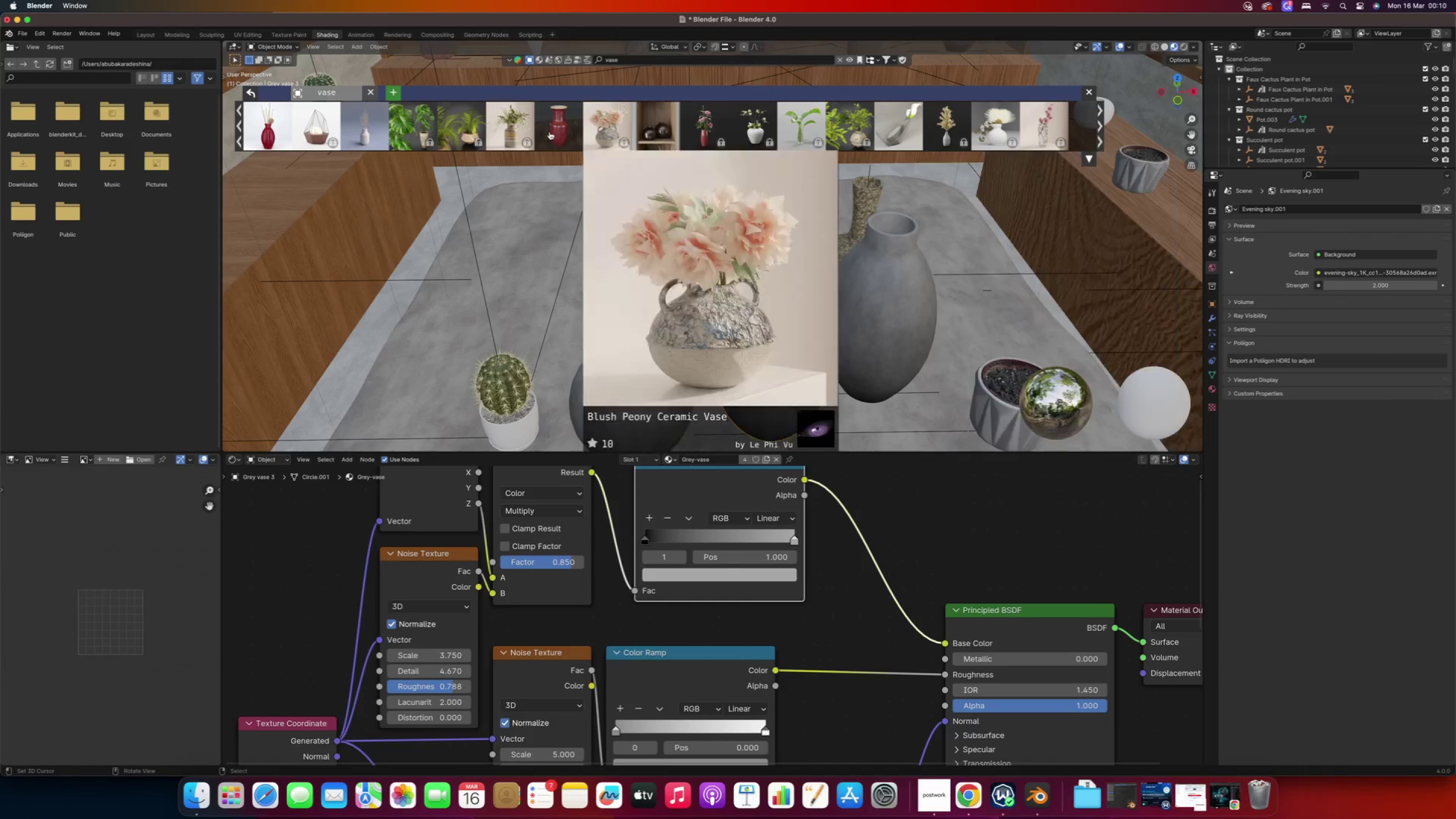 
scroll: coordinate [582, 270], scroll_direction: down, amount: 10.0
 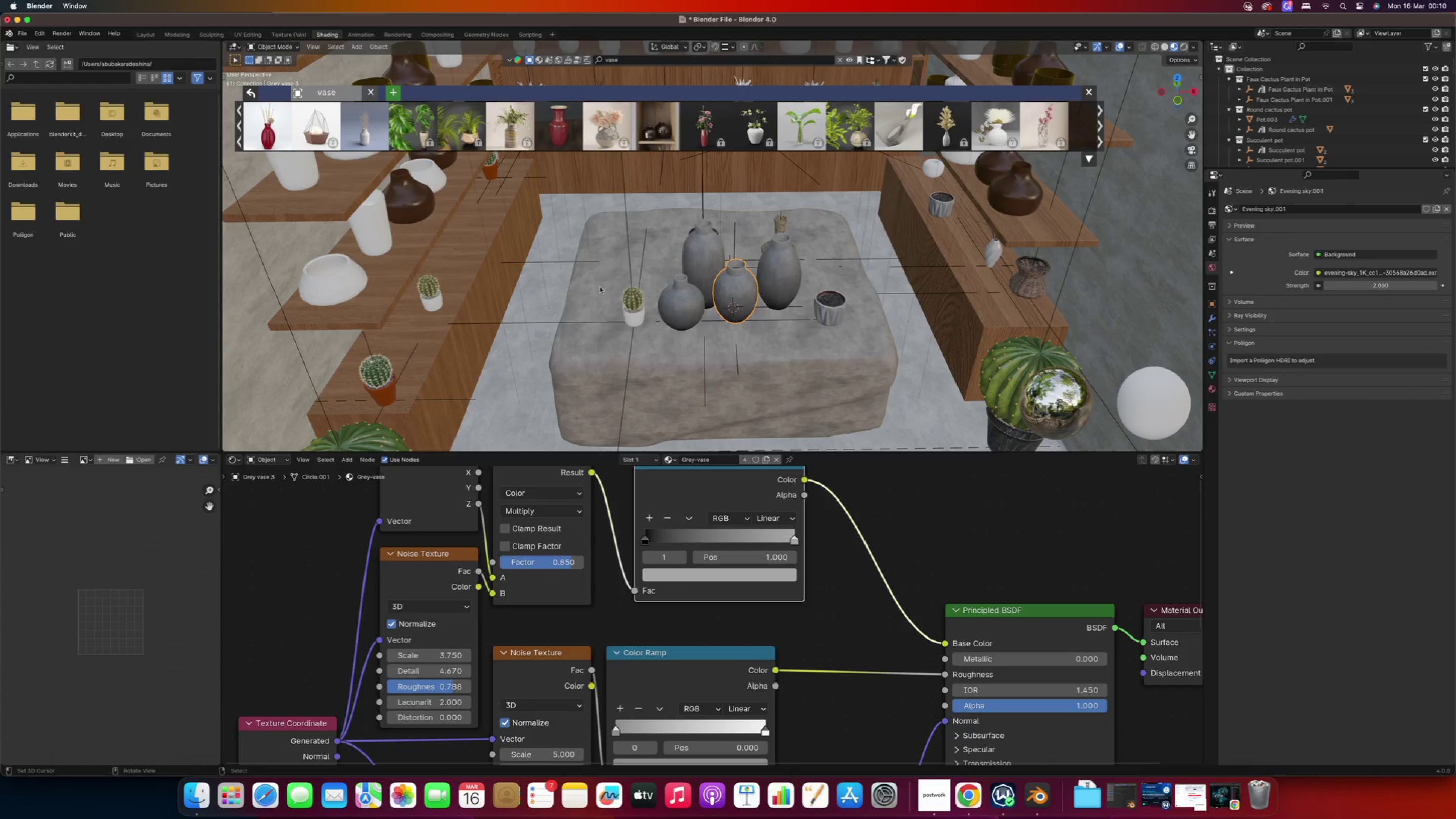 
left_click([598, 275])
 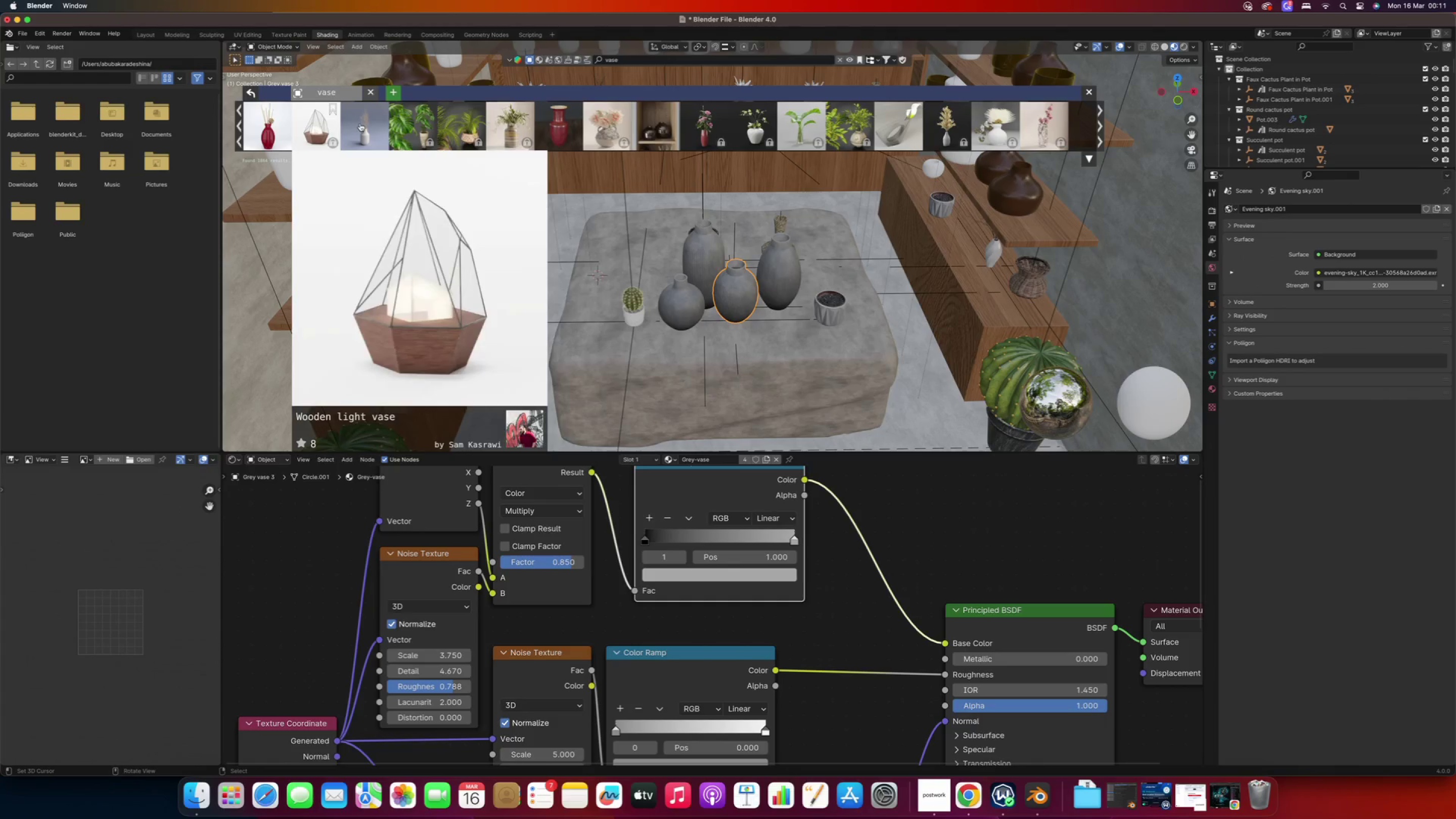 
left_click([360, 123])
 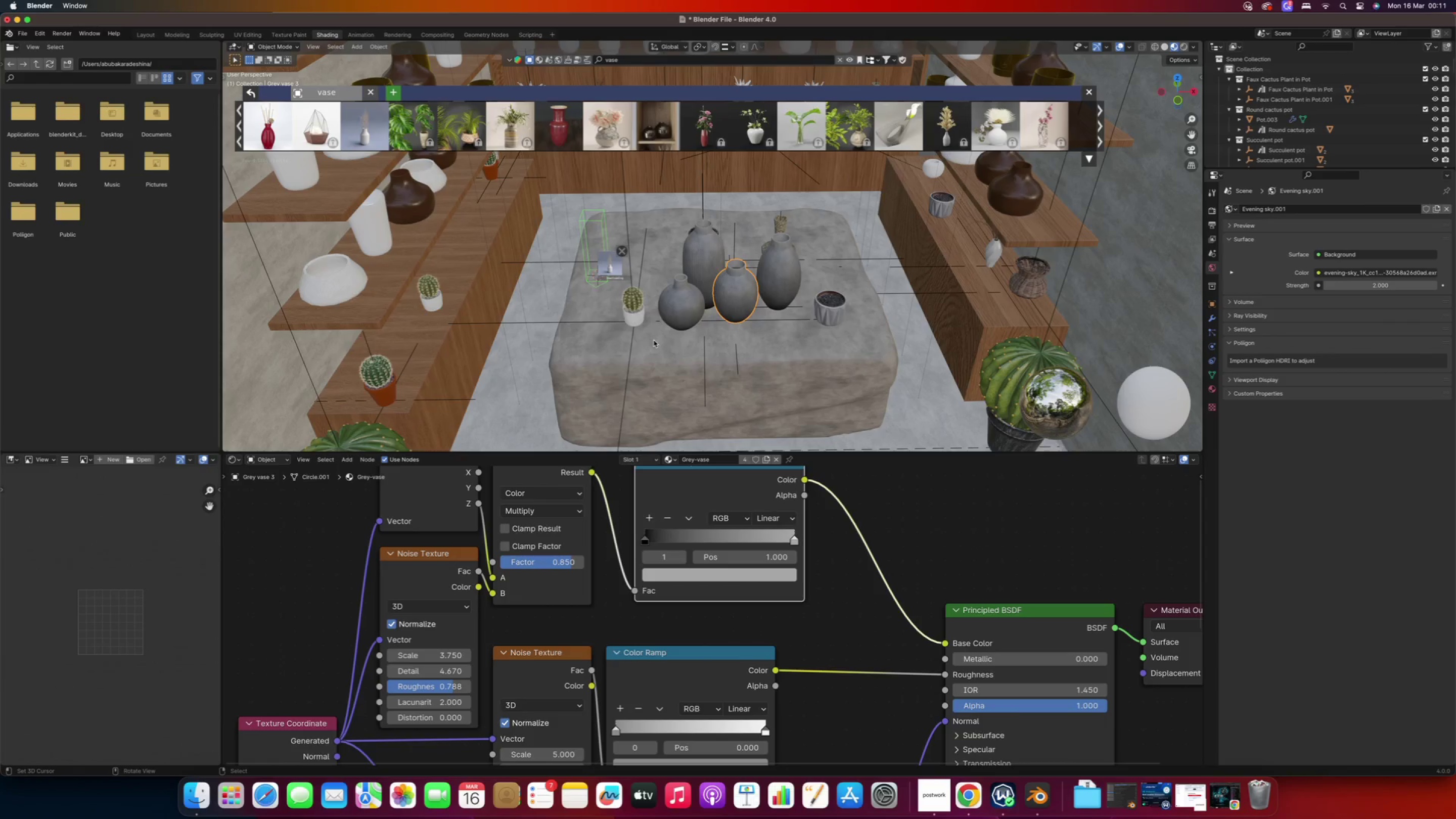 
scroll: coordinate [611, 285], scroll_direction: up, amount: 5.0
 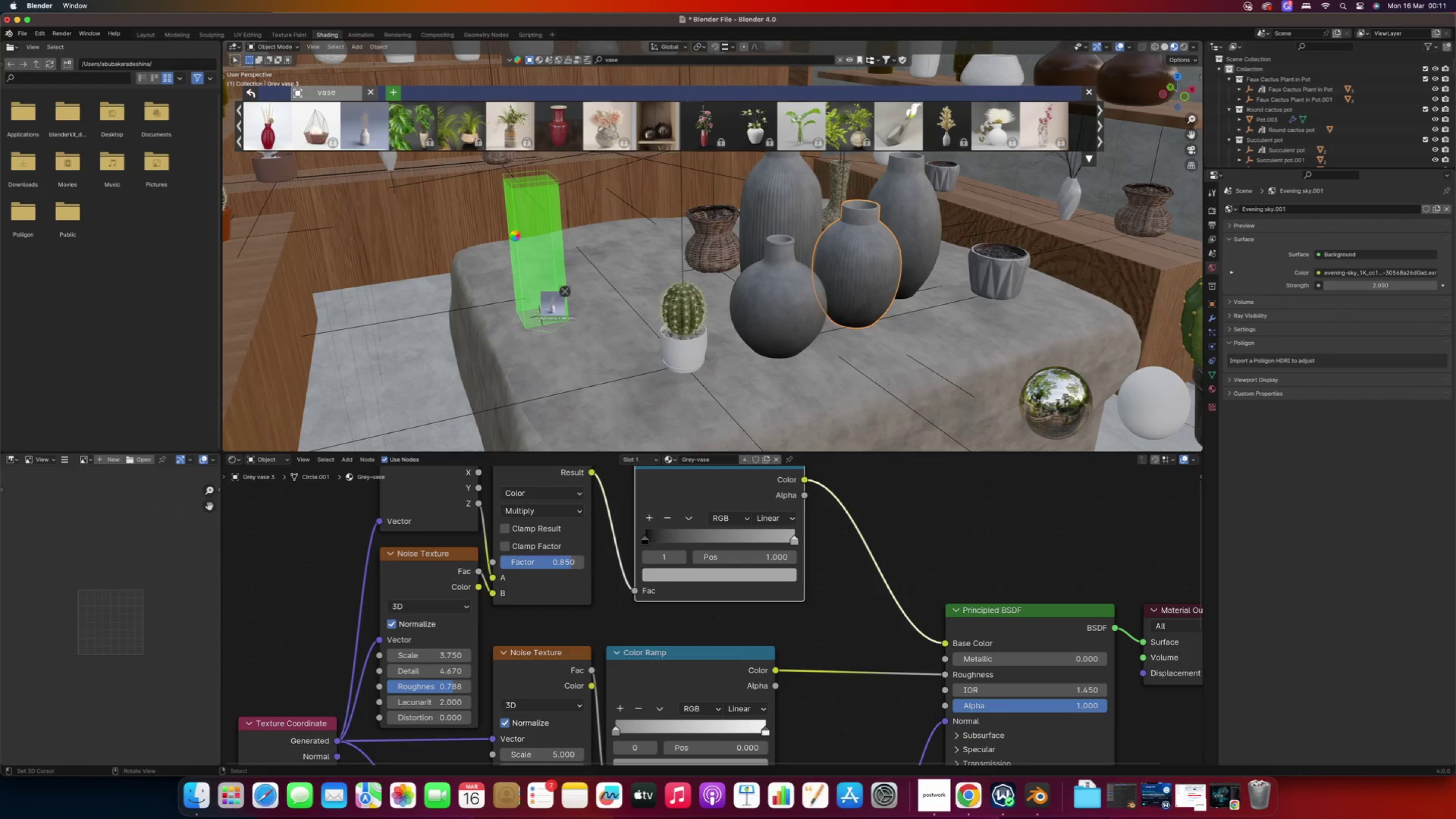 
wait(22.31)
 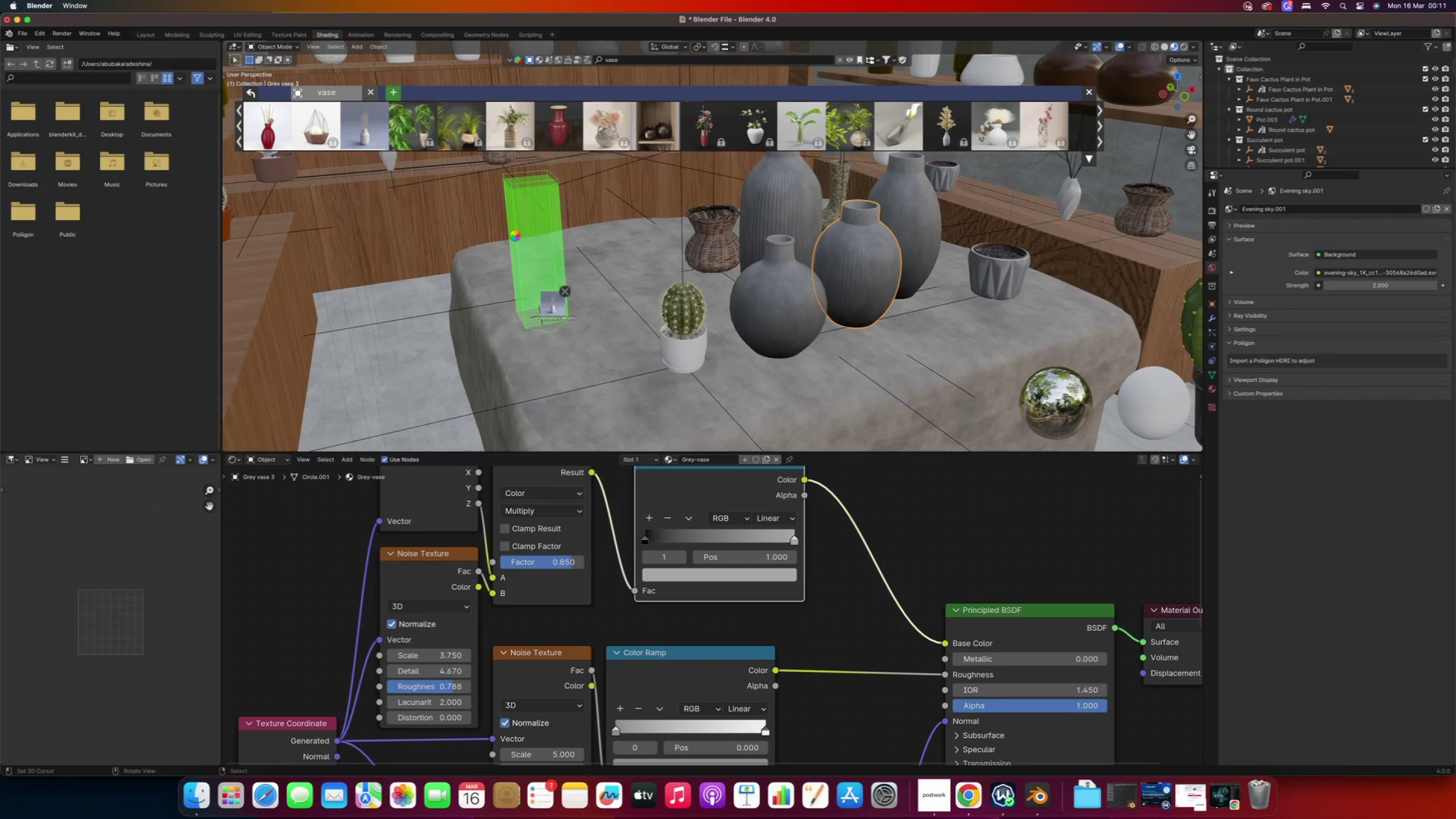 
scroll: coordinate [531, 307], scroll_direction: down, amount: 12.0
 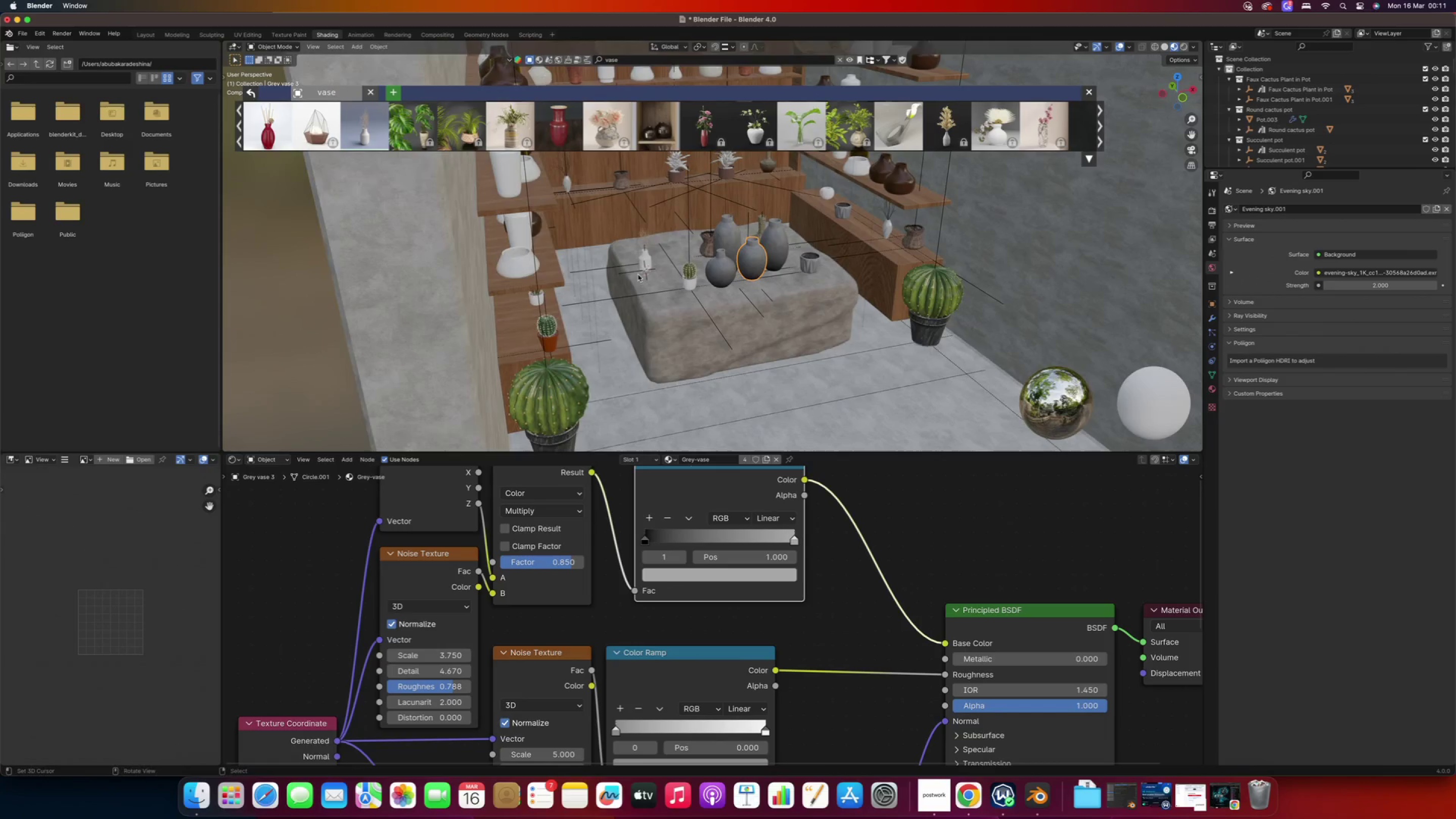 
right_click([634, 273])
 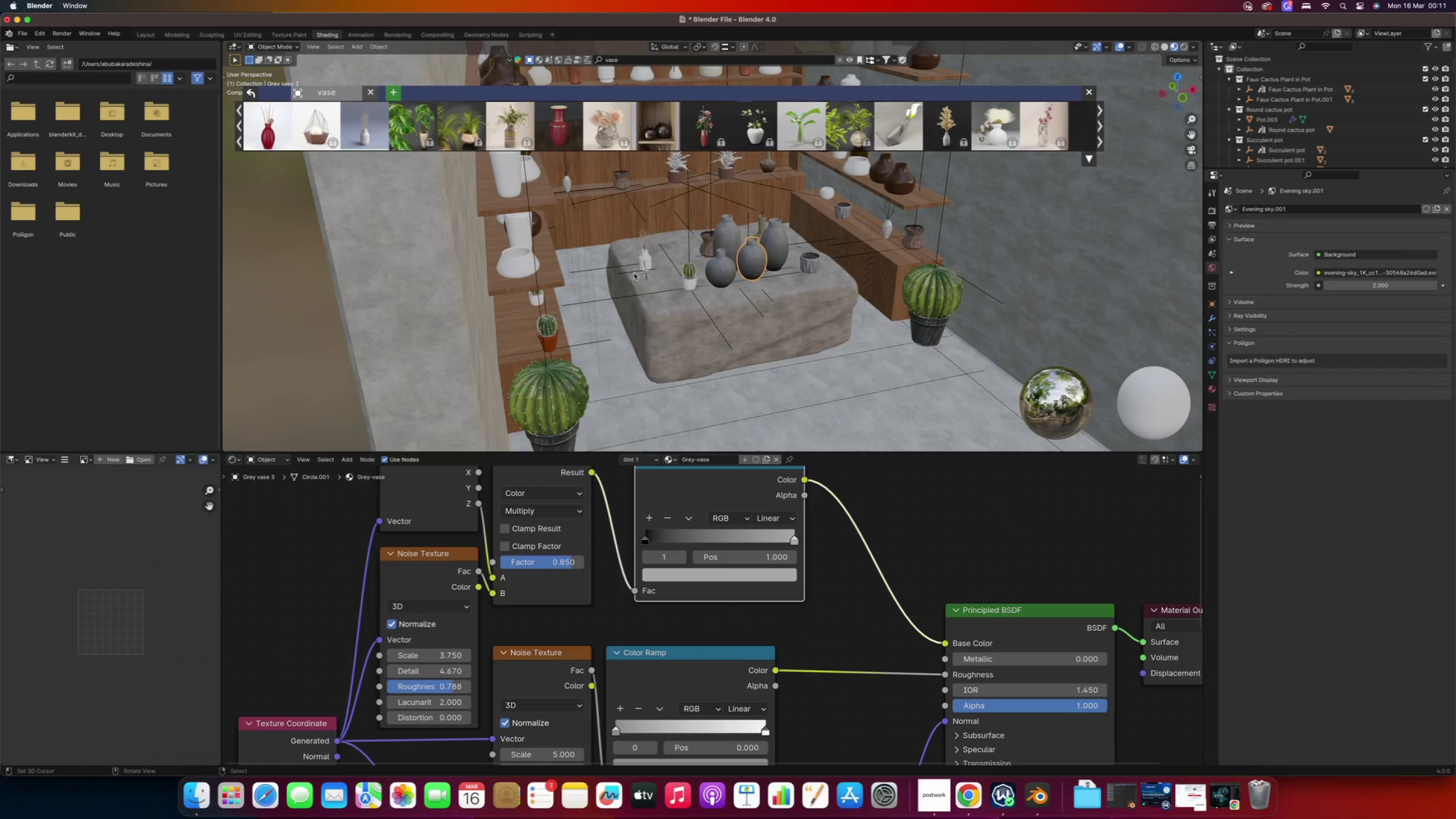 
scroll: coordinate [634, 273], scroll_direction: up, amount: 4.0
 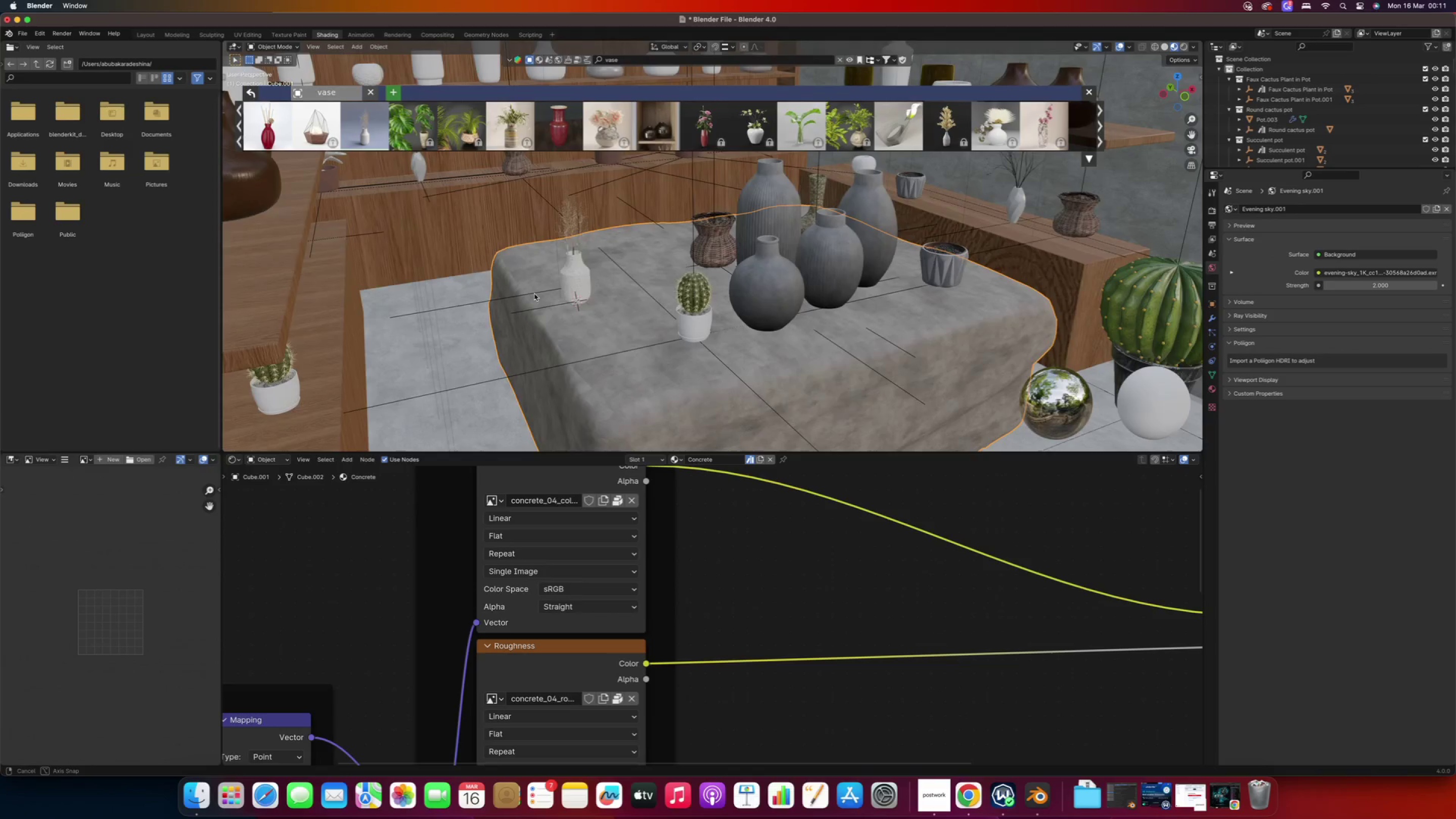 
right_click([566, 310])
 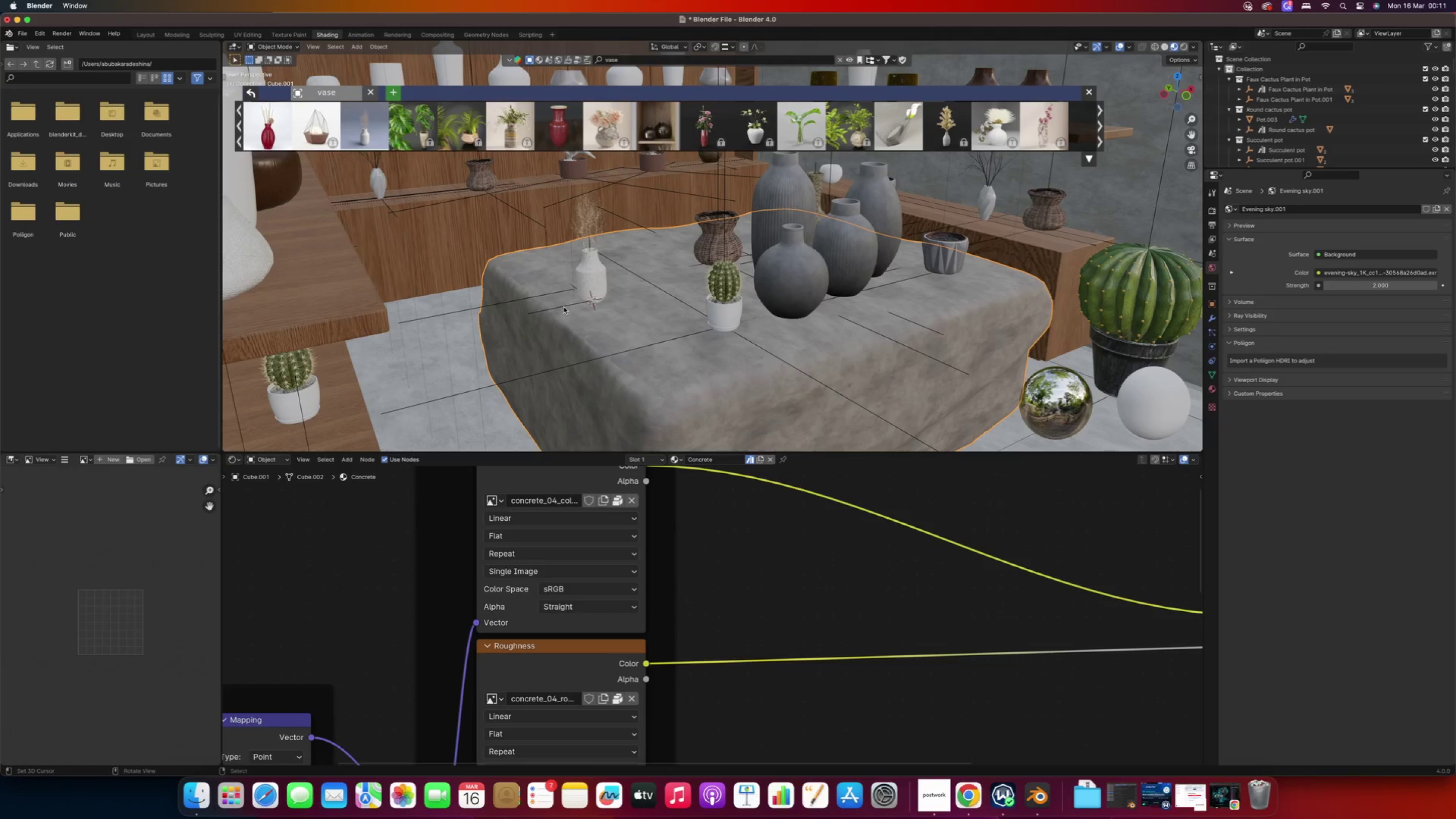 
right_click([564, 307])
 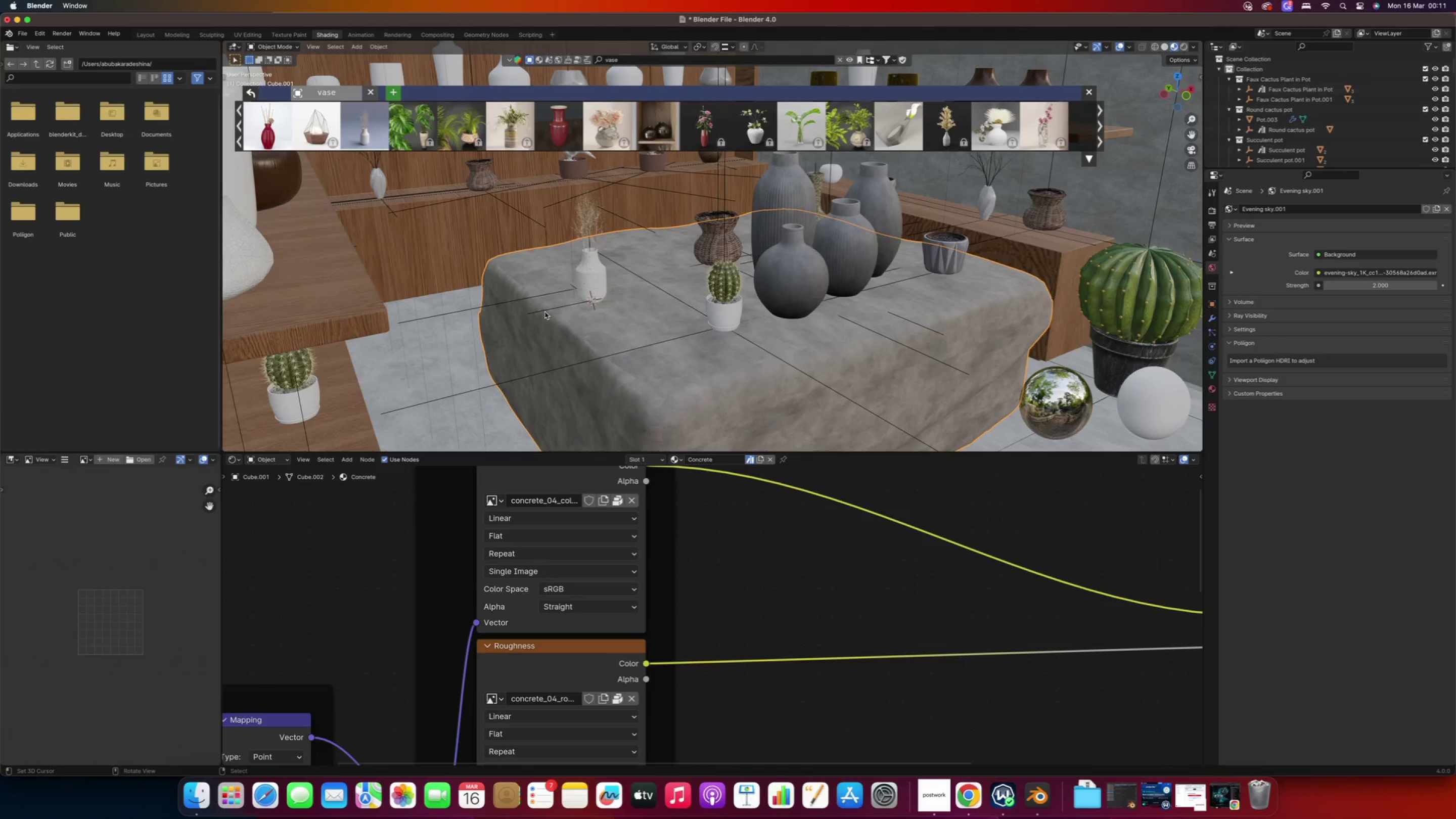 
right_click([542, 310])
 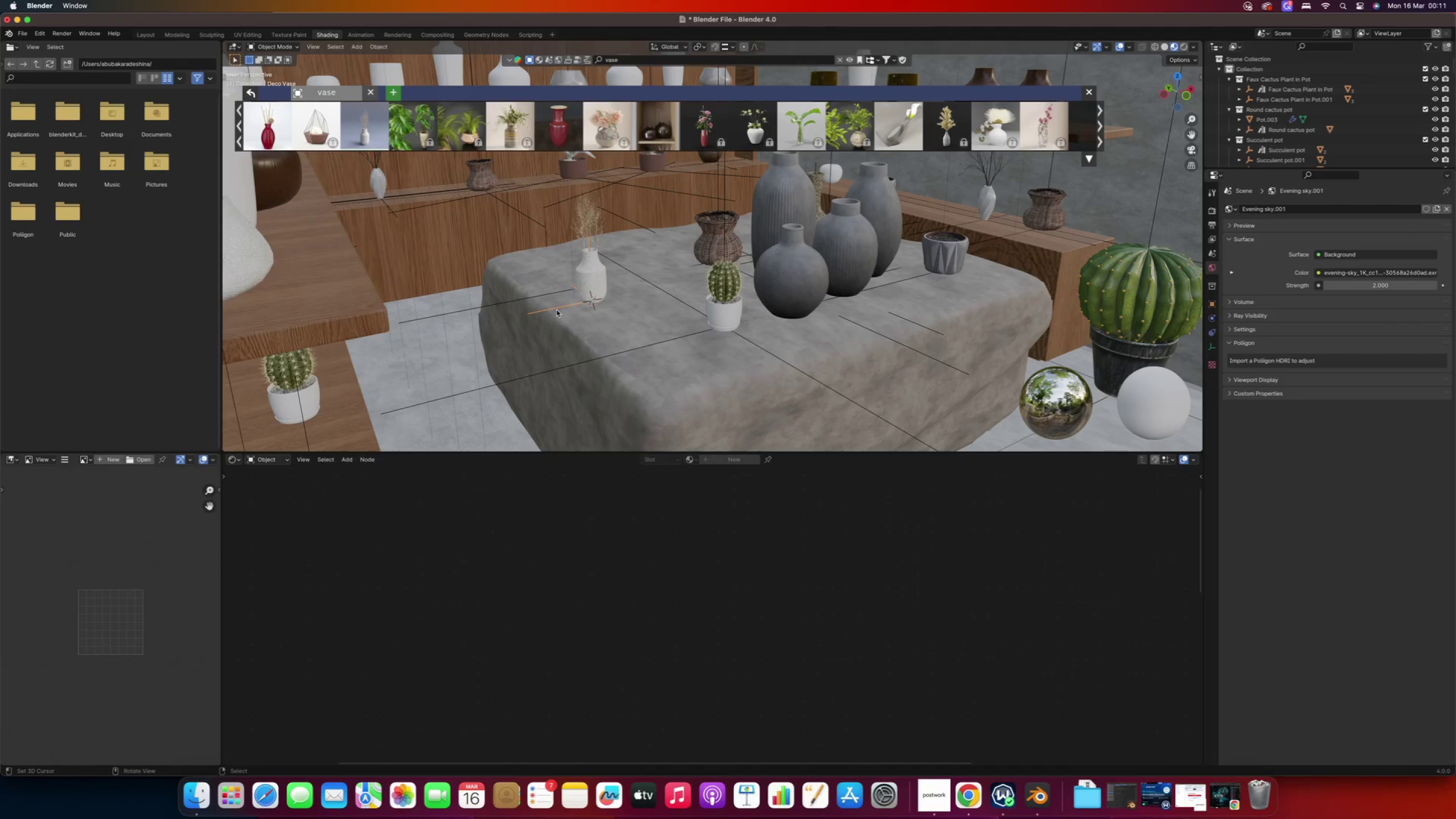 
key(G)
 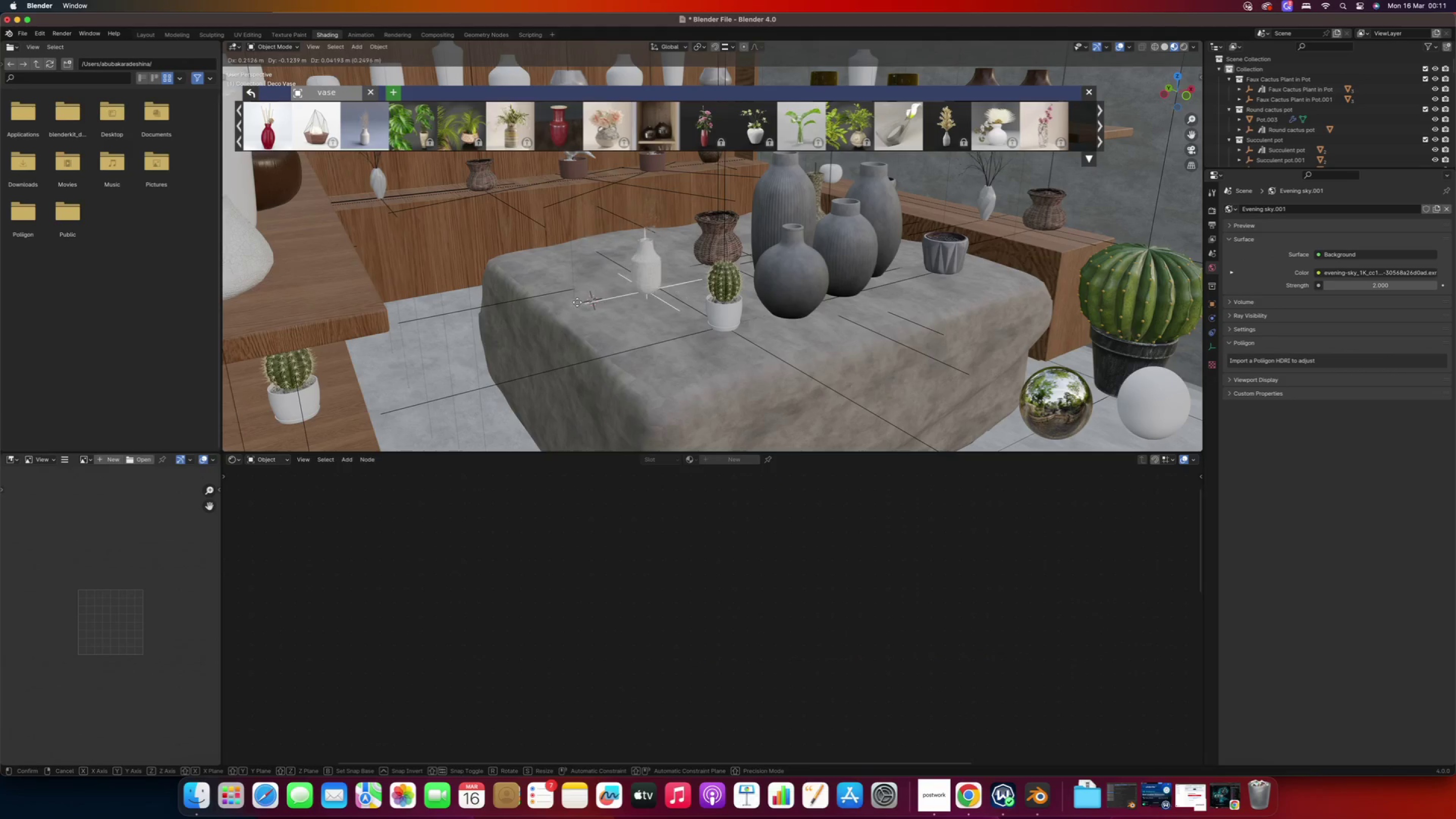 
right_click([577, 302])
 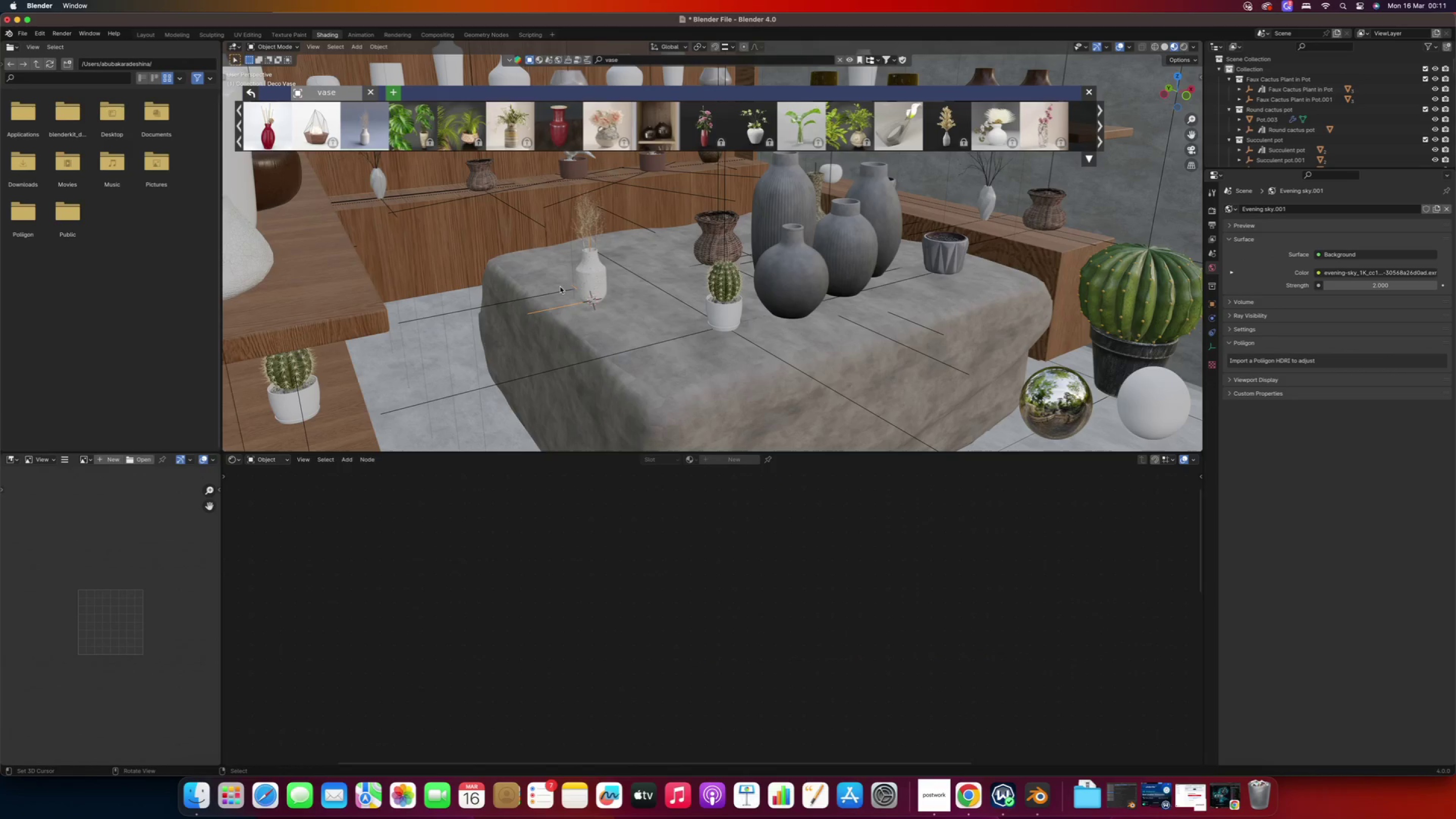 
key(S)
 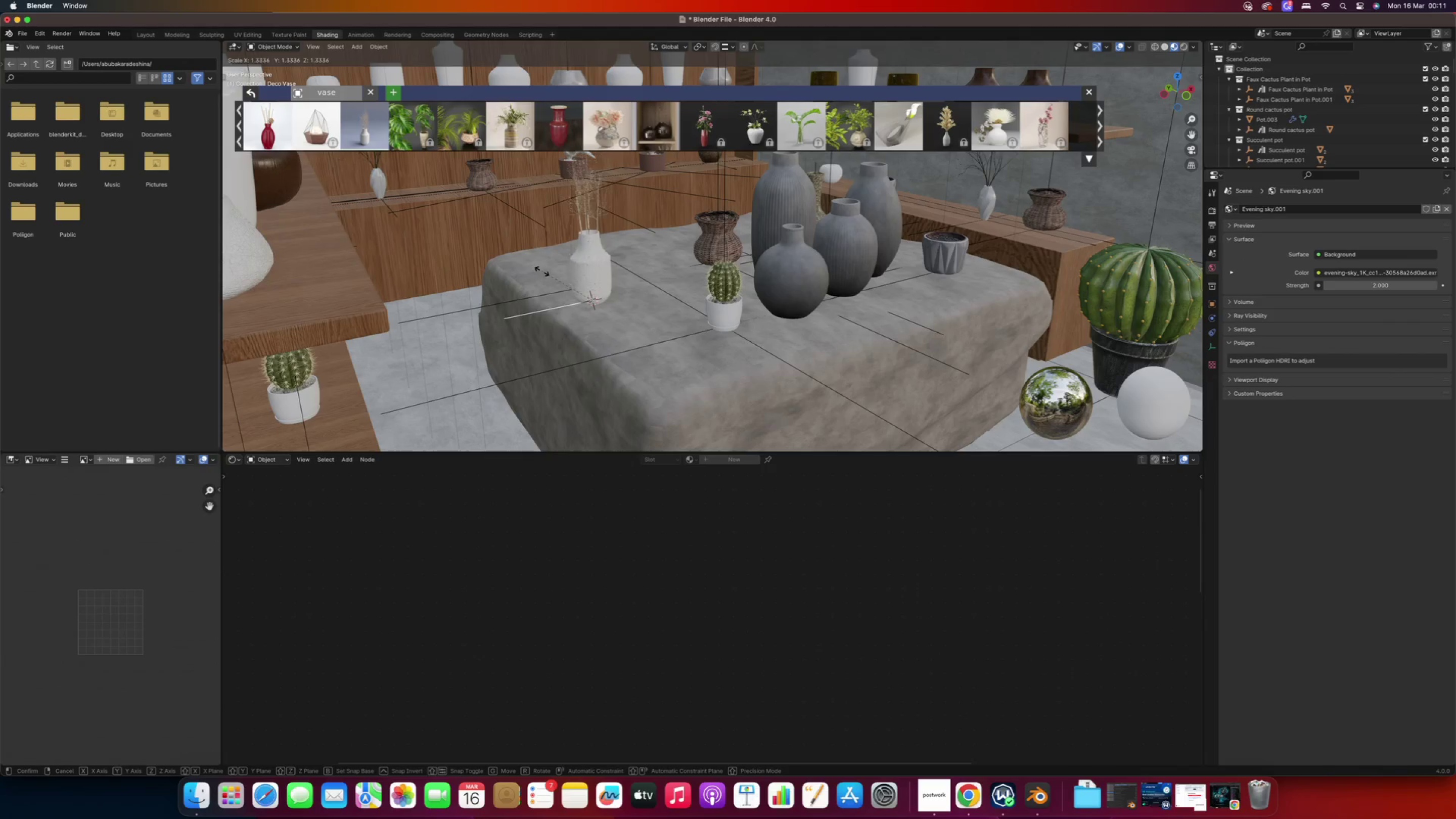 
left_click([551, 273])
 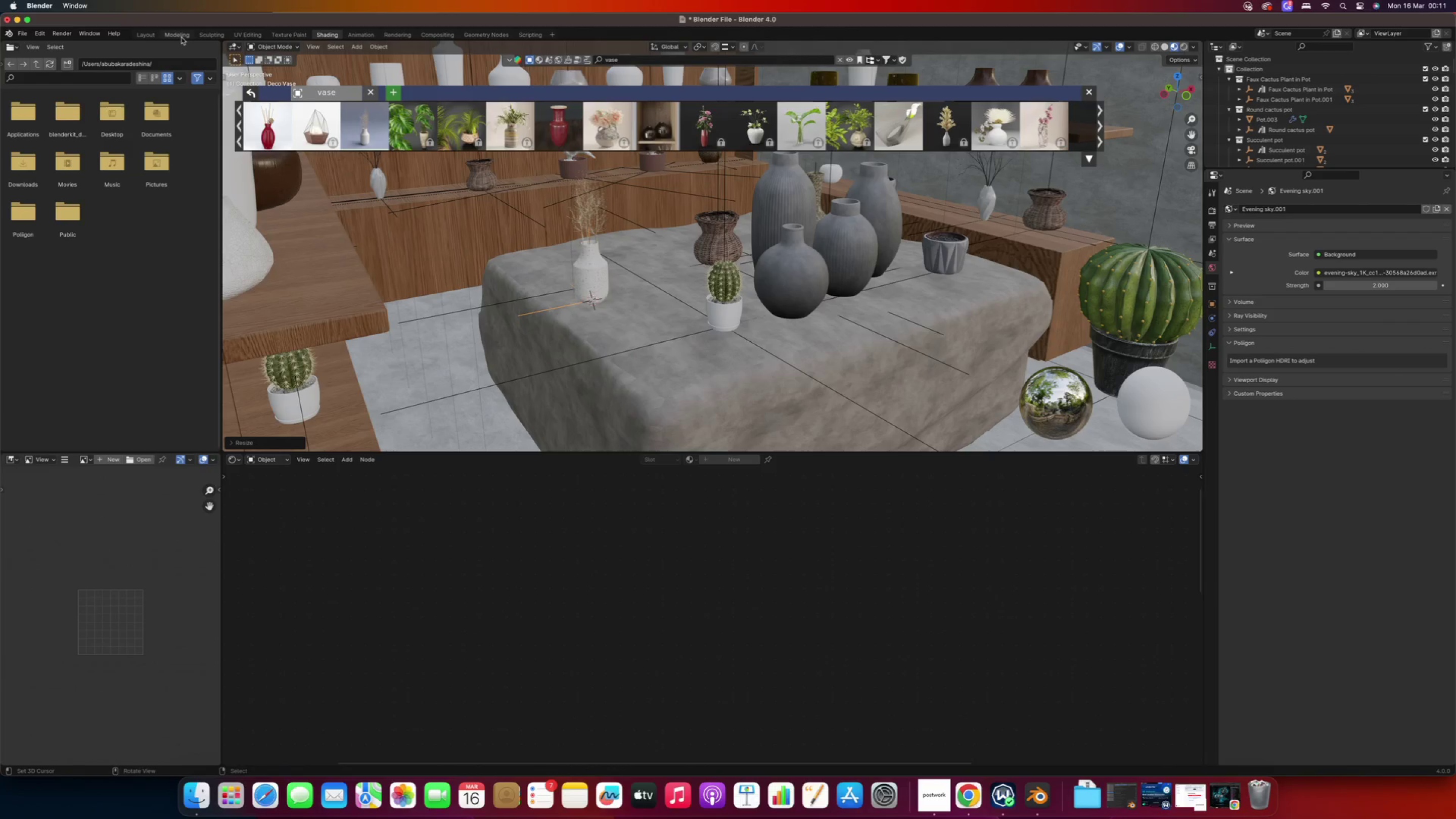 
left_click([151, 34])
 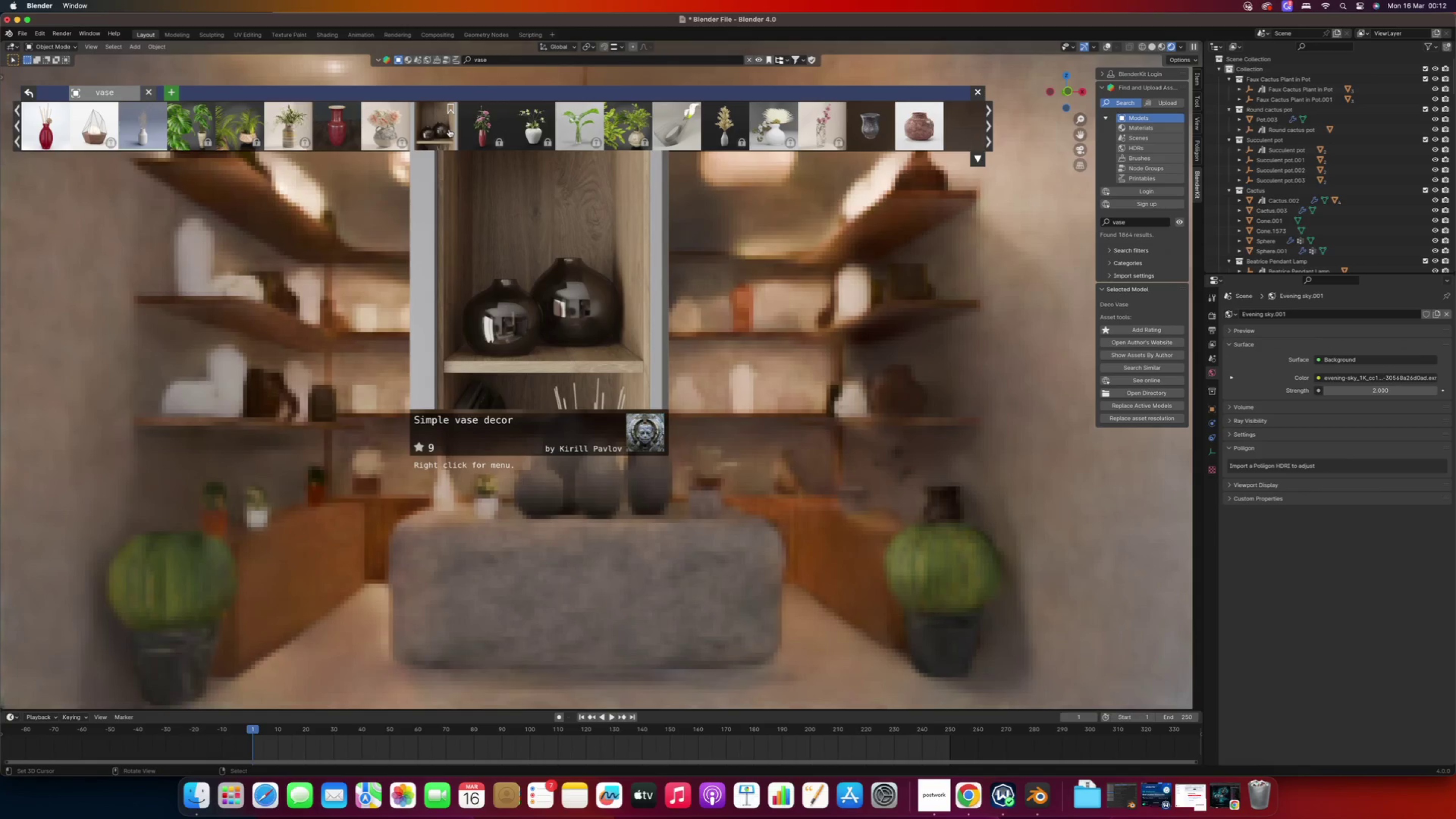 
wait(18.8)
 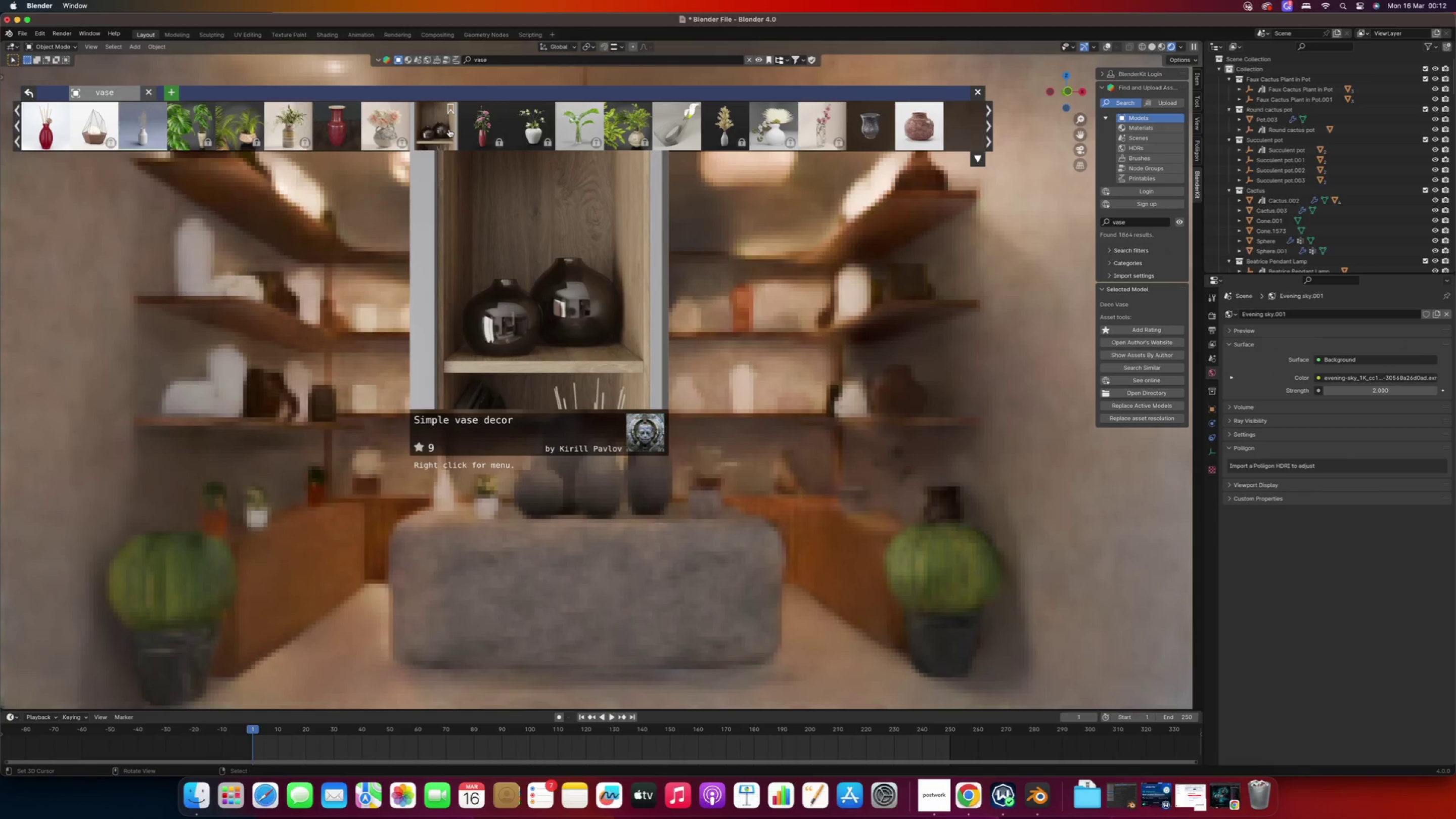 
hold_key(key=Numpad0, duration=0.74)
 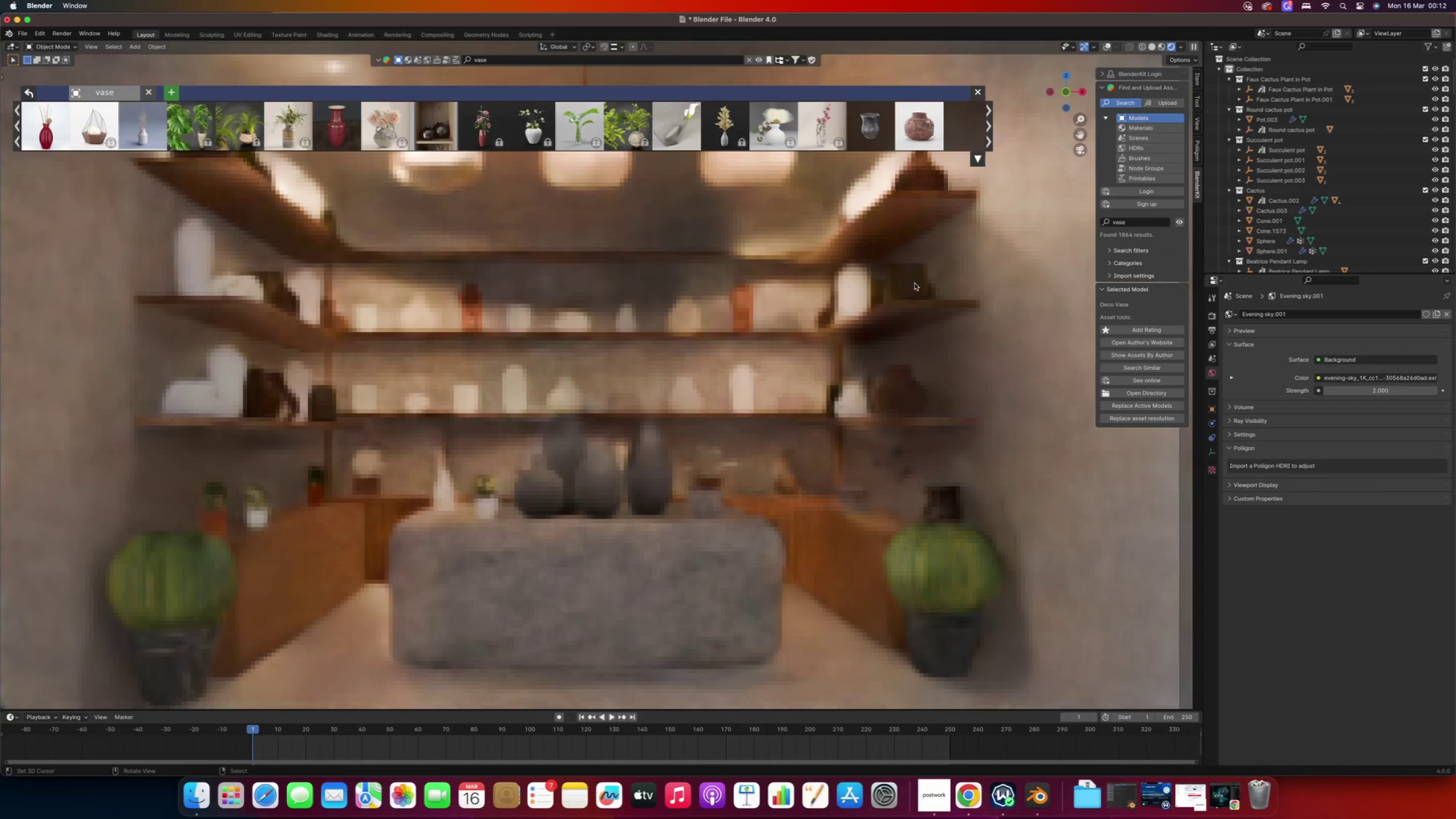 
wait(7.05)
 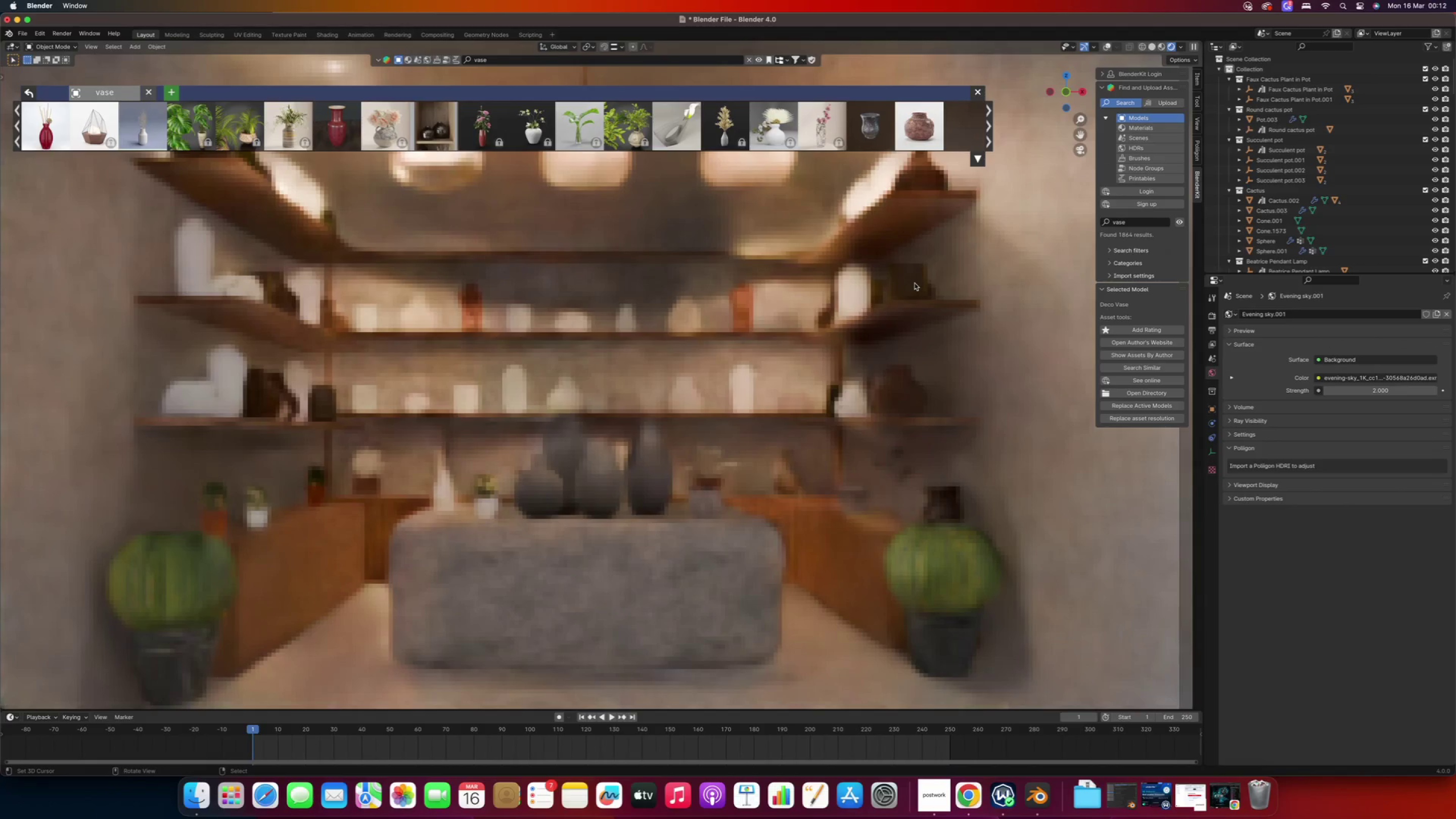 
scroll: coordinate [674, 360], scroll_direction: up, amount: 9.0
 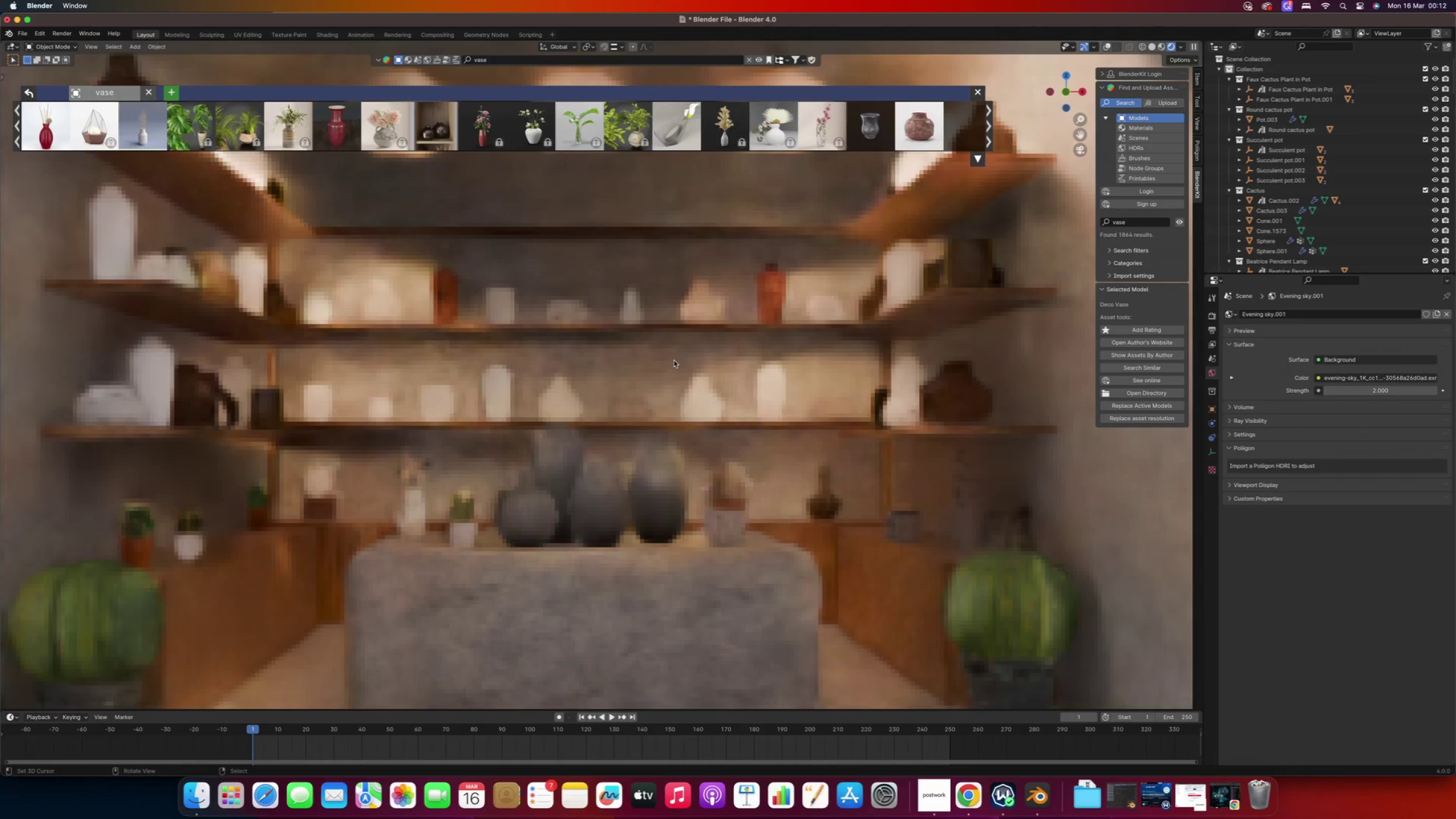 
scroll: coordinate [674, 360], scroll_direction: down, amount: 8.0
 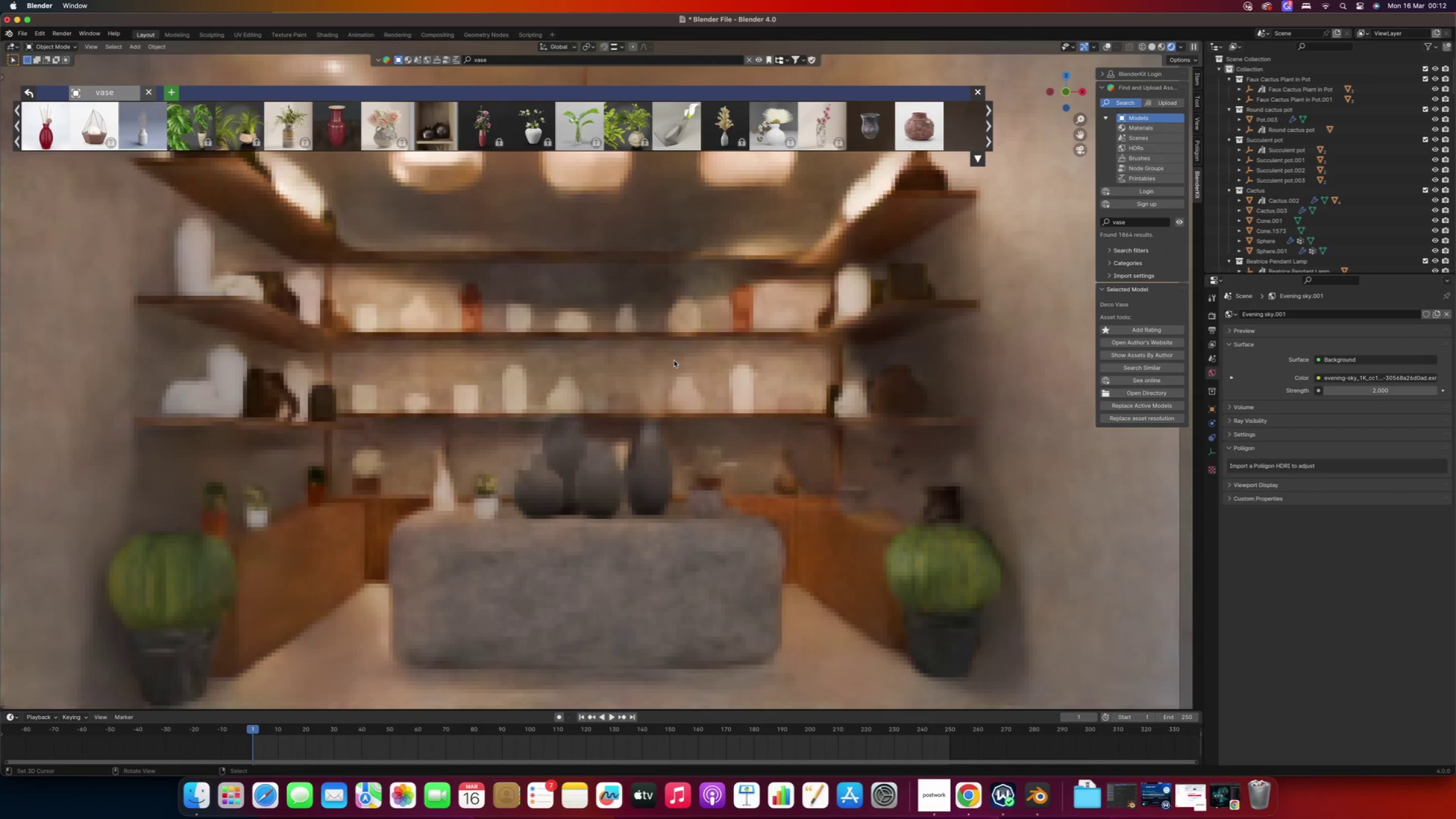 
wait(6.11)
 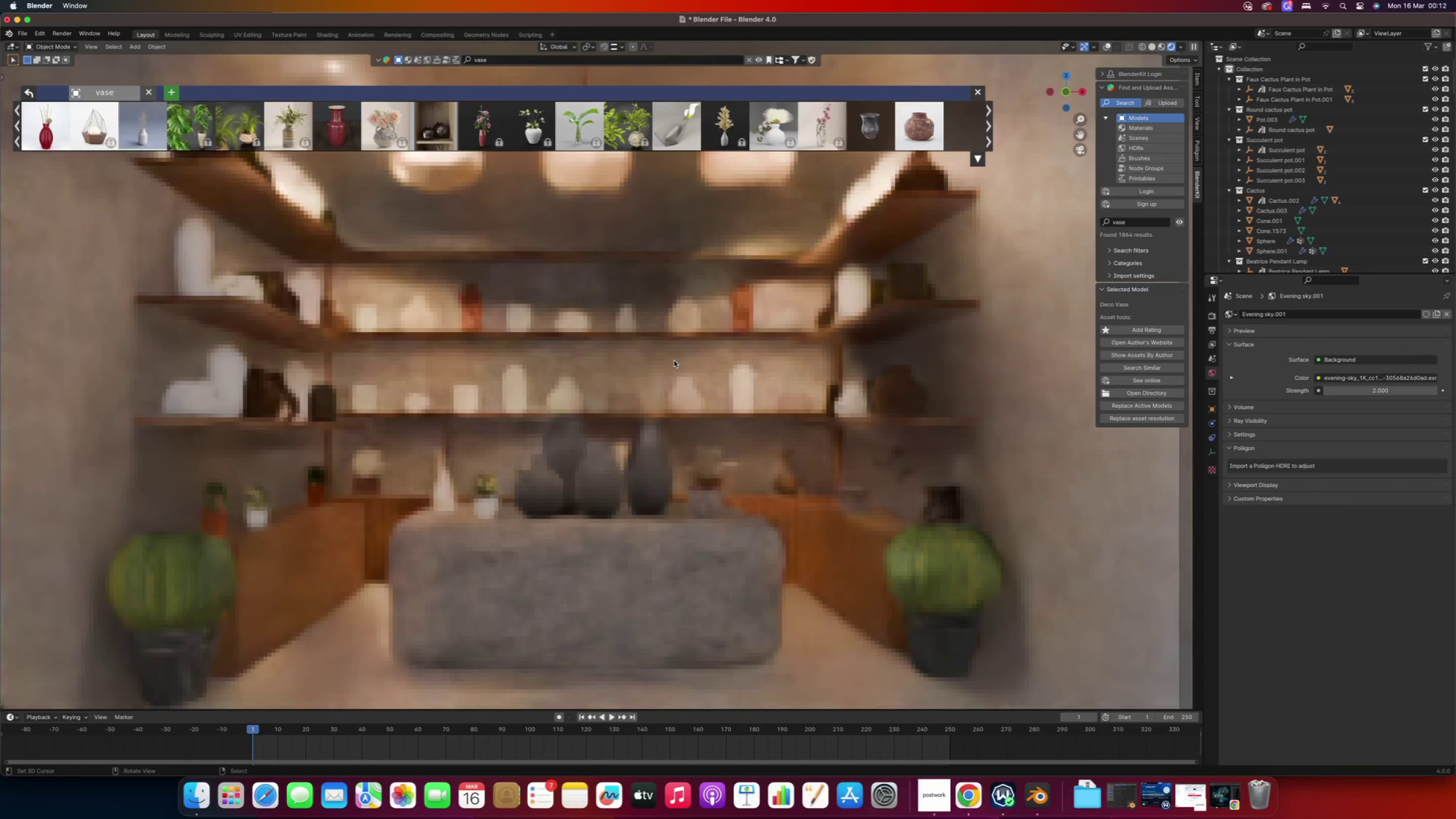 
scroll: coordinate [674, 360], scroll_direction: down, amount: 7.0
 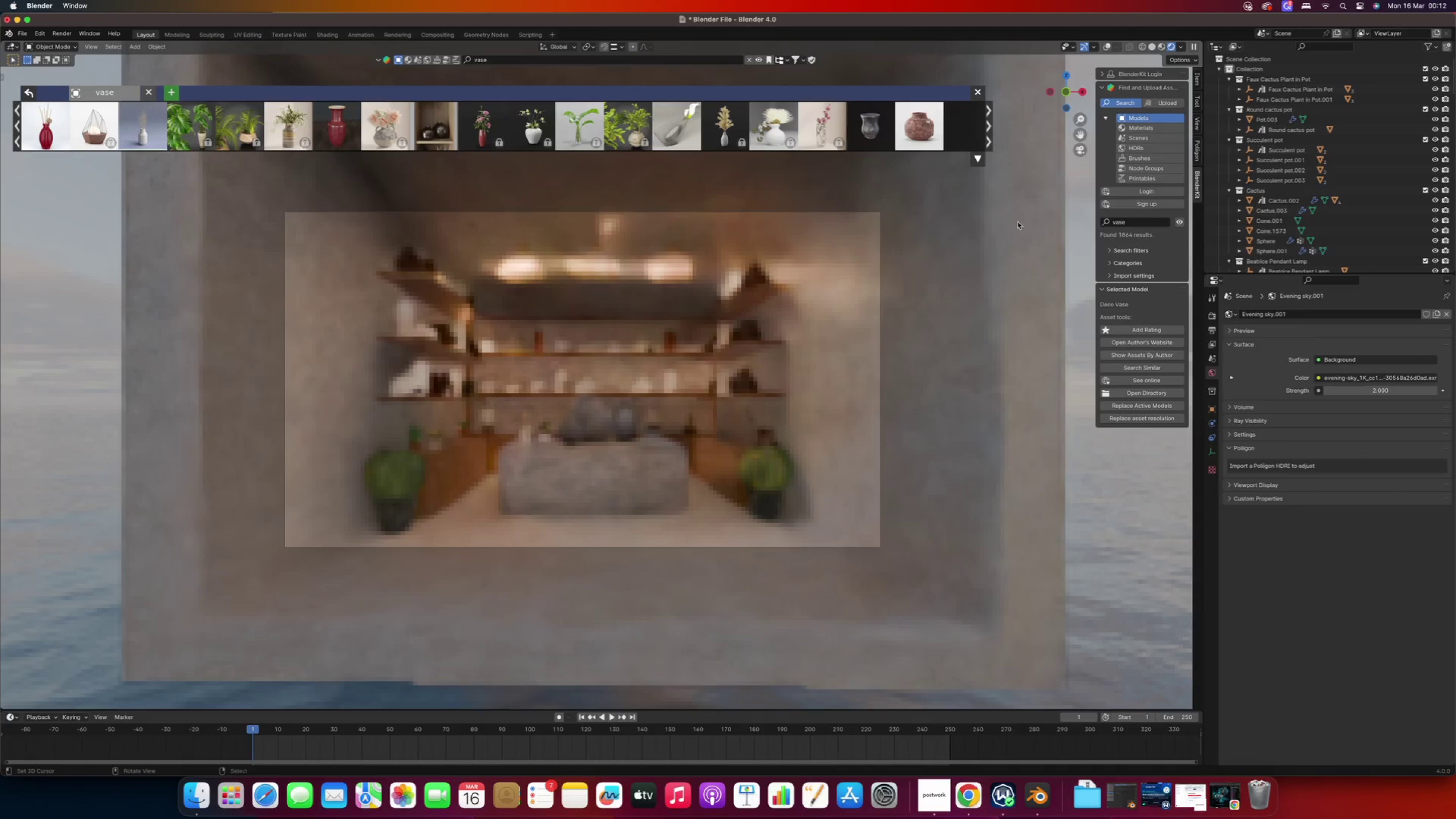 
left_click([1154, 48])
 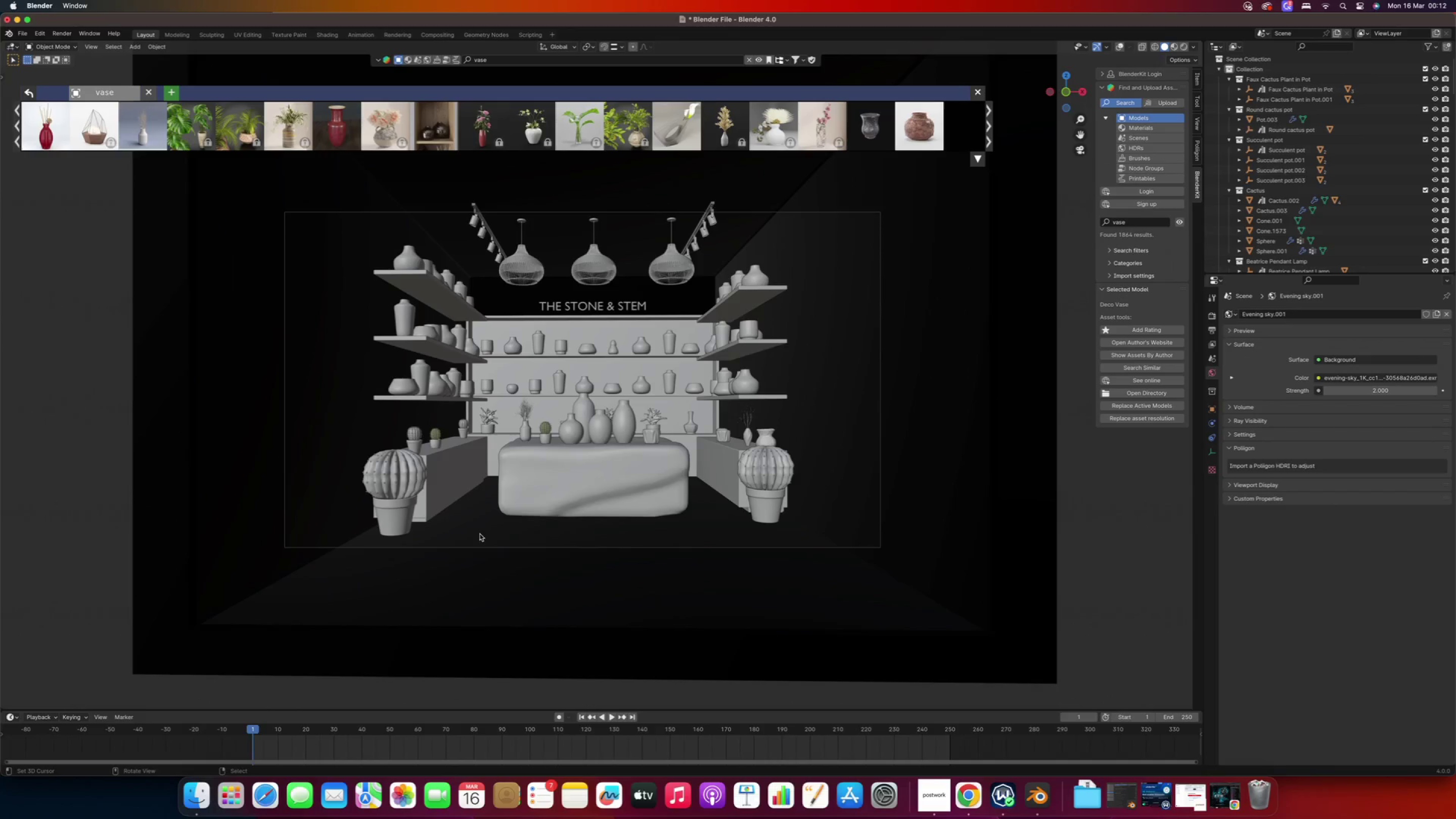 
scroll: coordinate [581, 527], scroll_direction: down, amount: 10.0
 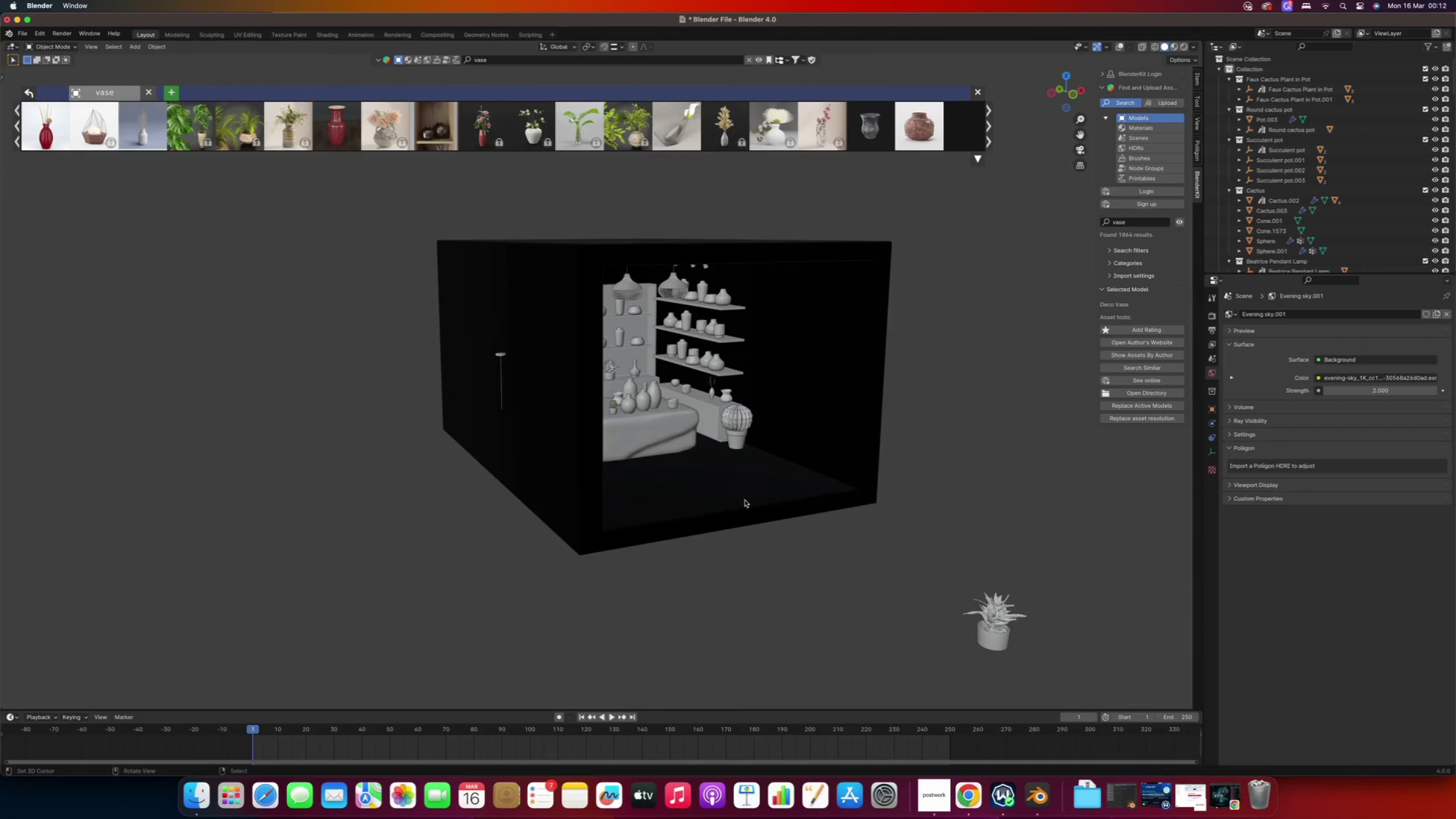 
right_click([745, 500])
 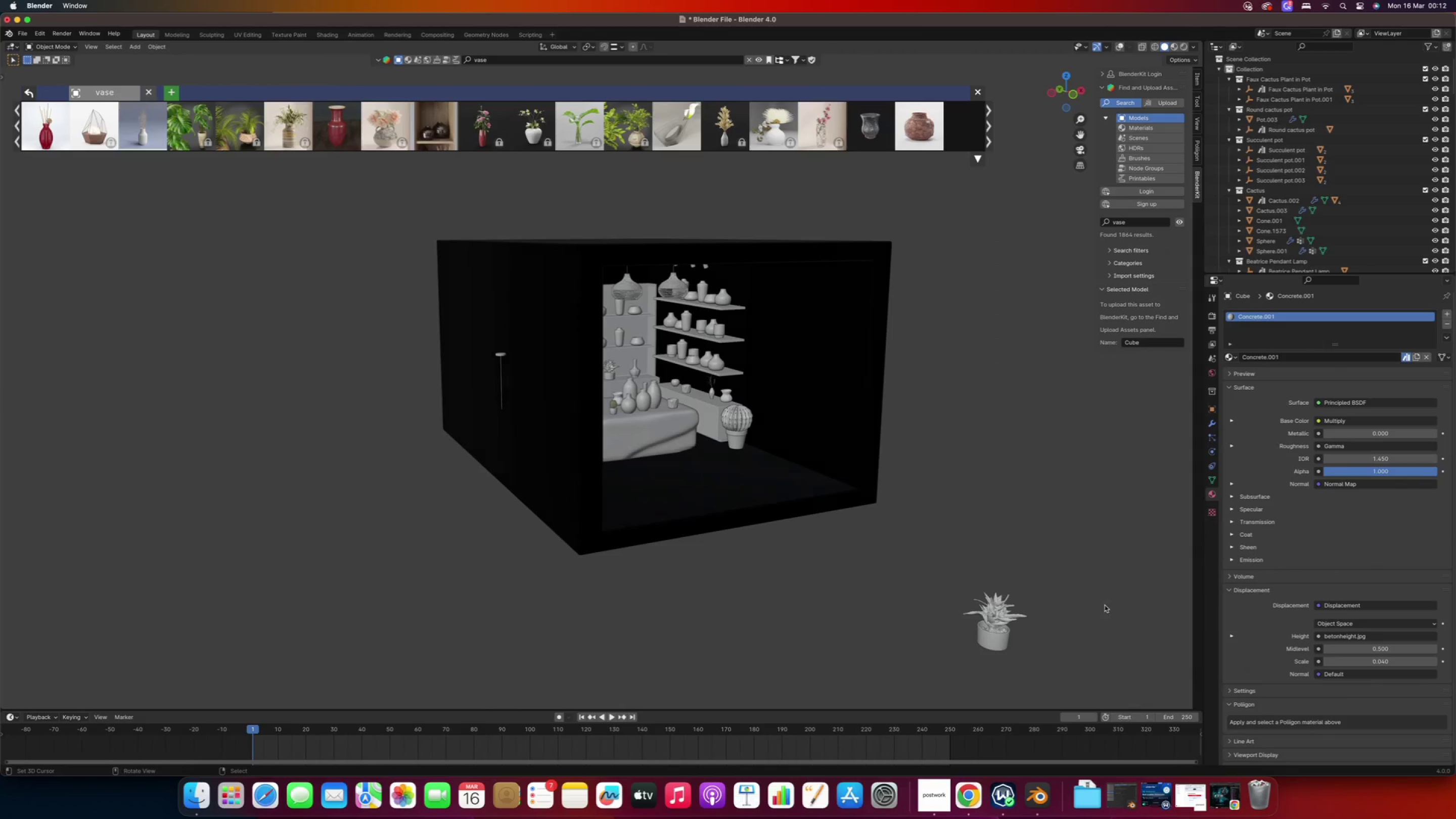 
right_click([1002, 642])
 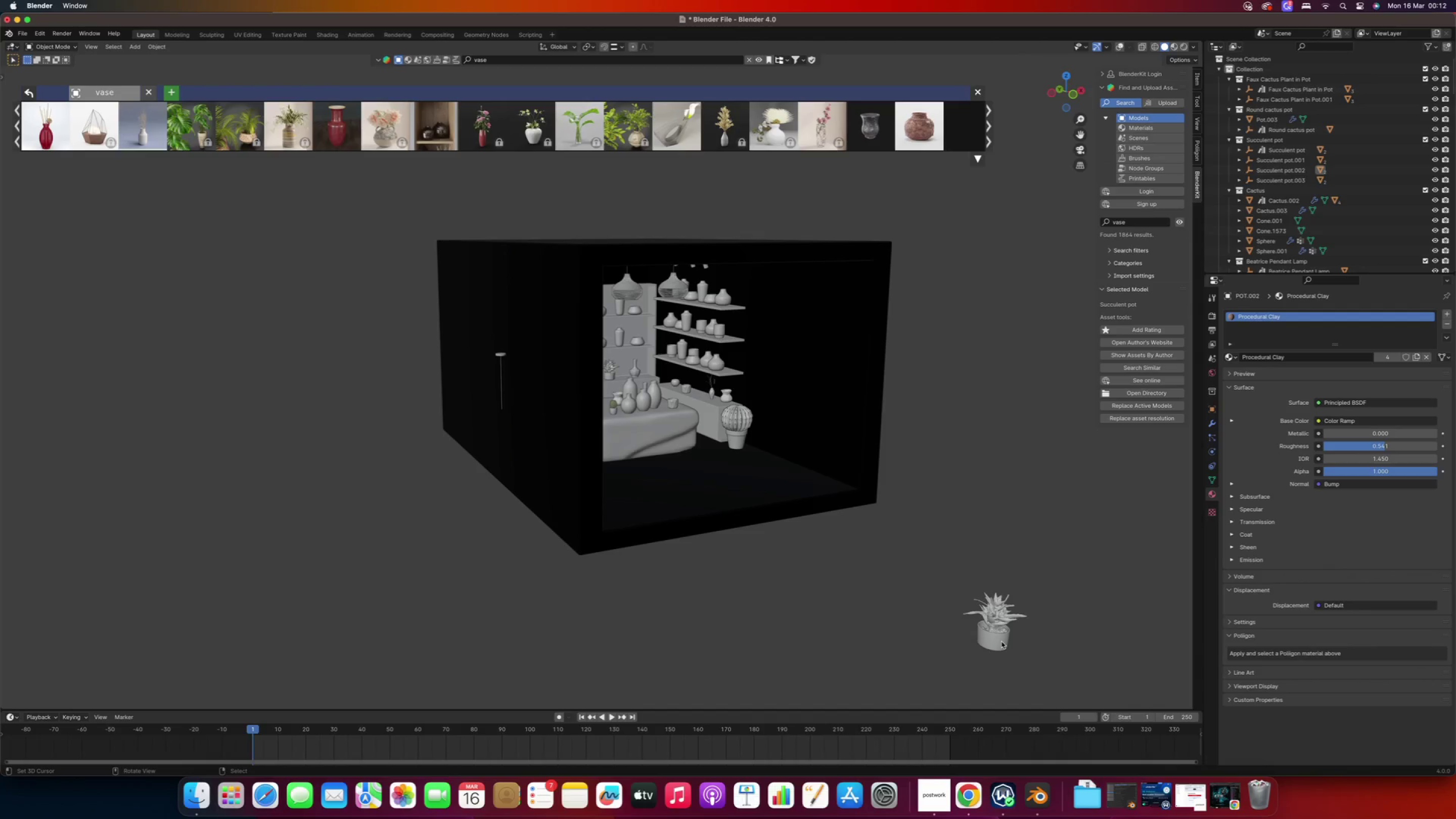 
key(Backspace)
 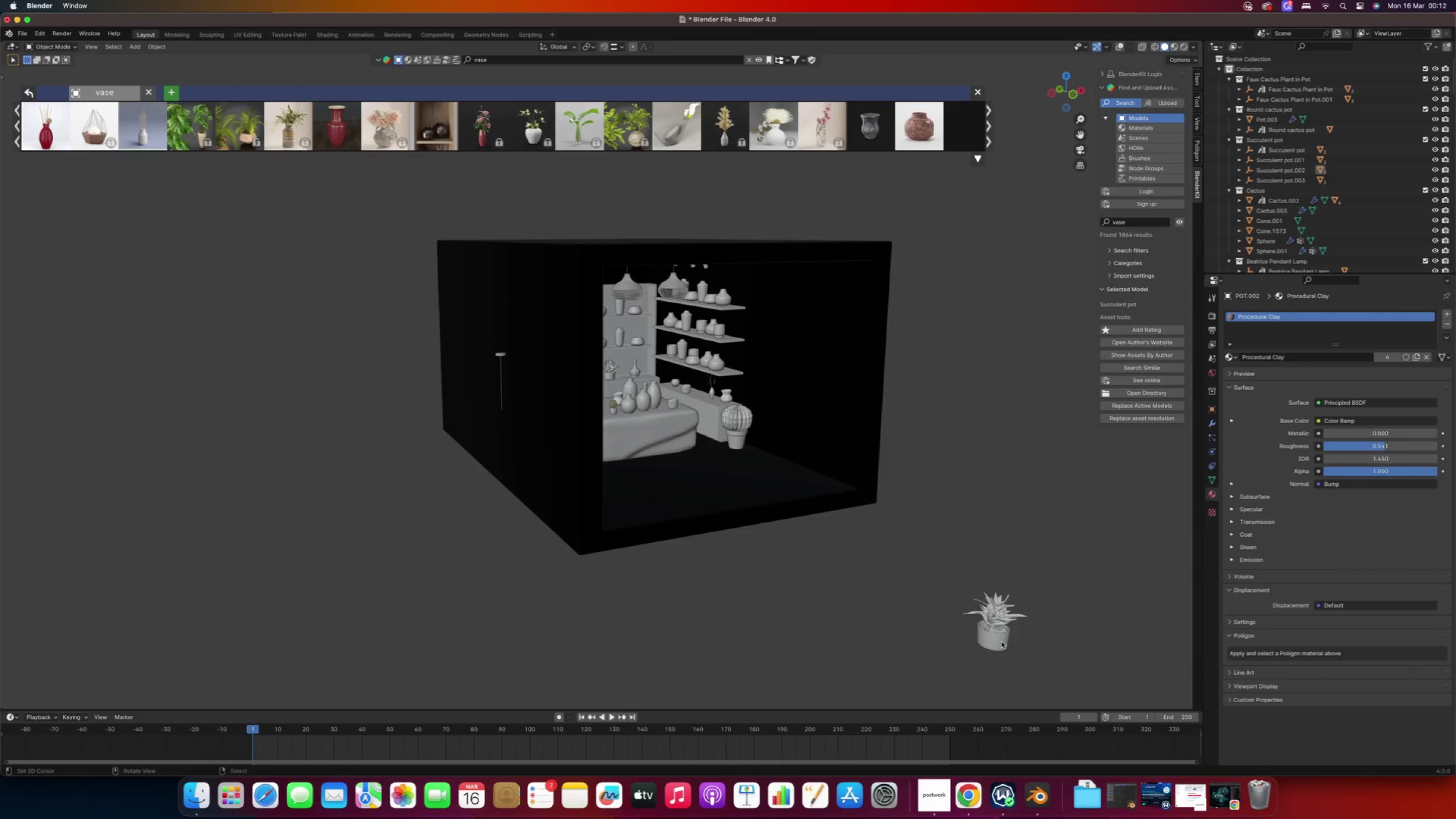 
key(X)
 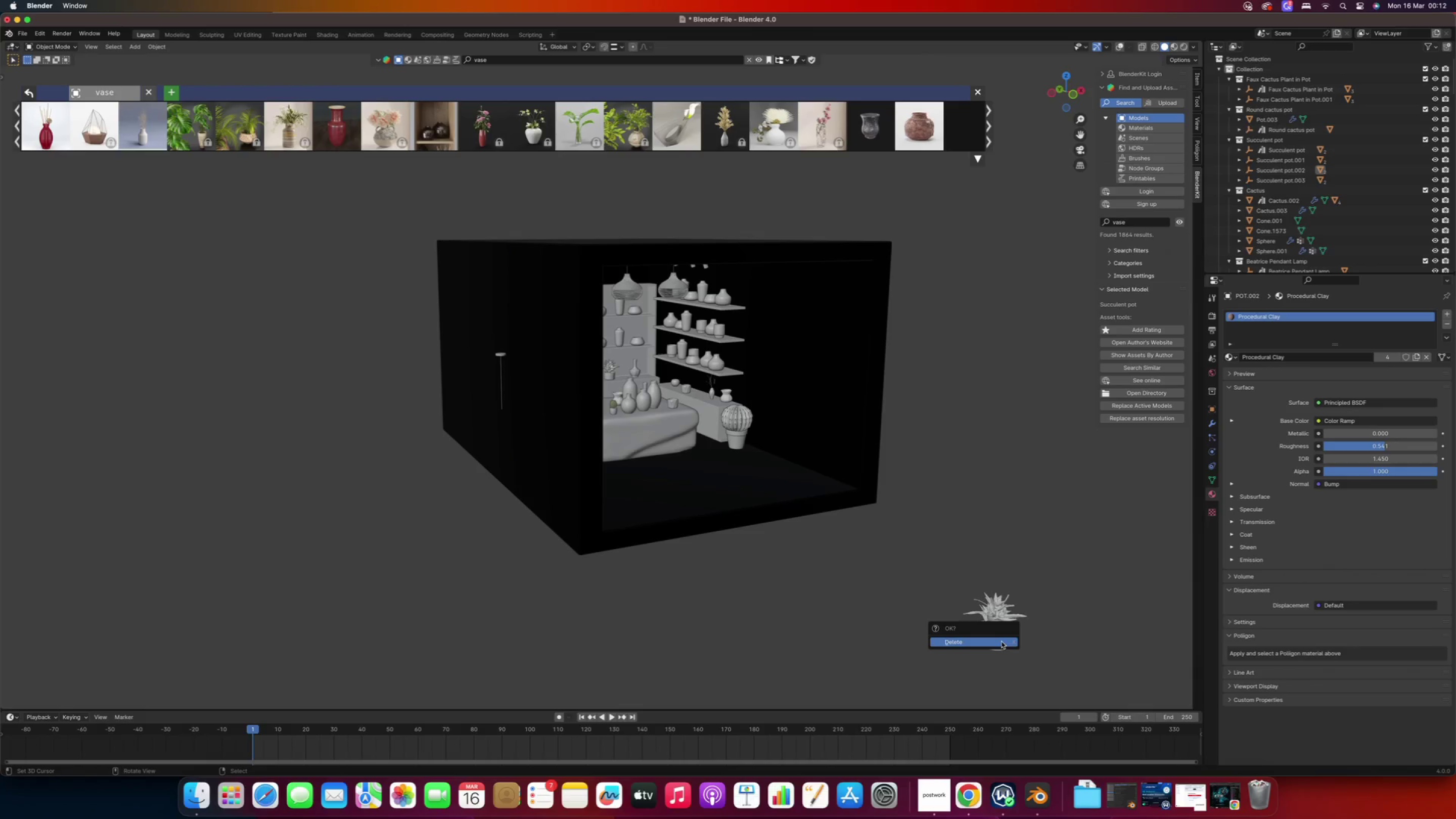 
left_click([1002, 642])
 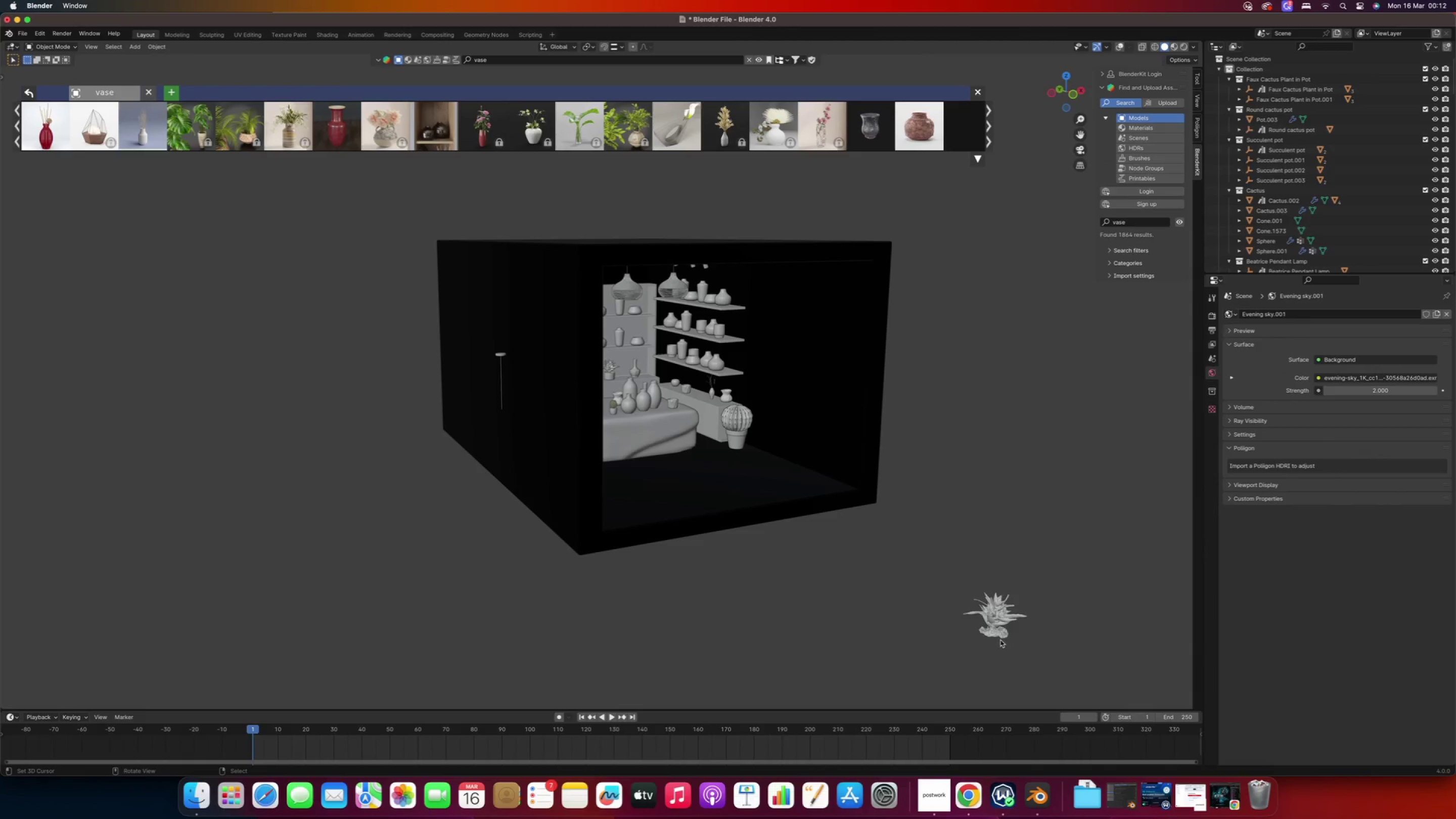 
right_click([1002, 638])
 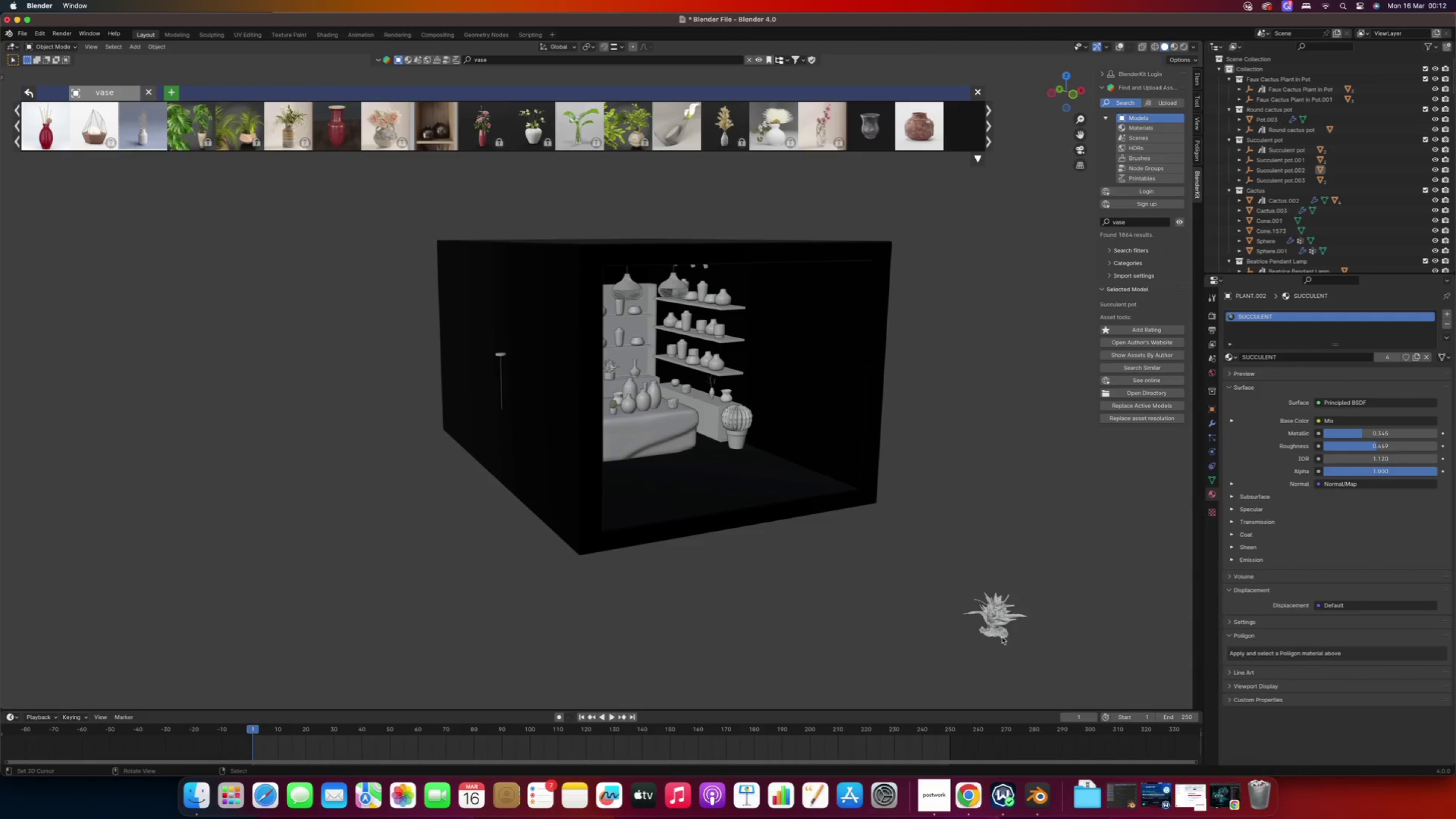 
right_click([1001, 636])
 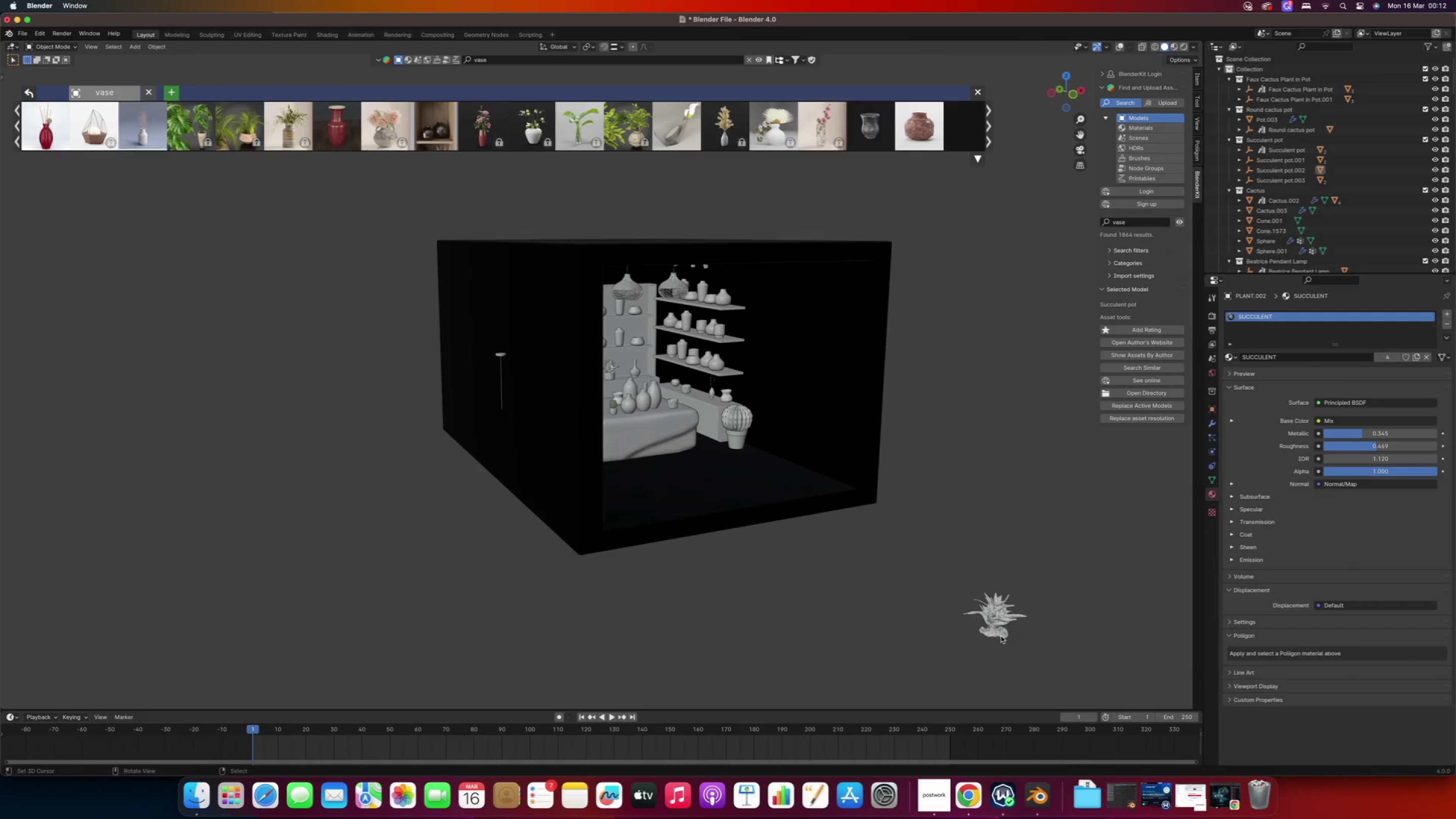 
key(X)
 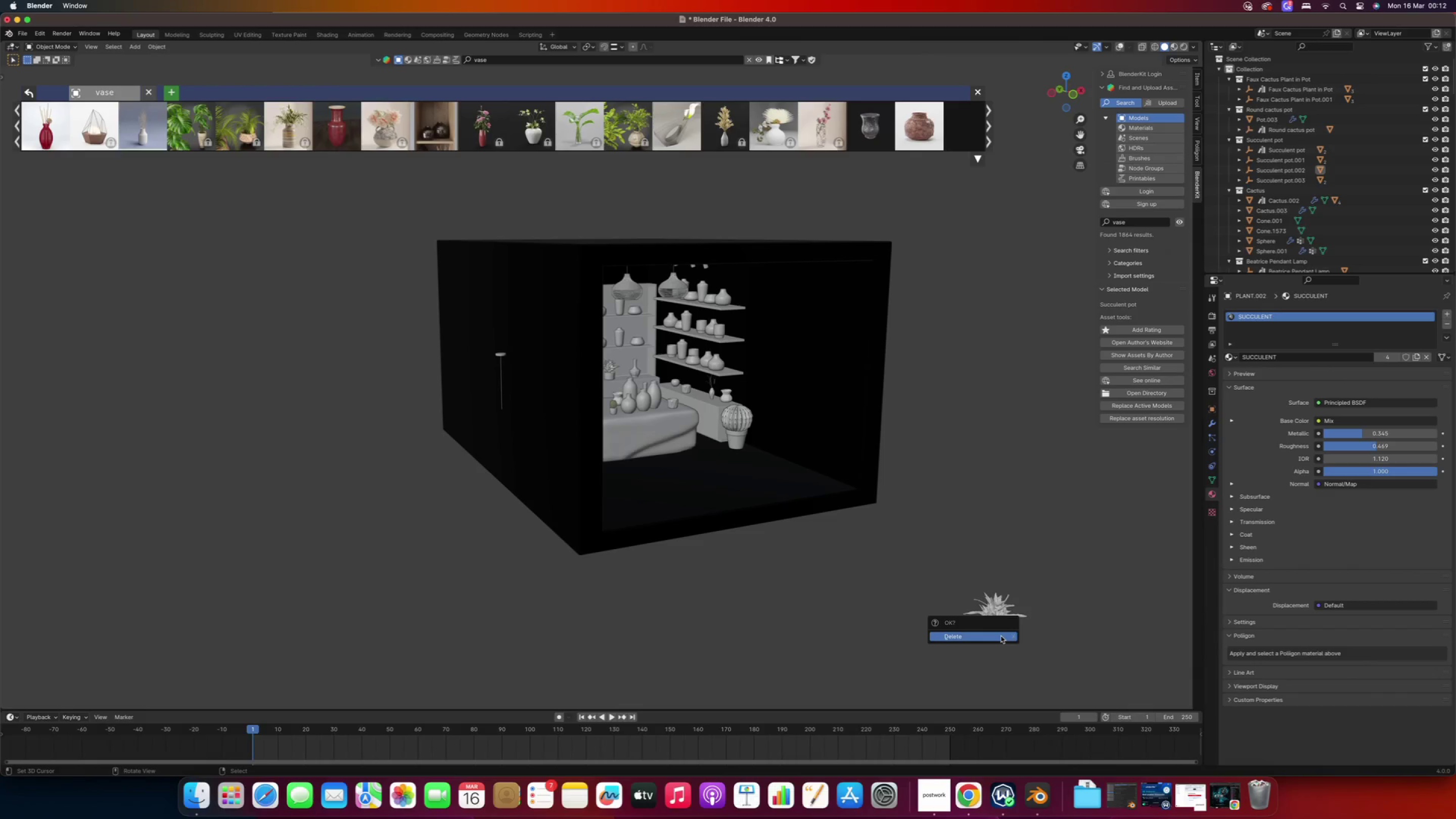 
left_click([1001, 636])
 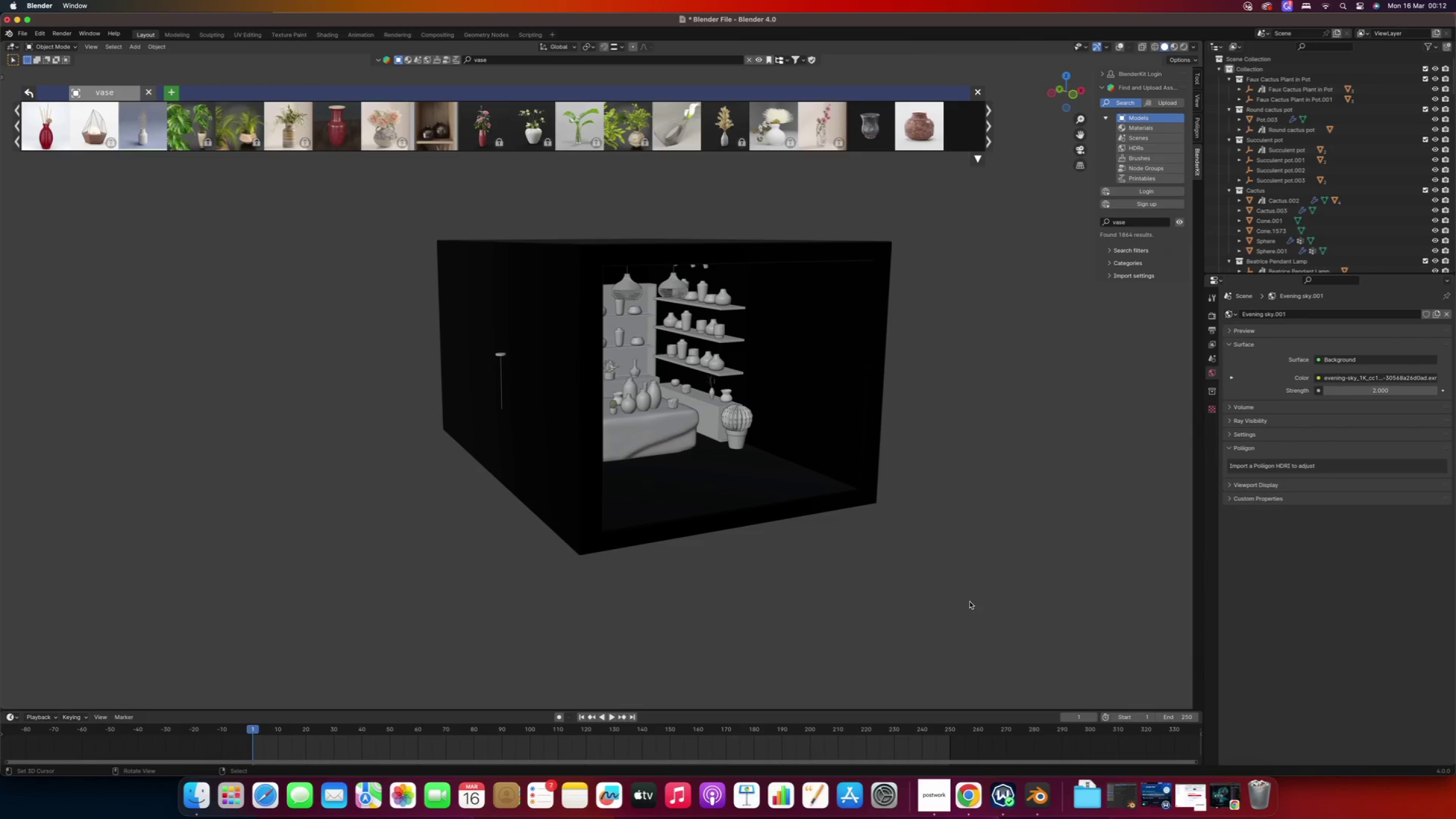 
scroll: coordinate [891, 596], scroll_direction: down, amount: 5.0
 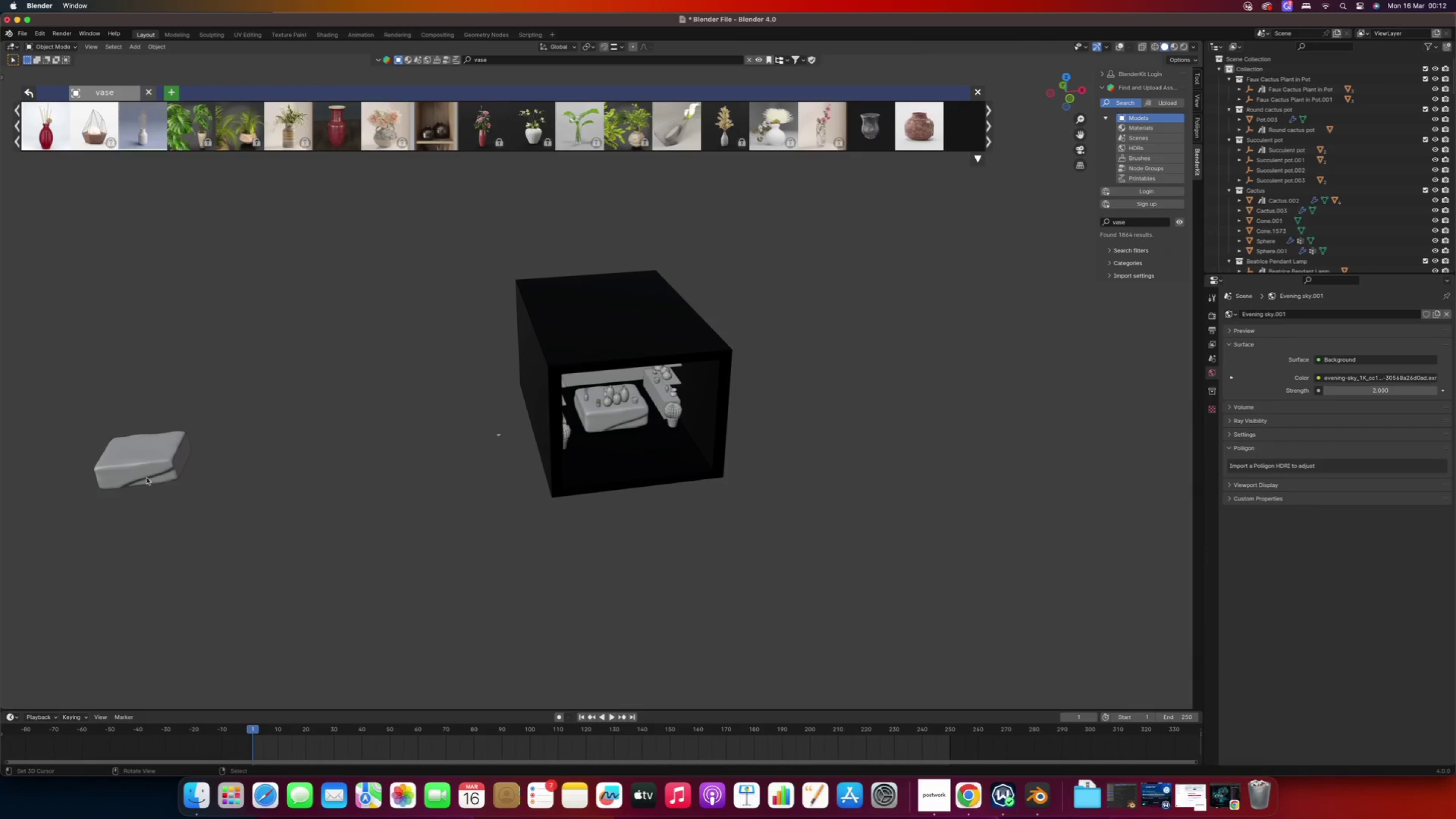 
right_click([142, 464])
 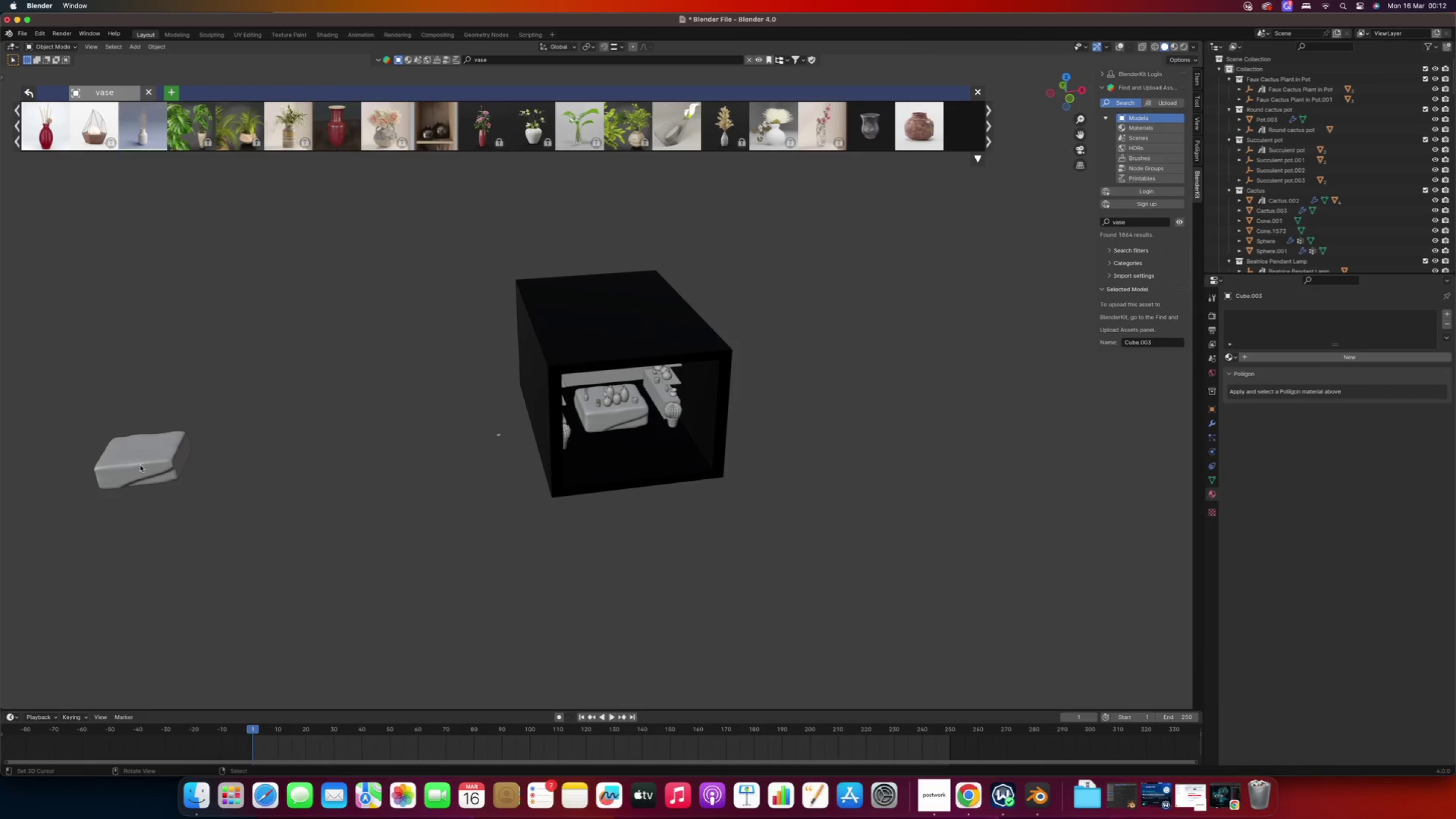 
key(X)
 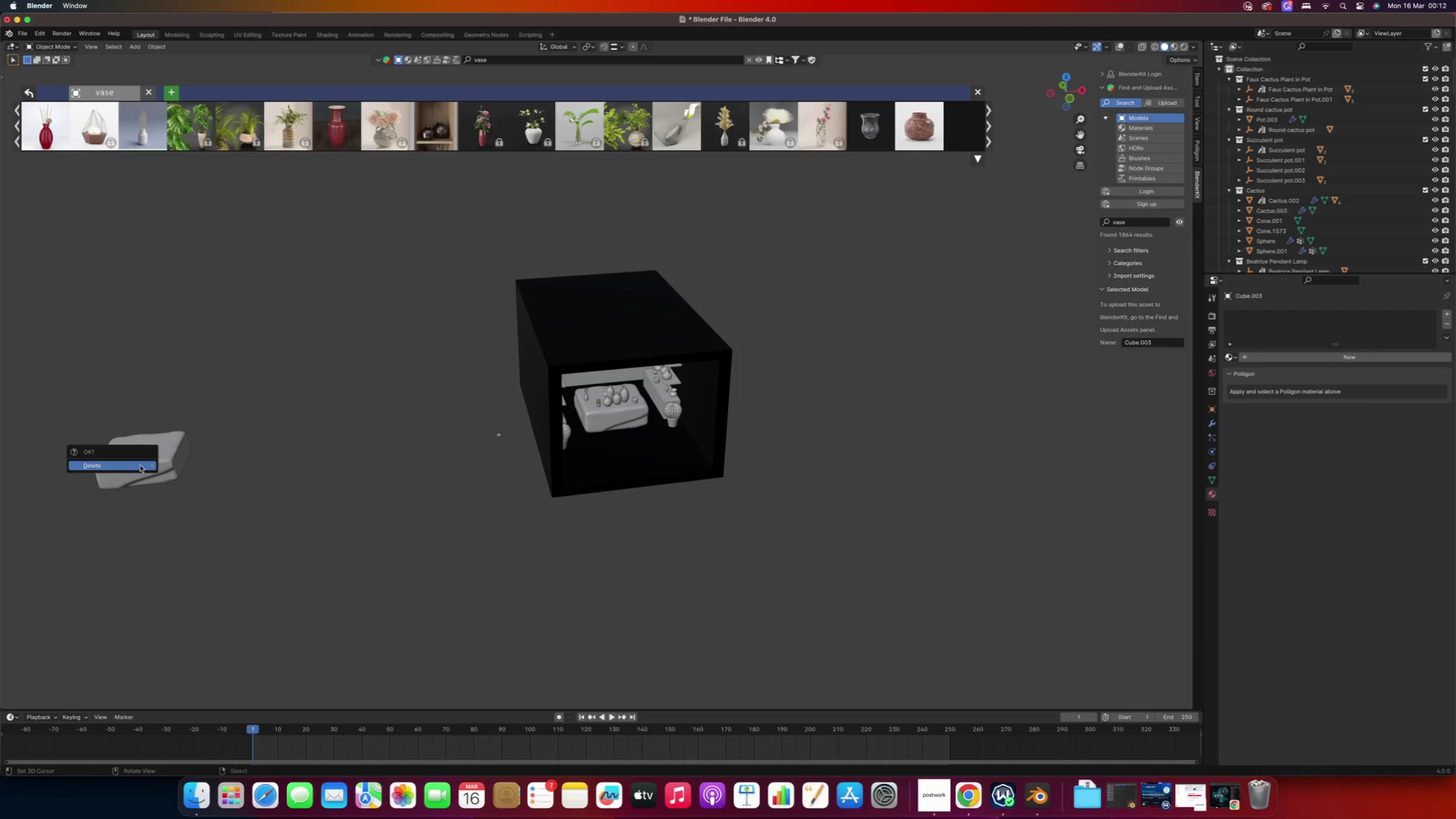 
left_click([140, 465])
 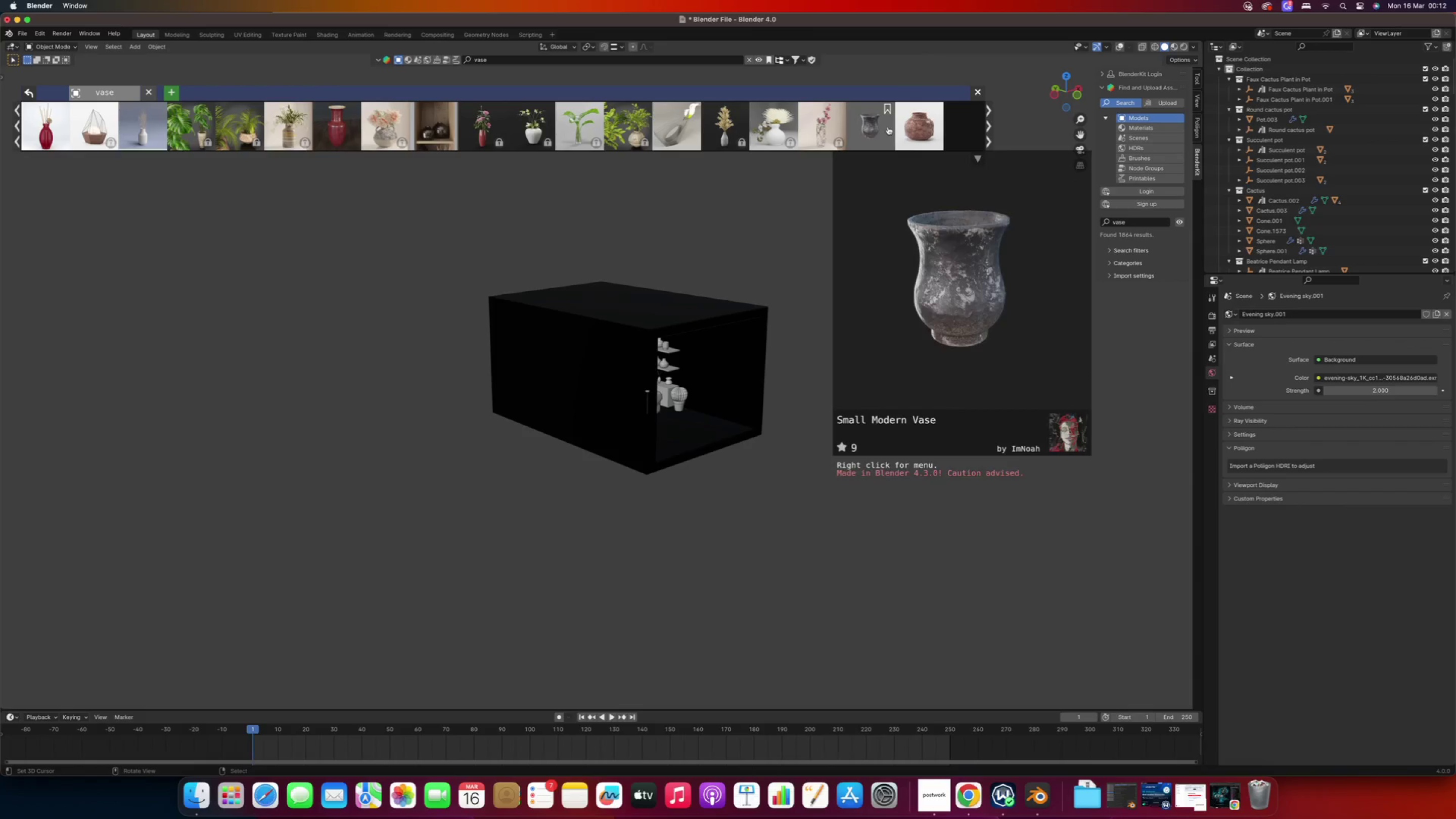 
wait(5.37)
 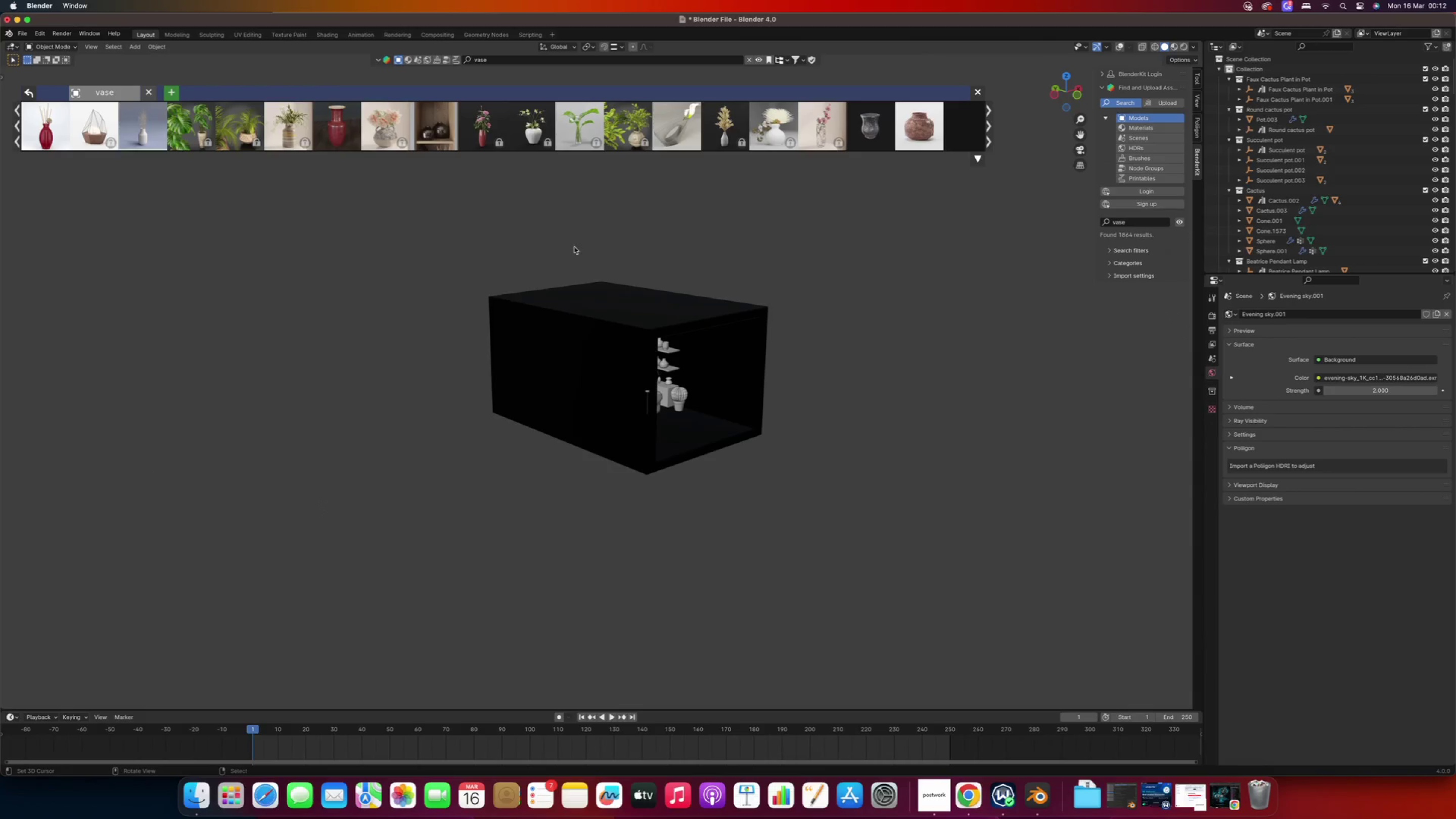 
left_click([710, 426])
 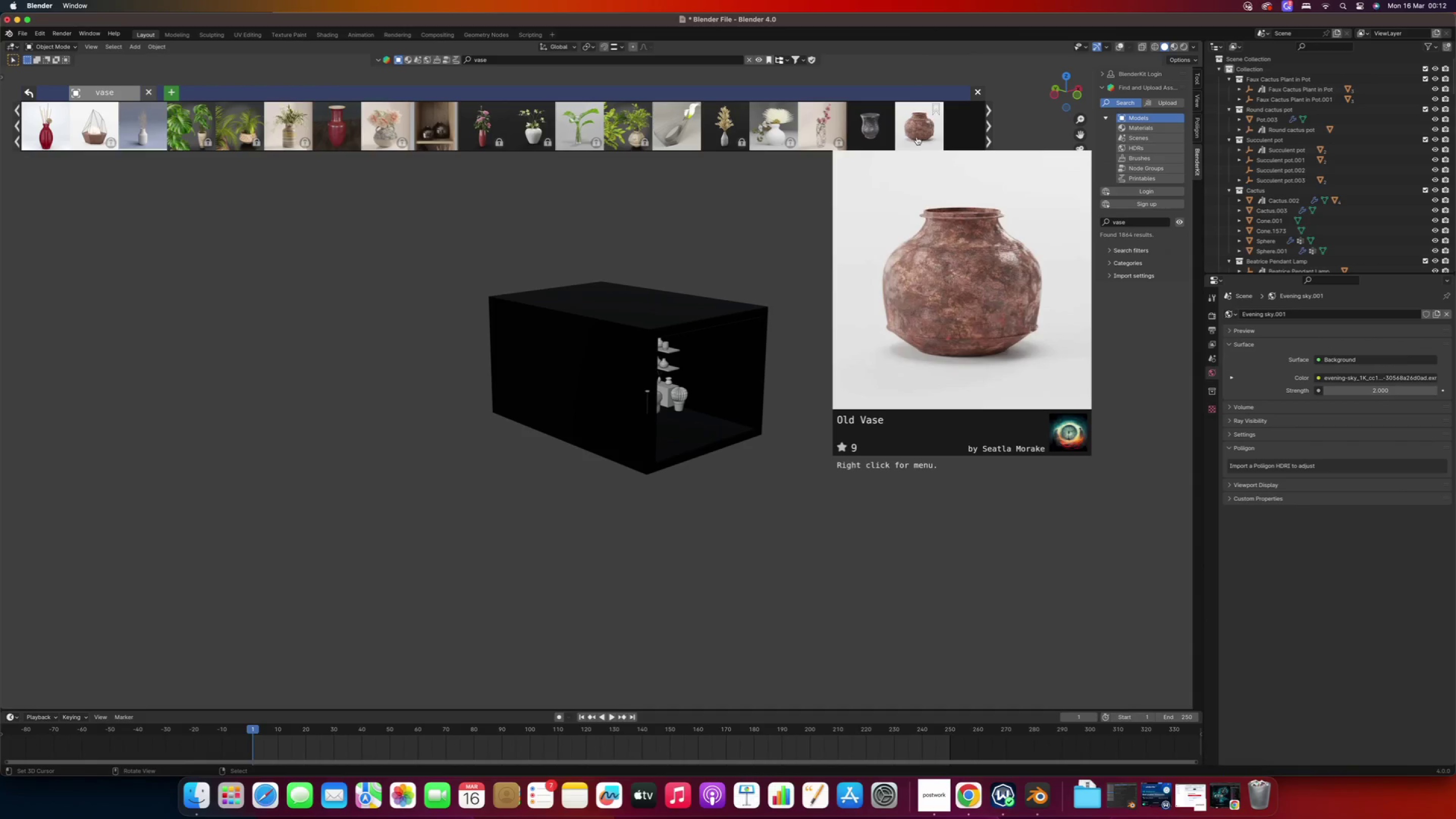 
wait(11.21)
 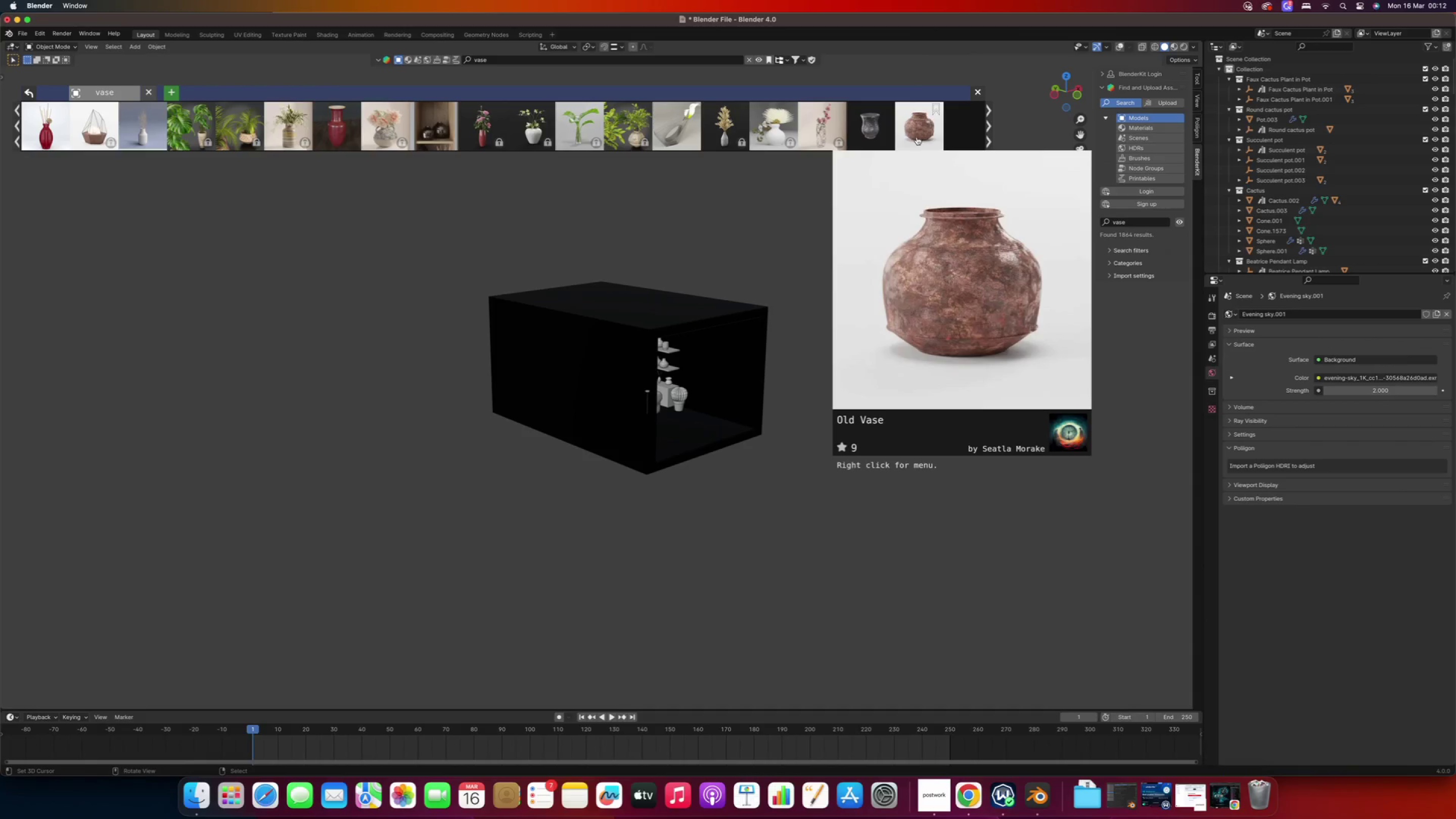 
scroll: coordinate [689, 474], scroll_direction: up, amount: 4.0
 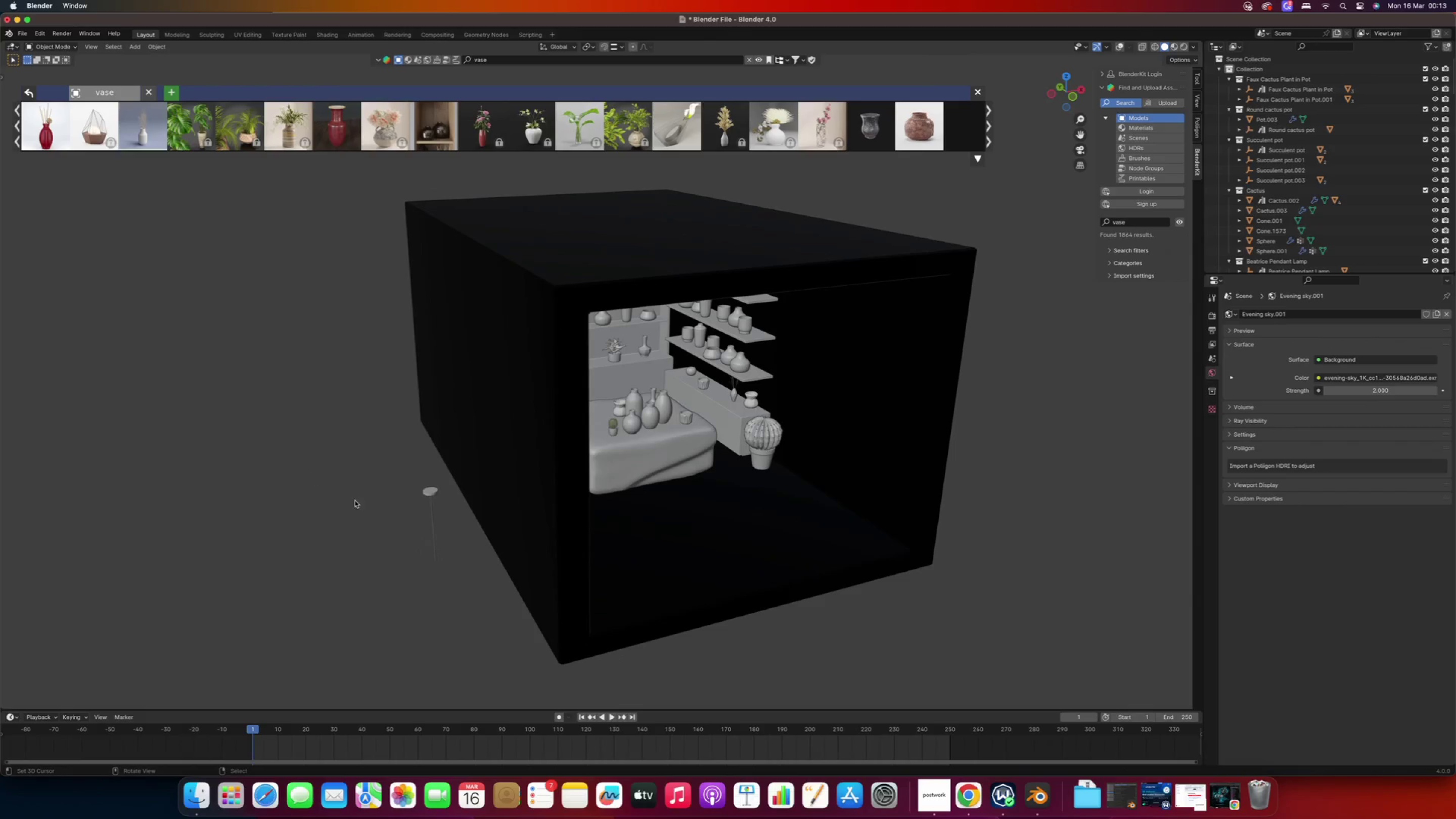 
right_click([456, 569])
 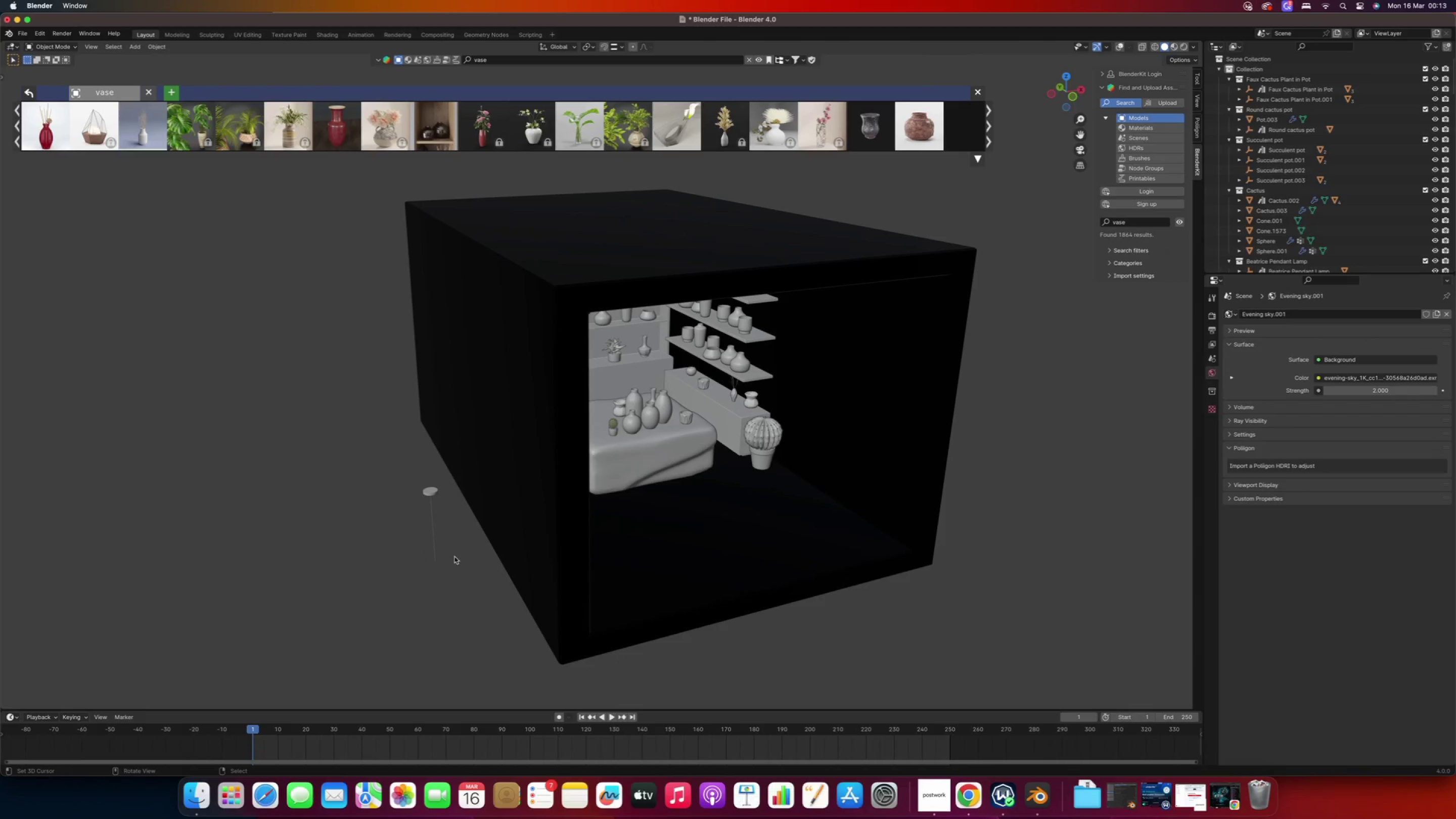 
left_click_drag(start_coordinate=[454, 557], to_coordinate=[398, 487])
 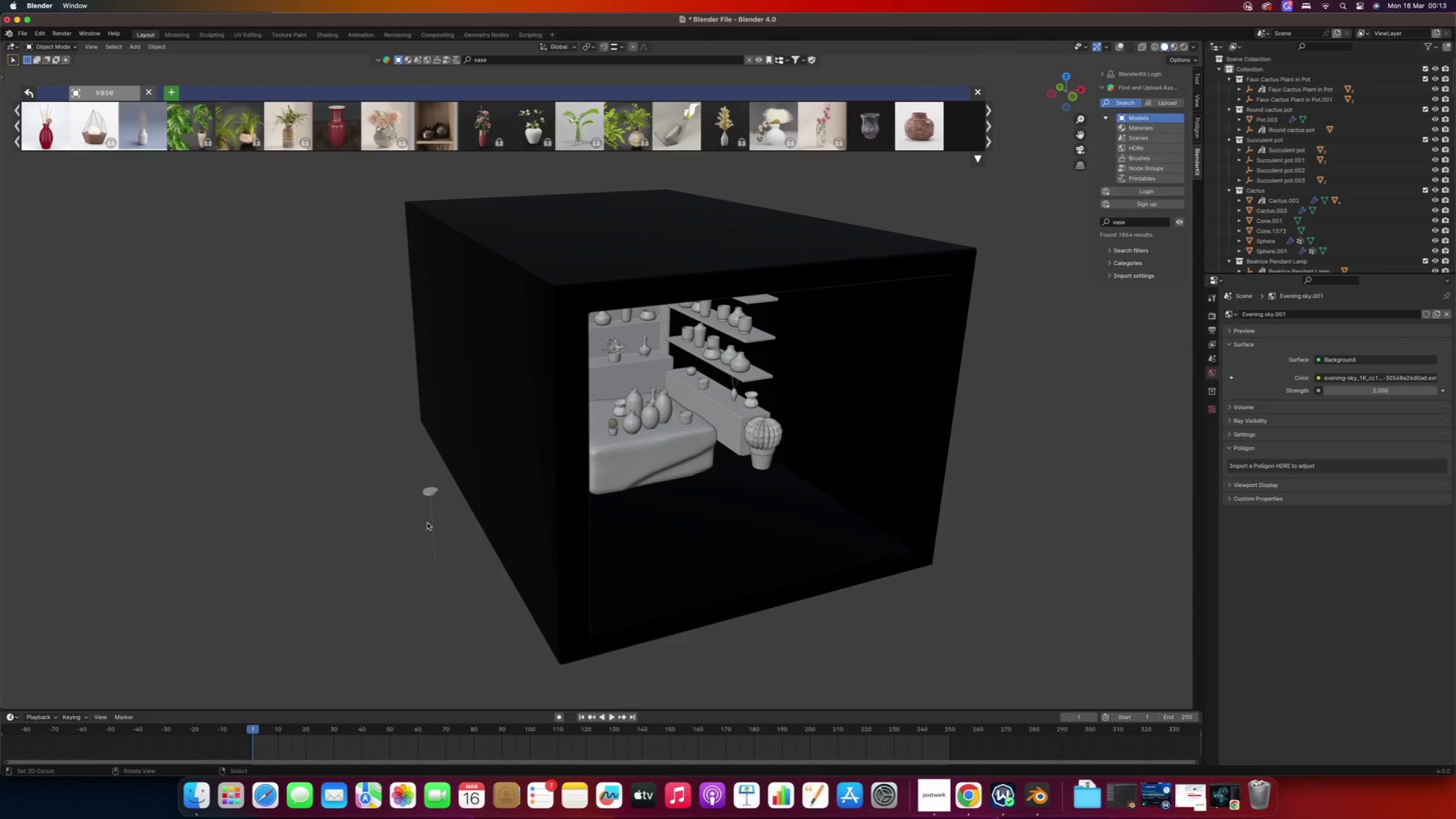 
key(X)
 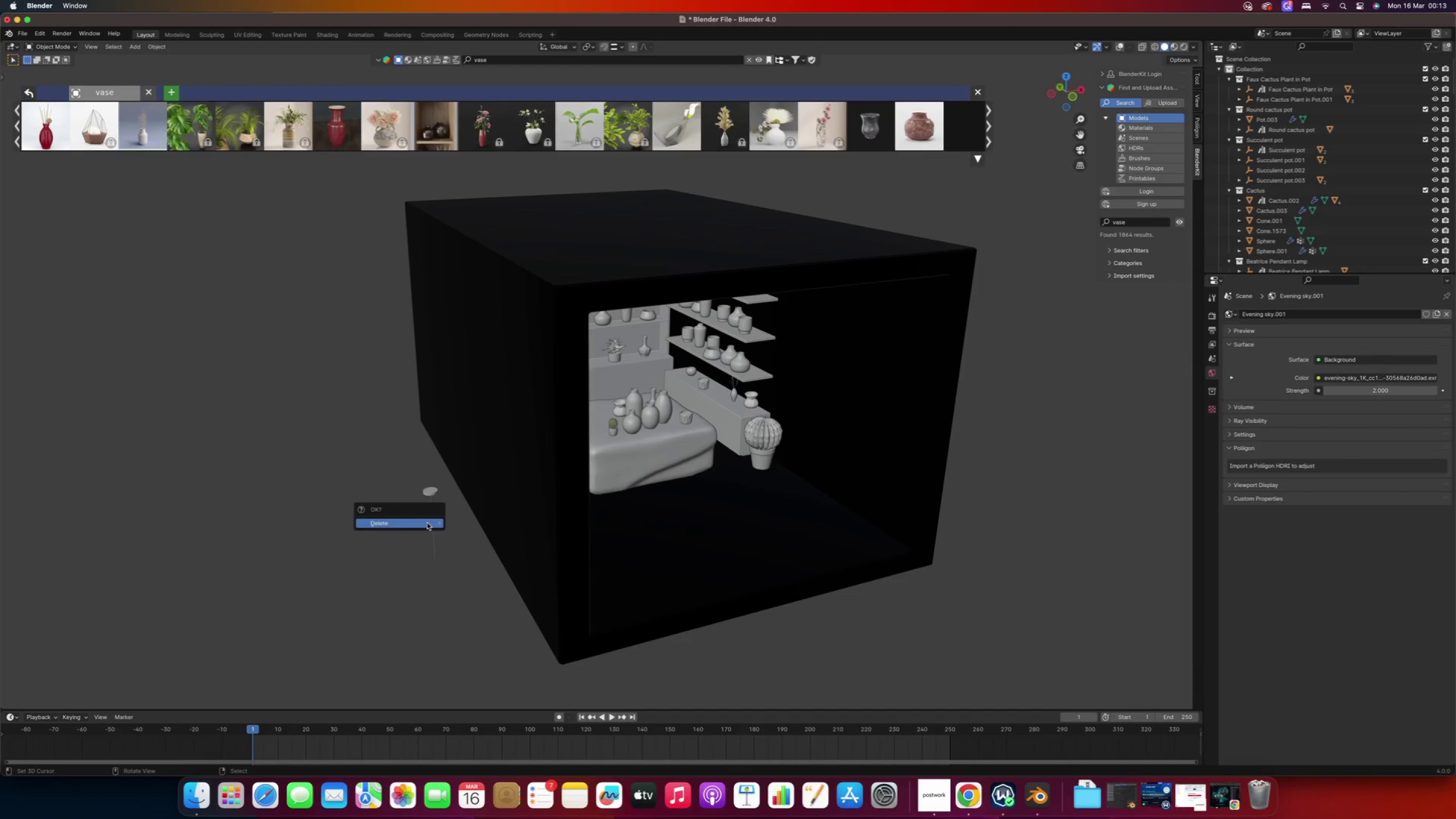 
left_click([427, 523])
 